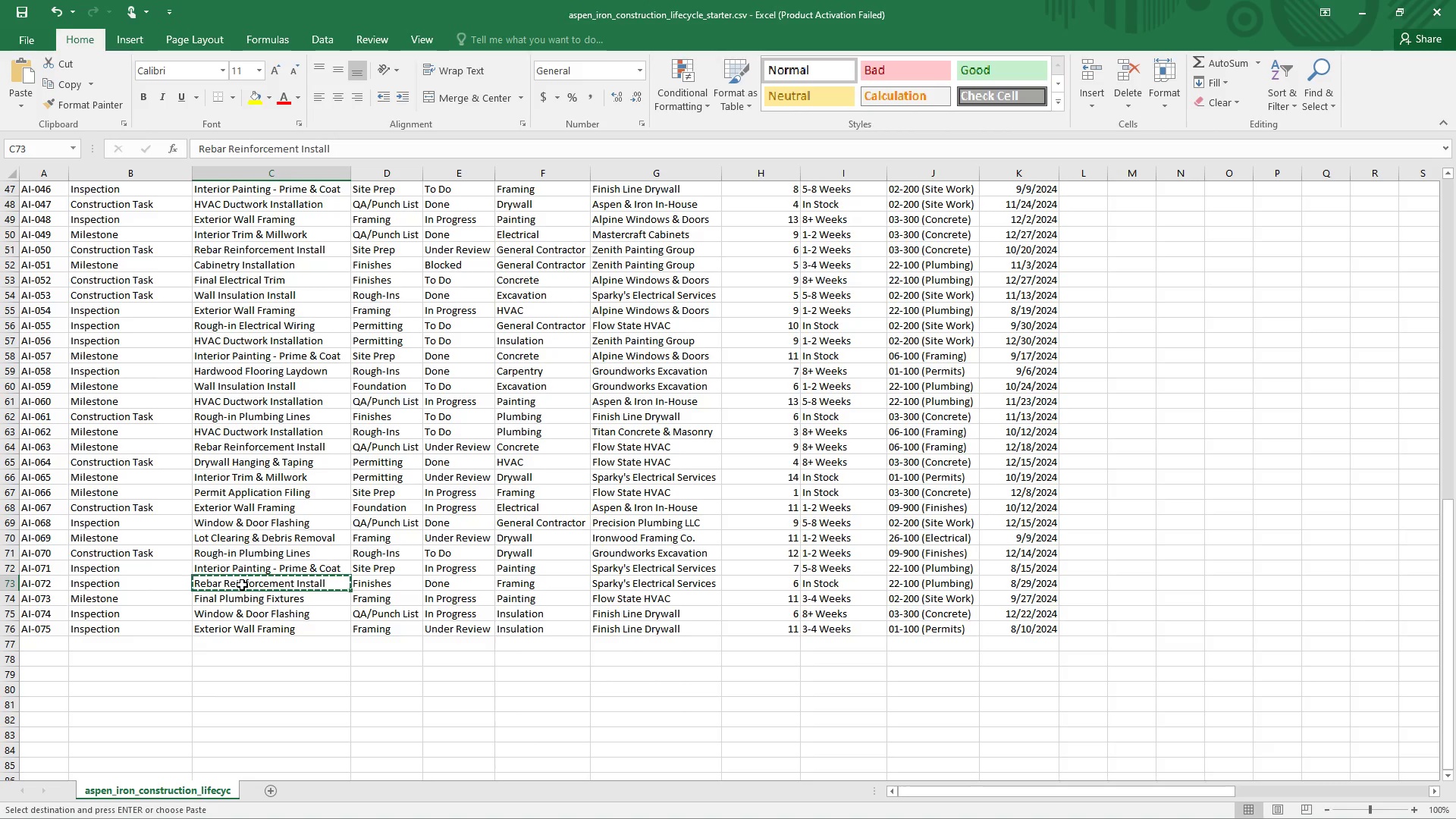 
key(Alt+Tab)
 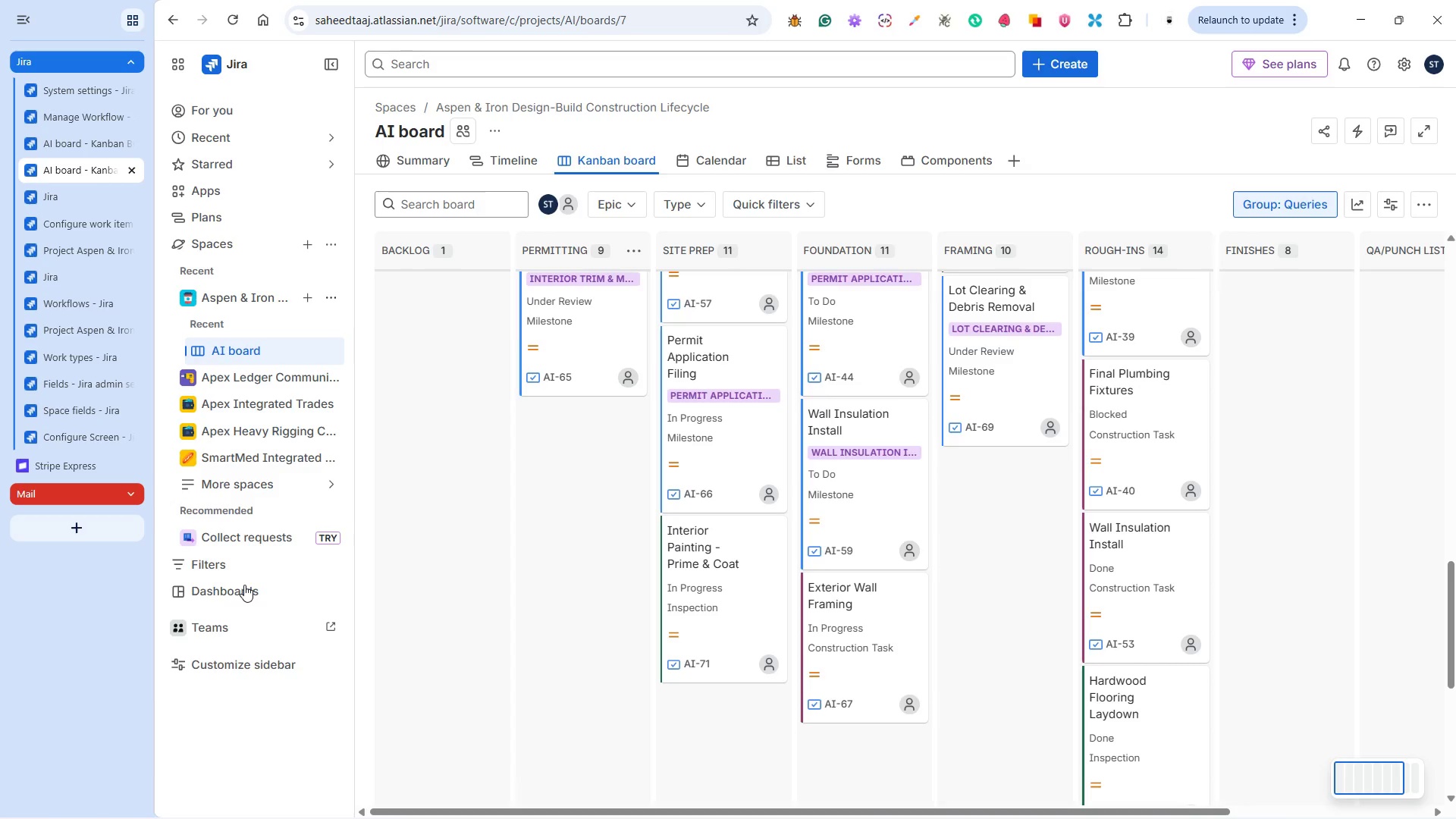 
wait(18.81)
 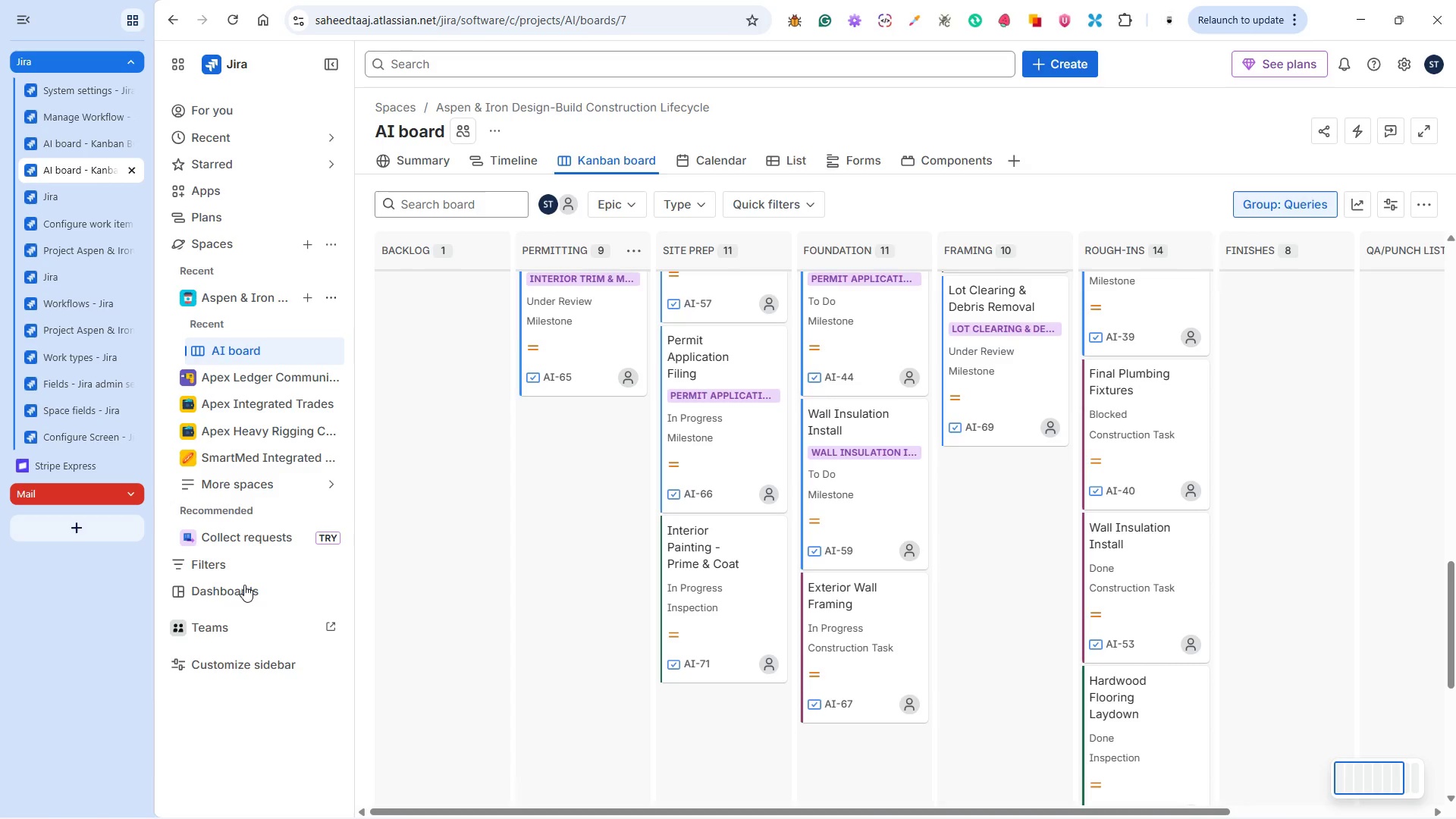 
left_click([1044, 66])
 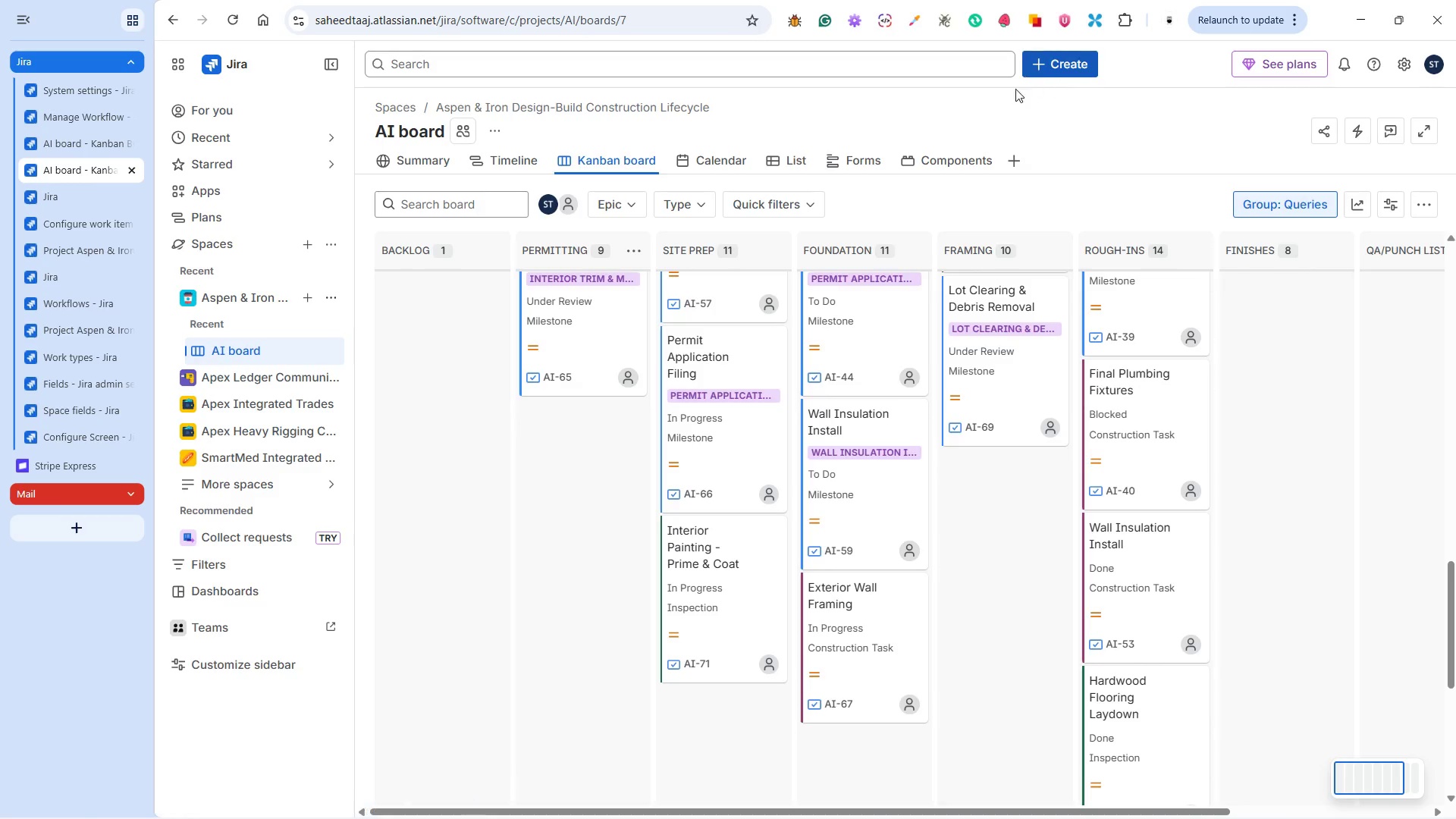 
key(Alt+Tab)
 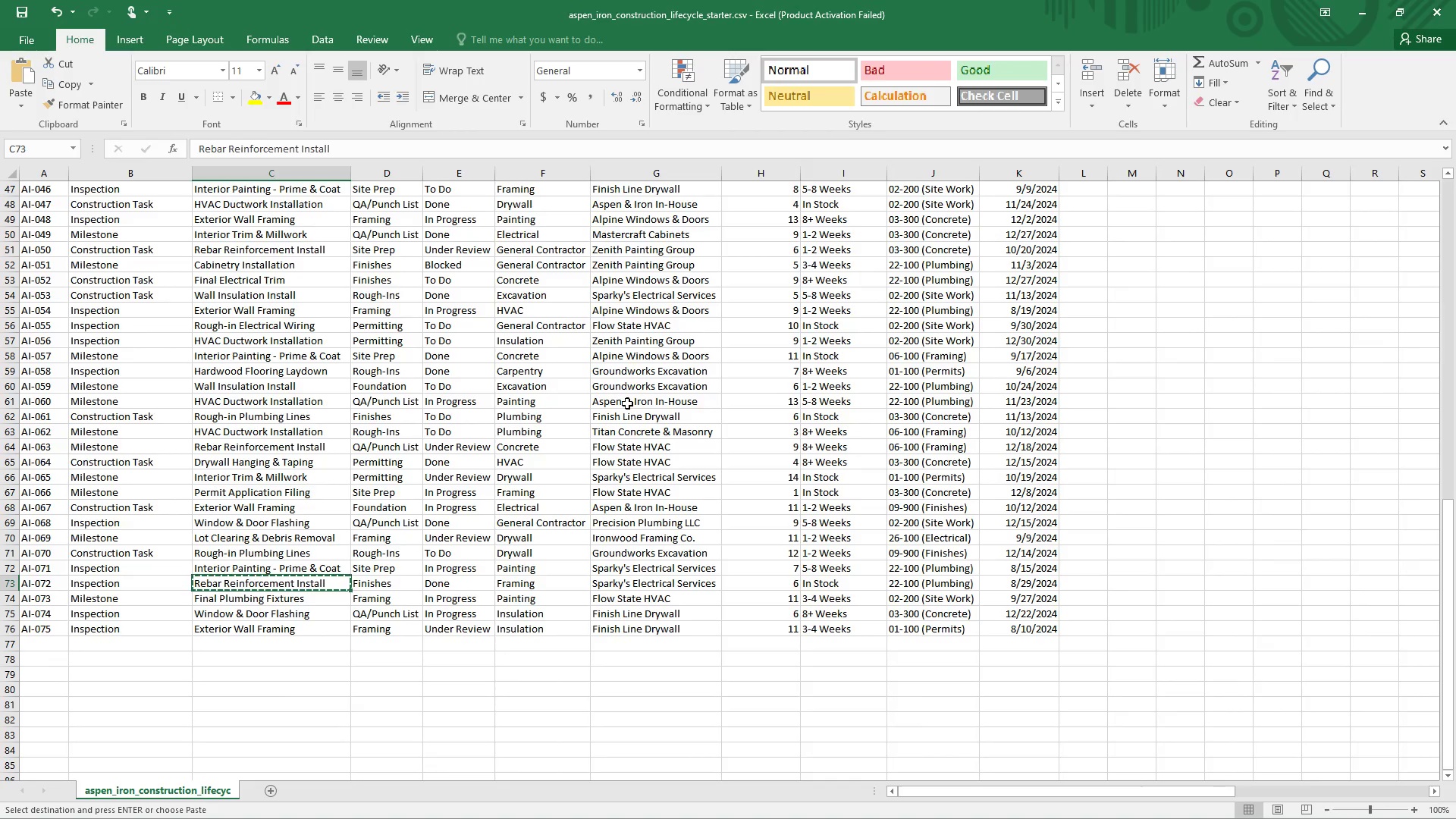 
key(Alt+AltLeft)
 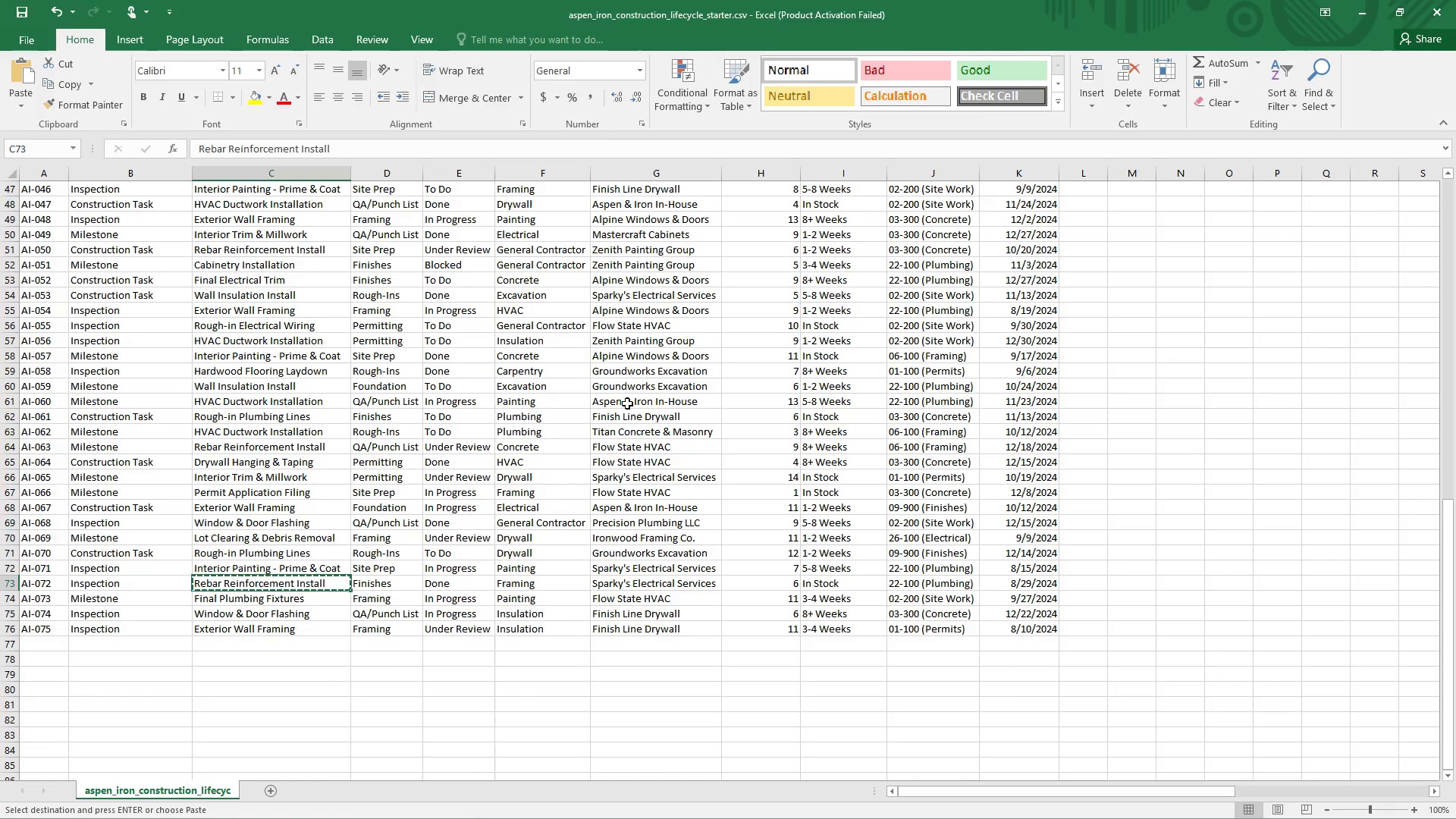 
key(Alt+Tab)
 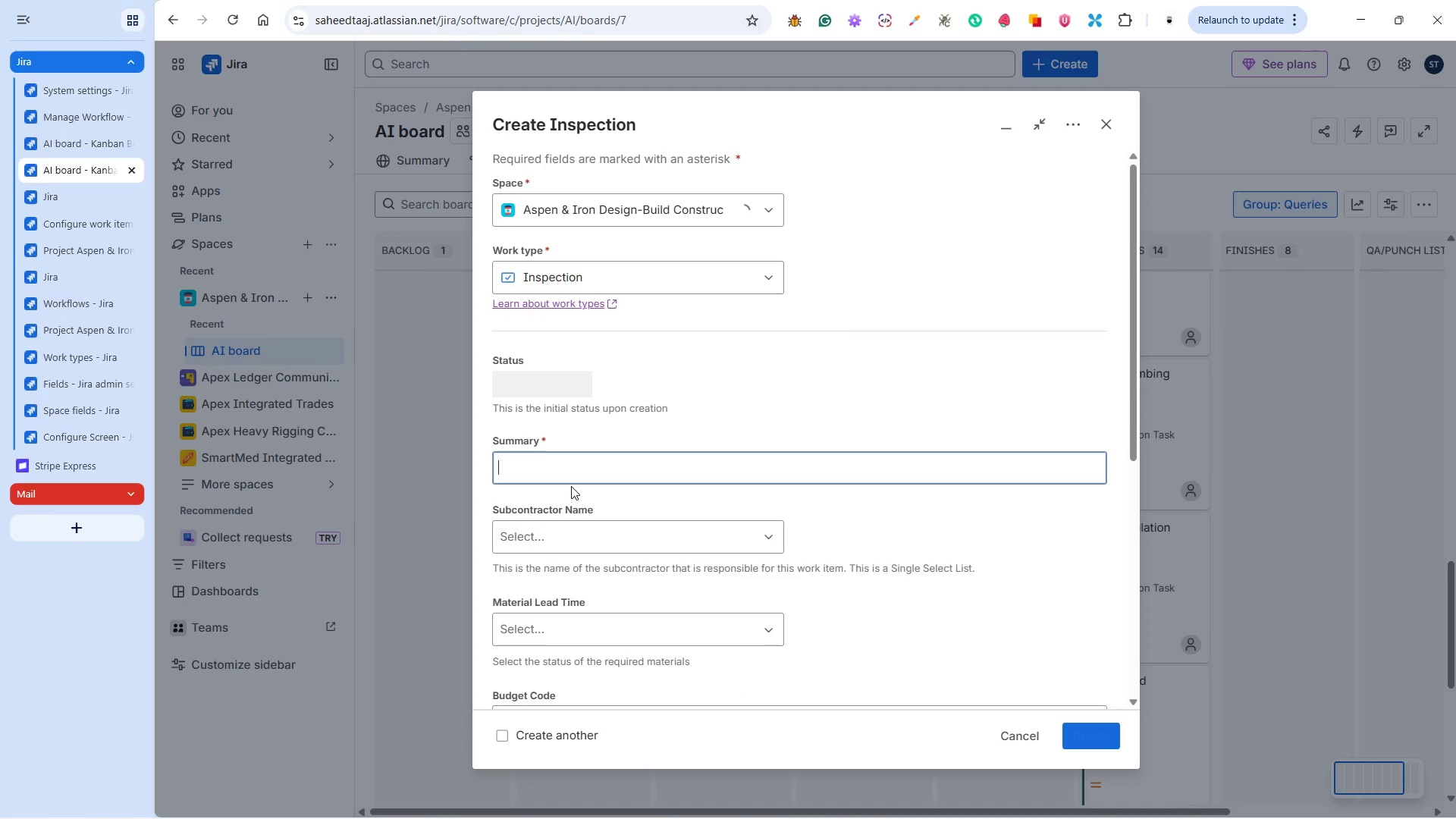 
key(Control+V)
 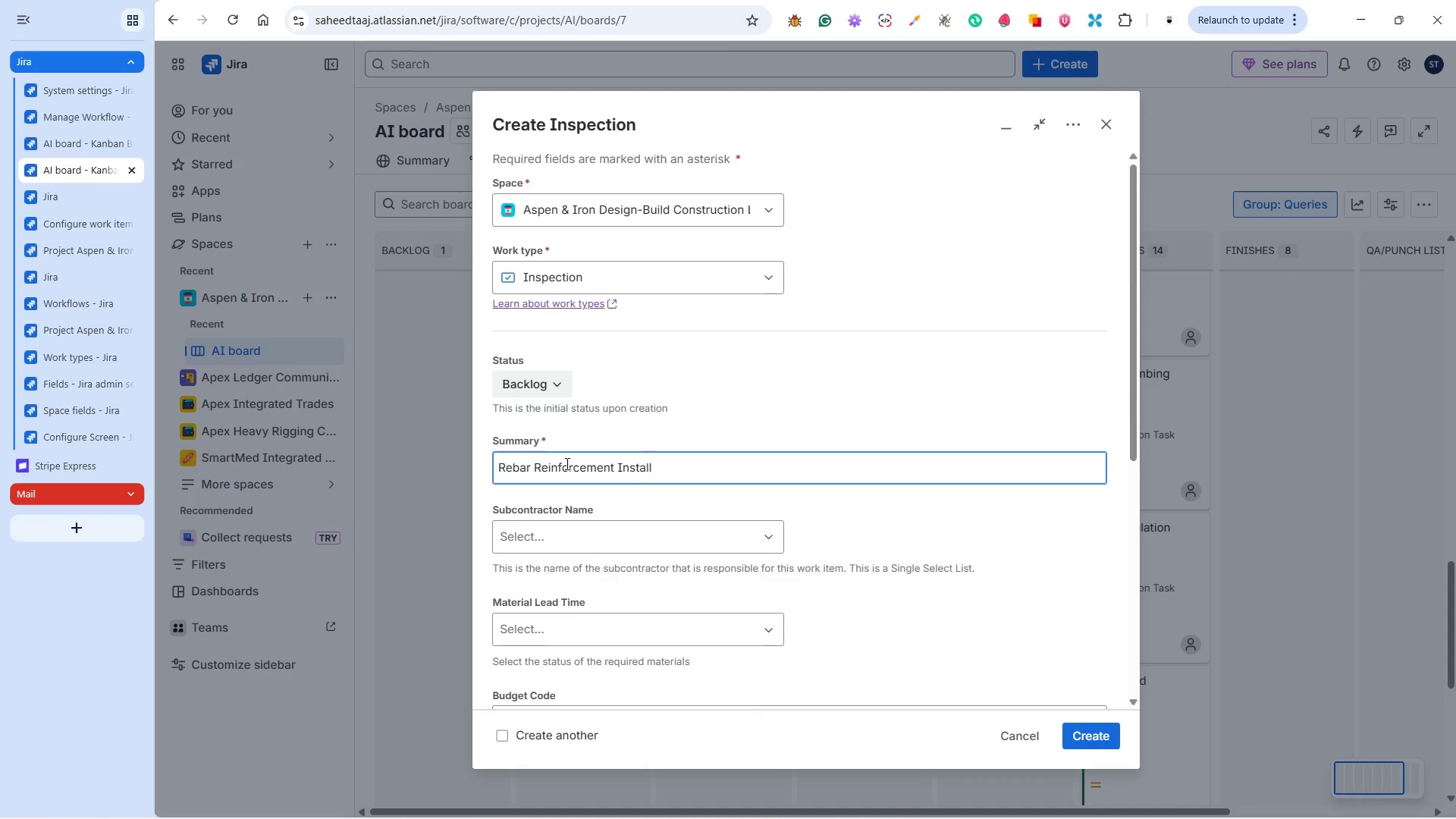 
key(Alt+Tab)
 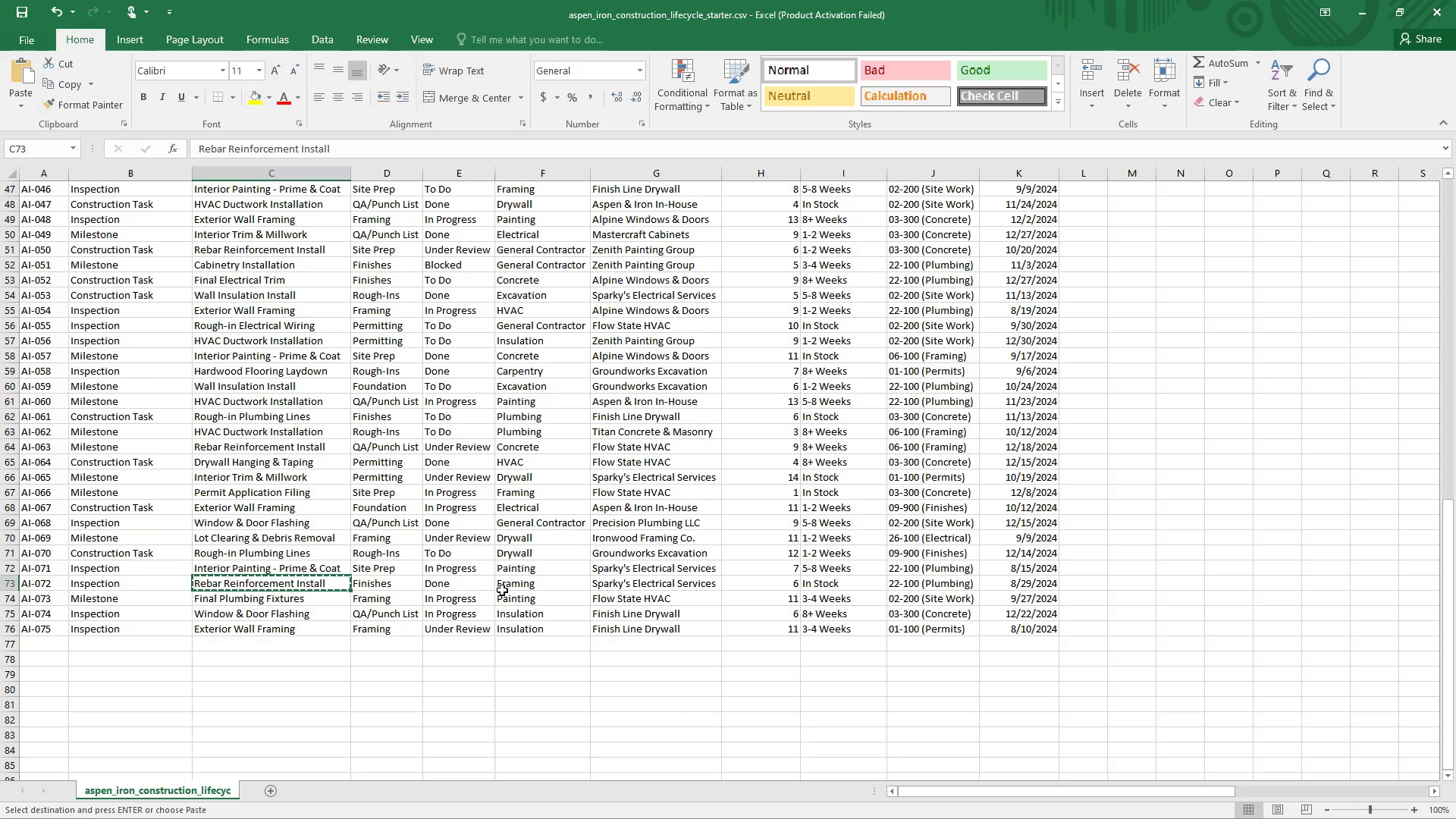 
left_click_drag(start_coordinate=[526, 591], to_coordinate=[532, 591])
 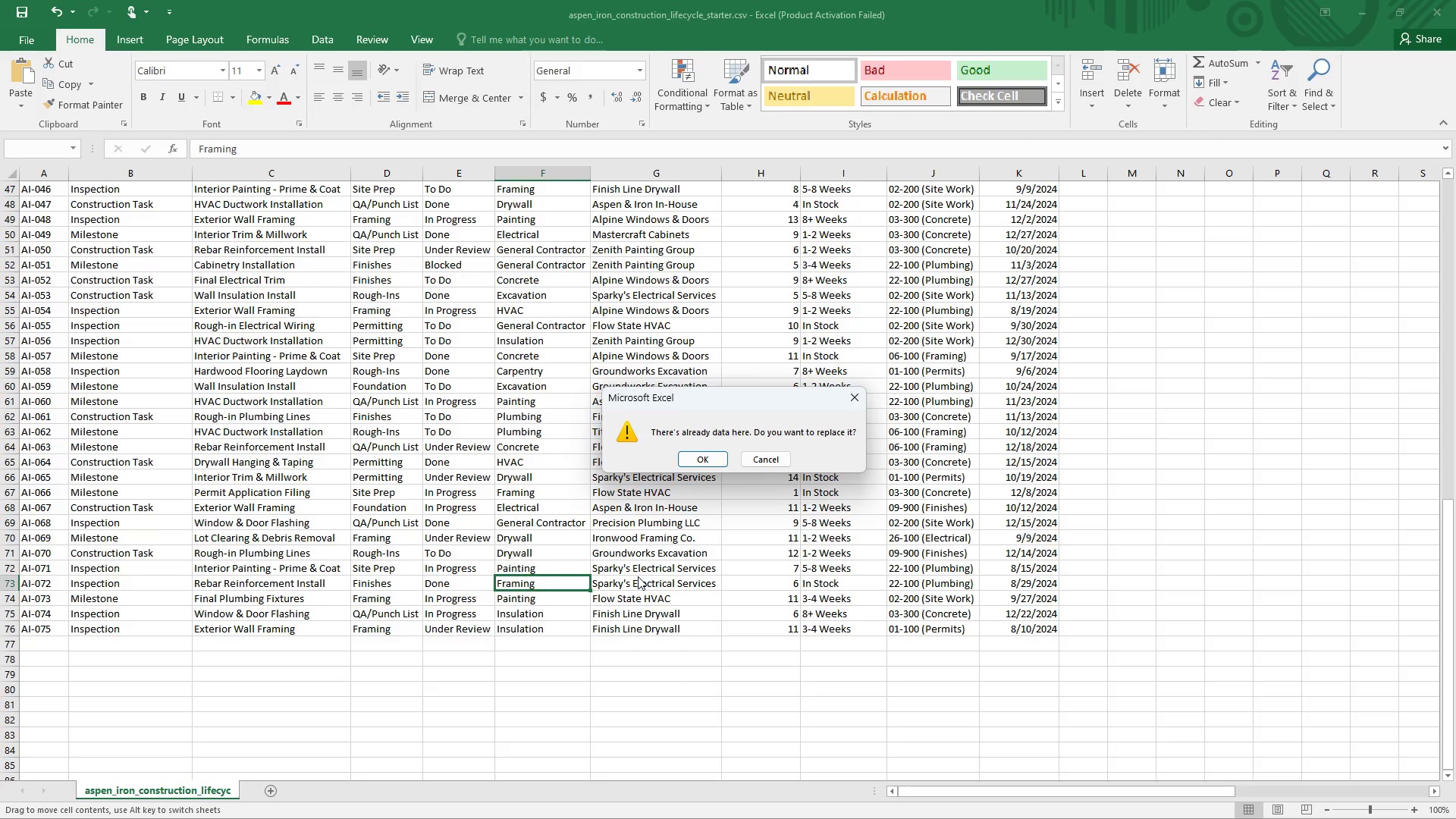 
left_click([638, 576])
 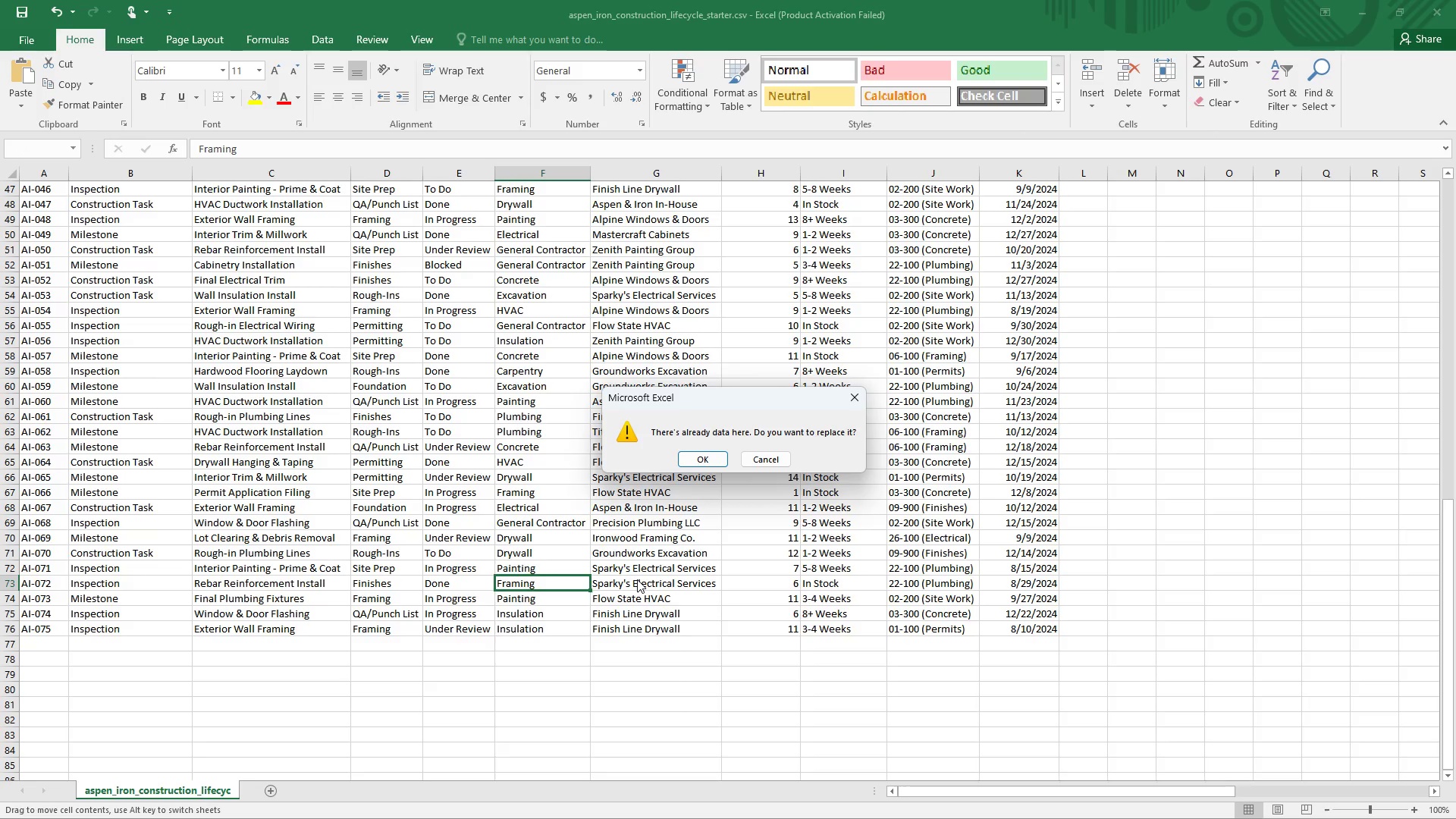 
left_click([637, 579])
 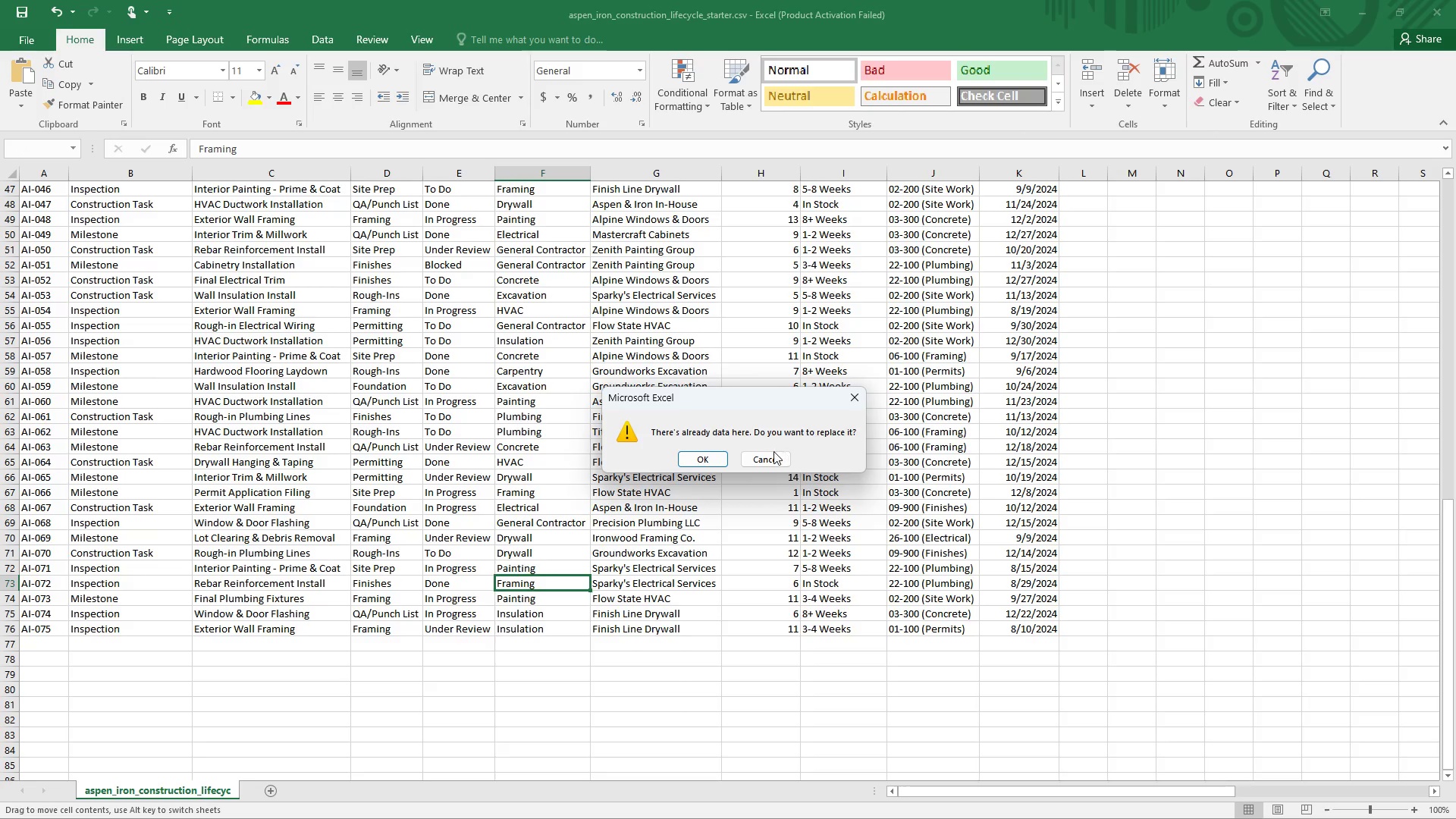 
left_click([771, 454])
 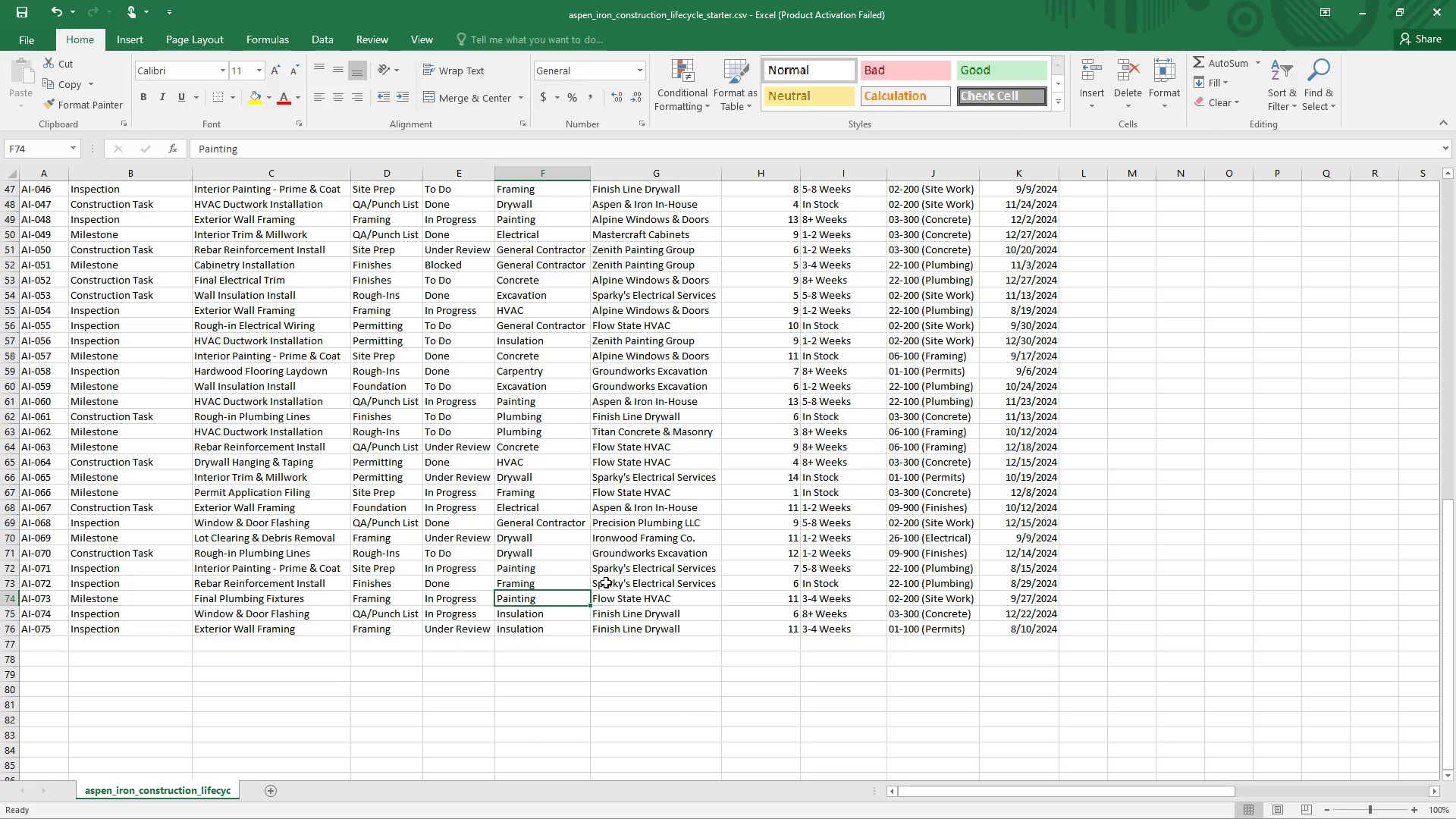 
left_click([606, 582])
 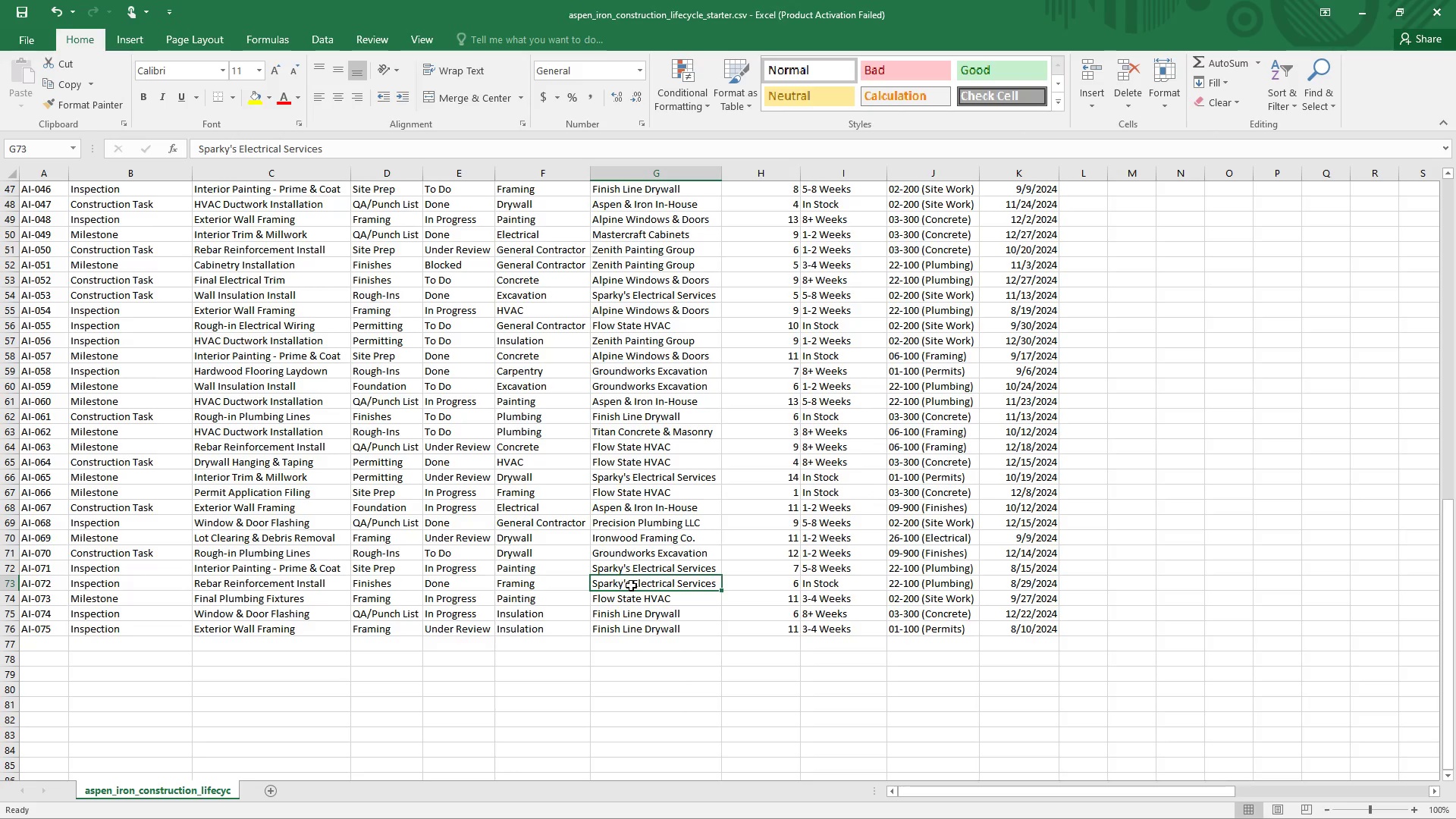 
key(Control+C)
 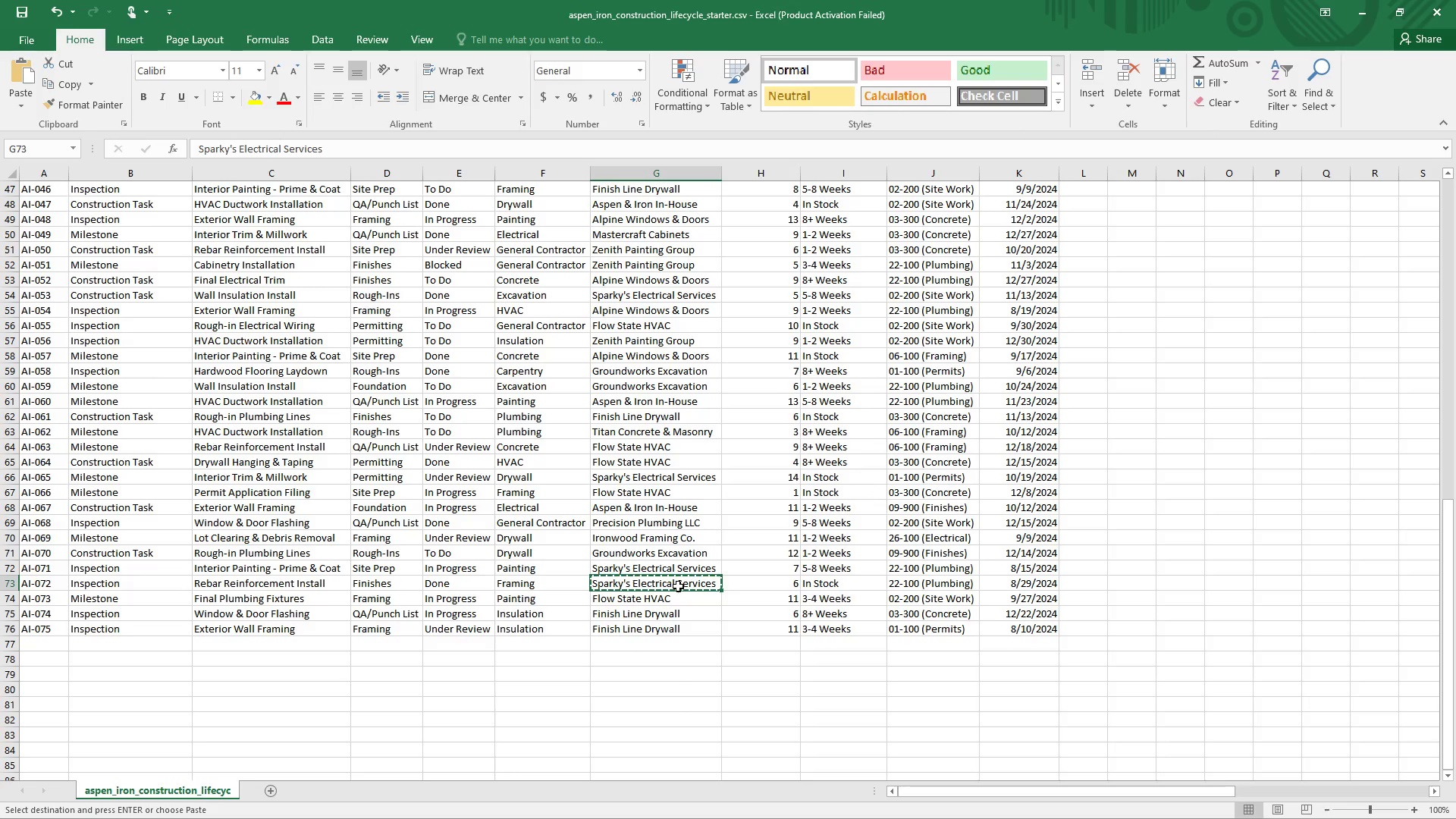 
key(Alt+Tab)
 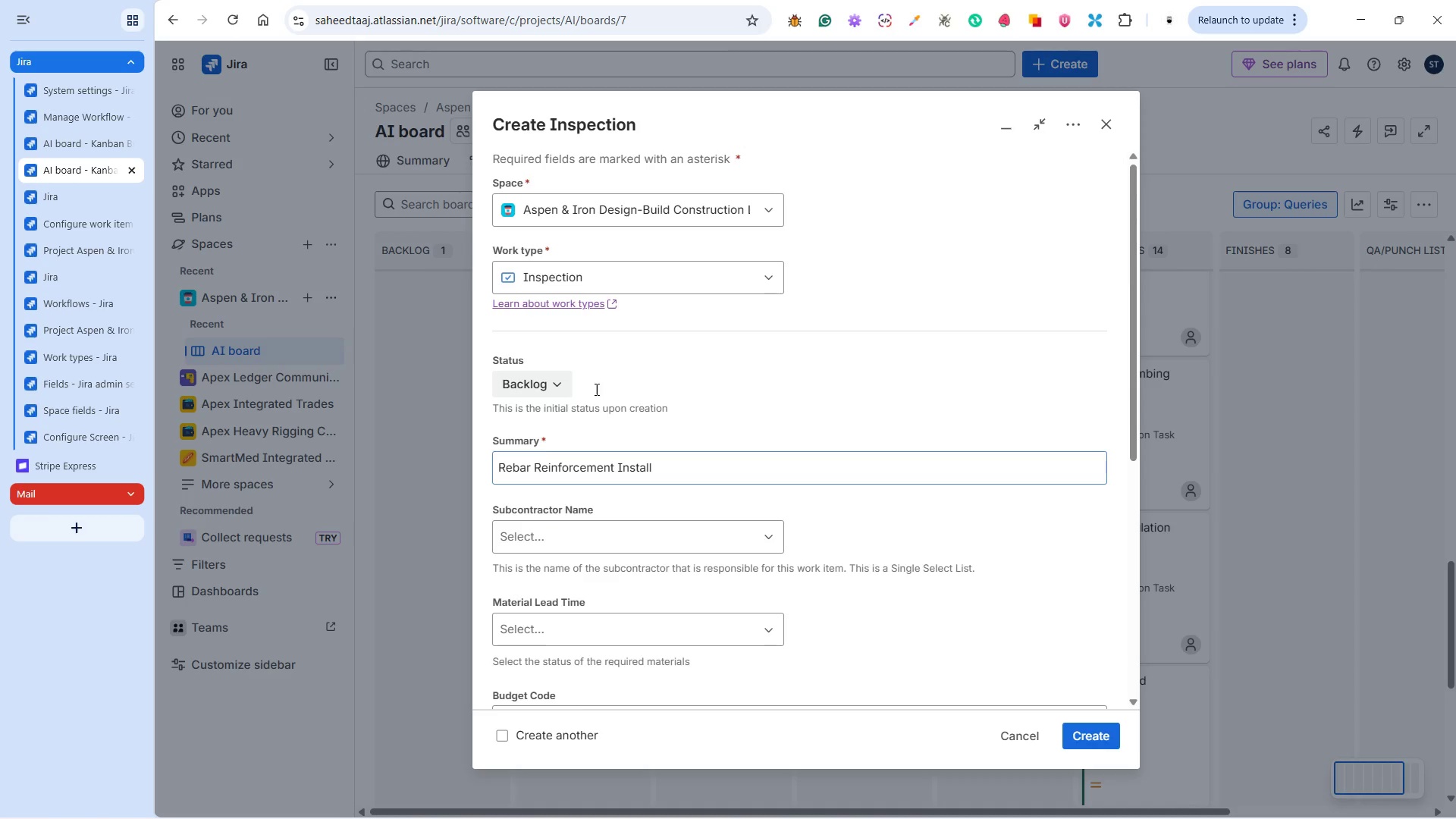 
left_click_drag(start_coordinate=[567, 368], to_coordinate=[554, 378])
 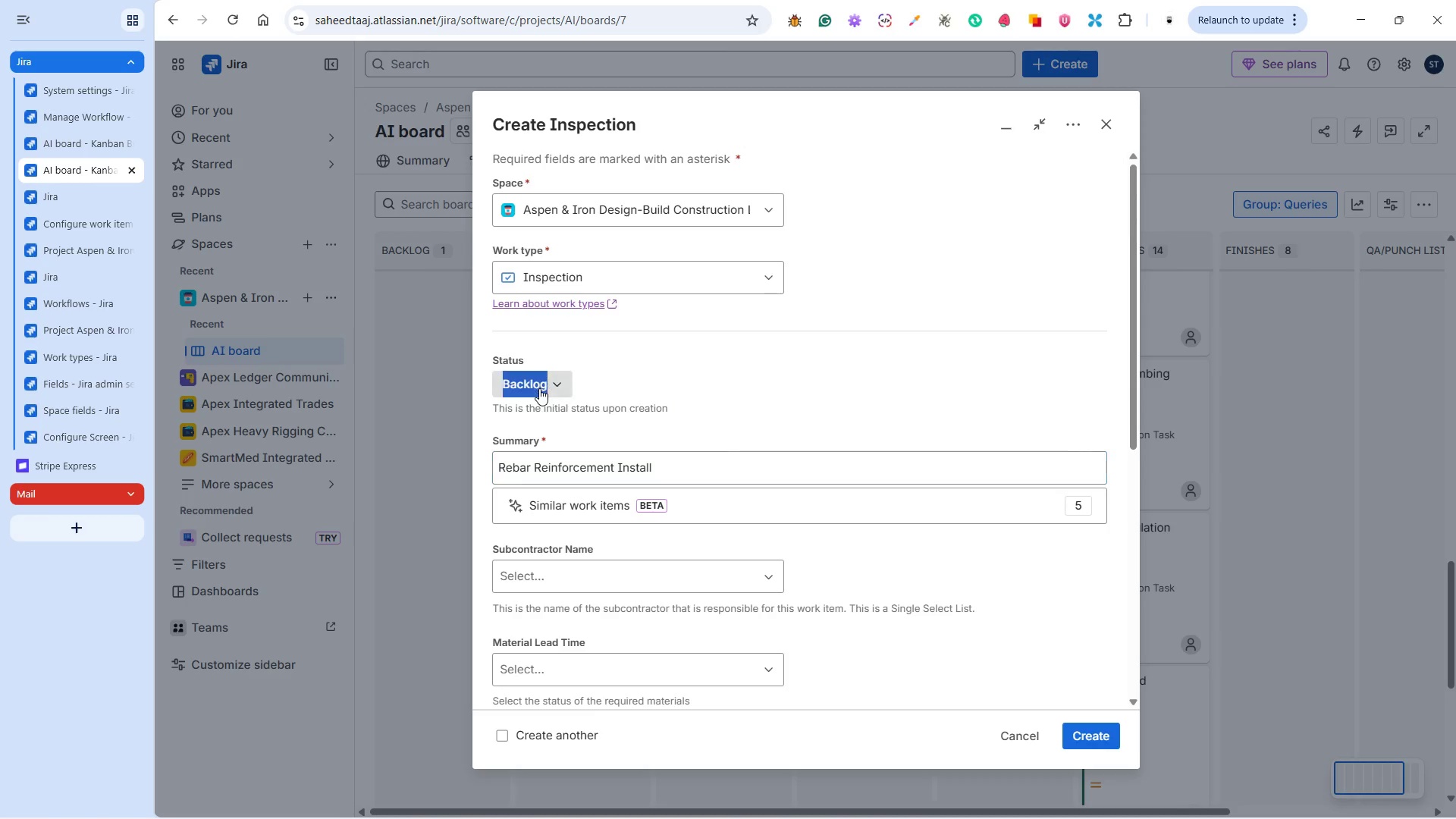 
double_click([539, 388])
 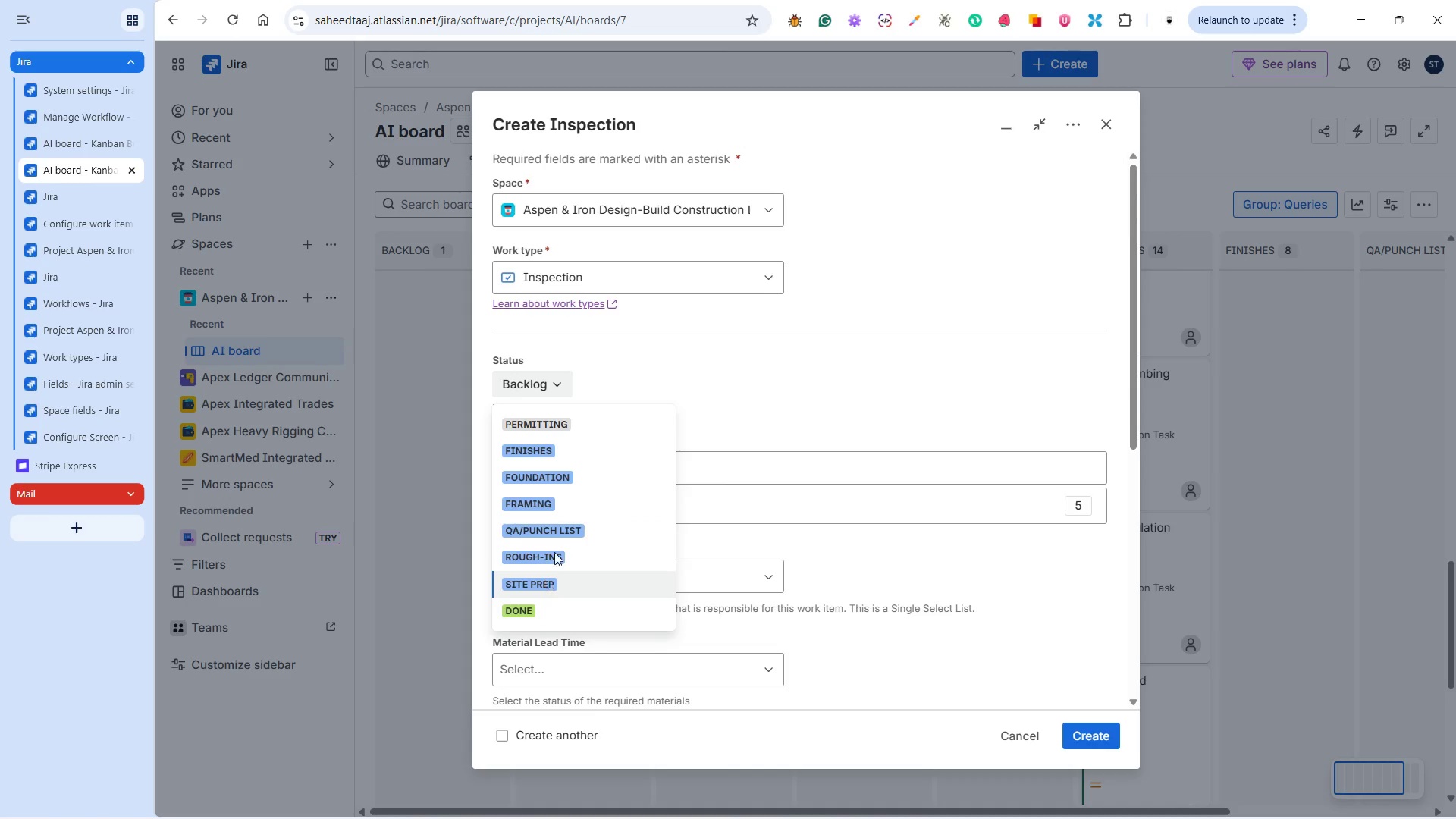 
left_click([551, 447])
 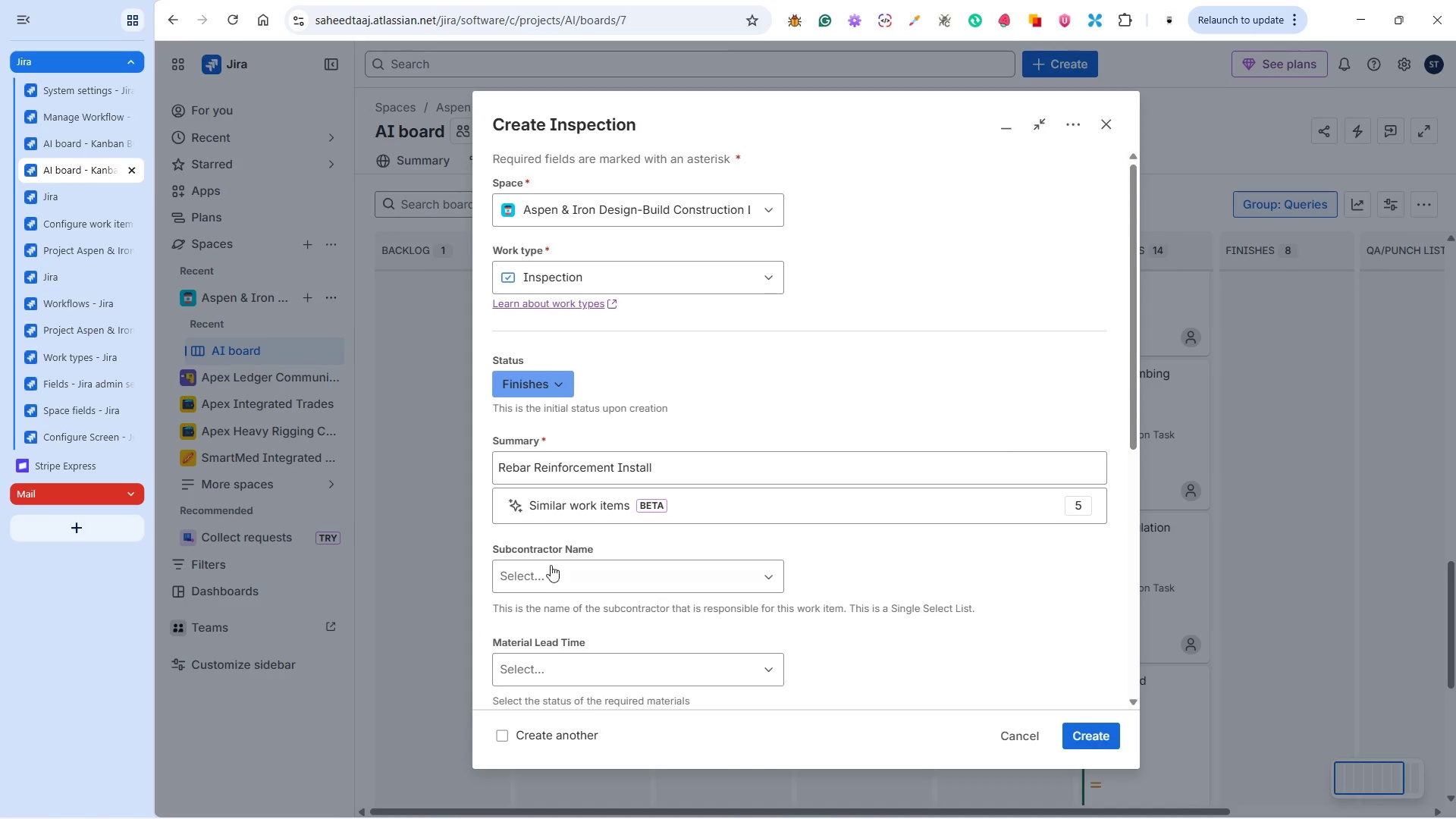 
left_click([556, 569])
 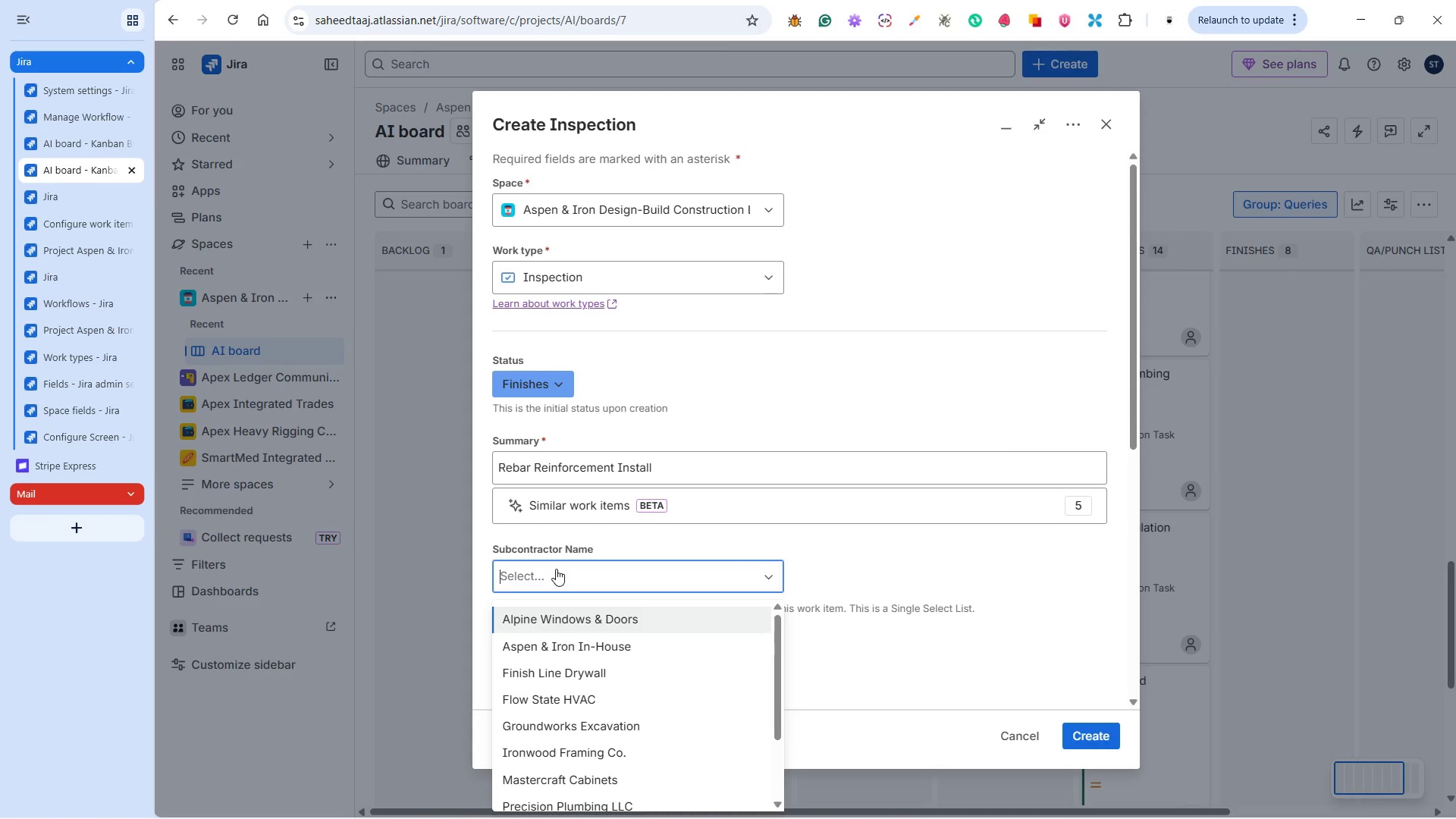 
key(Control+V)
 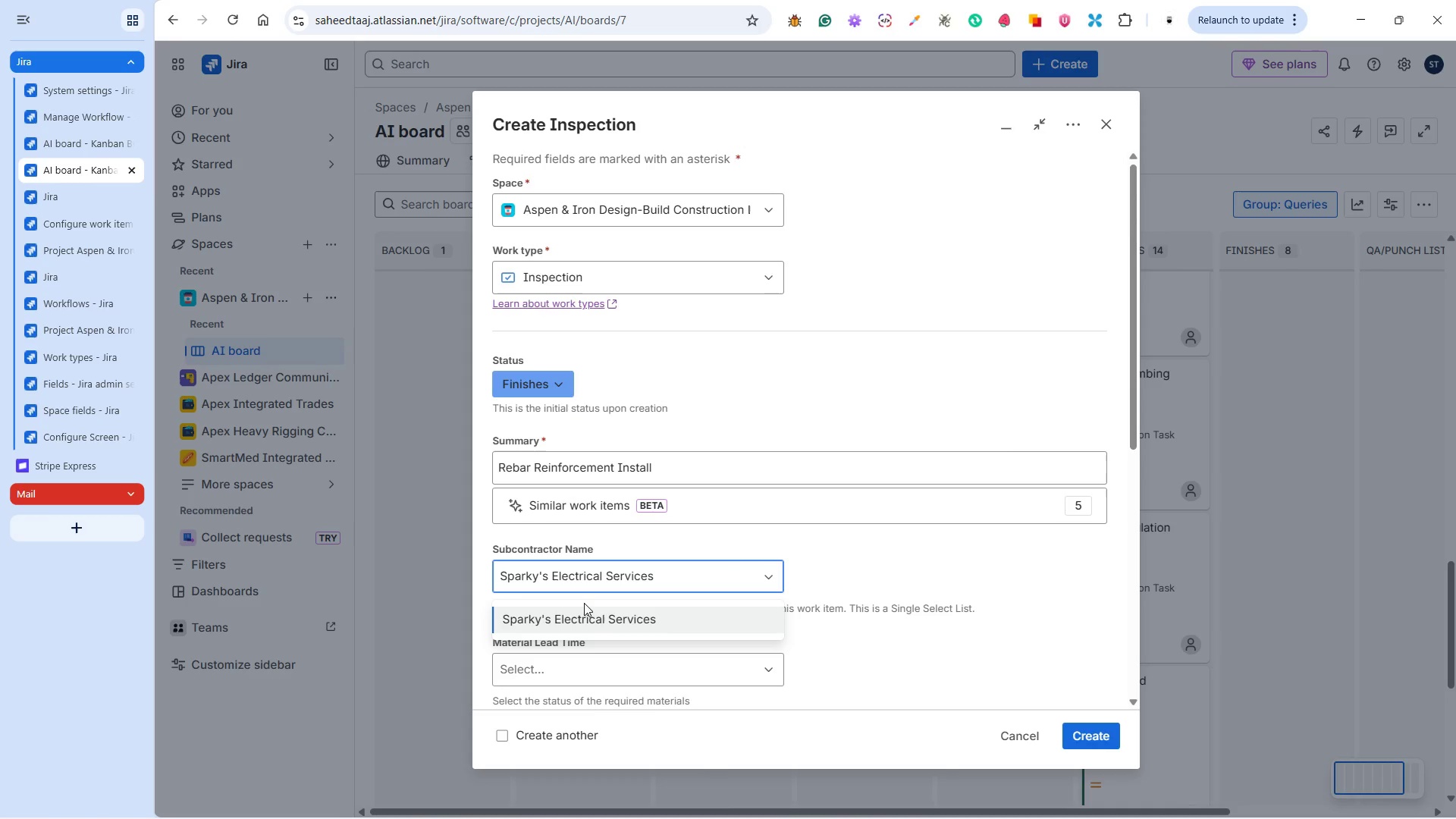 
left_click([581, 608])
 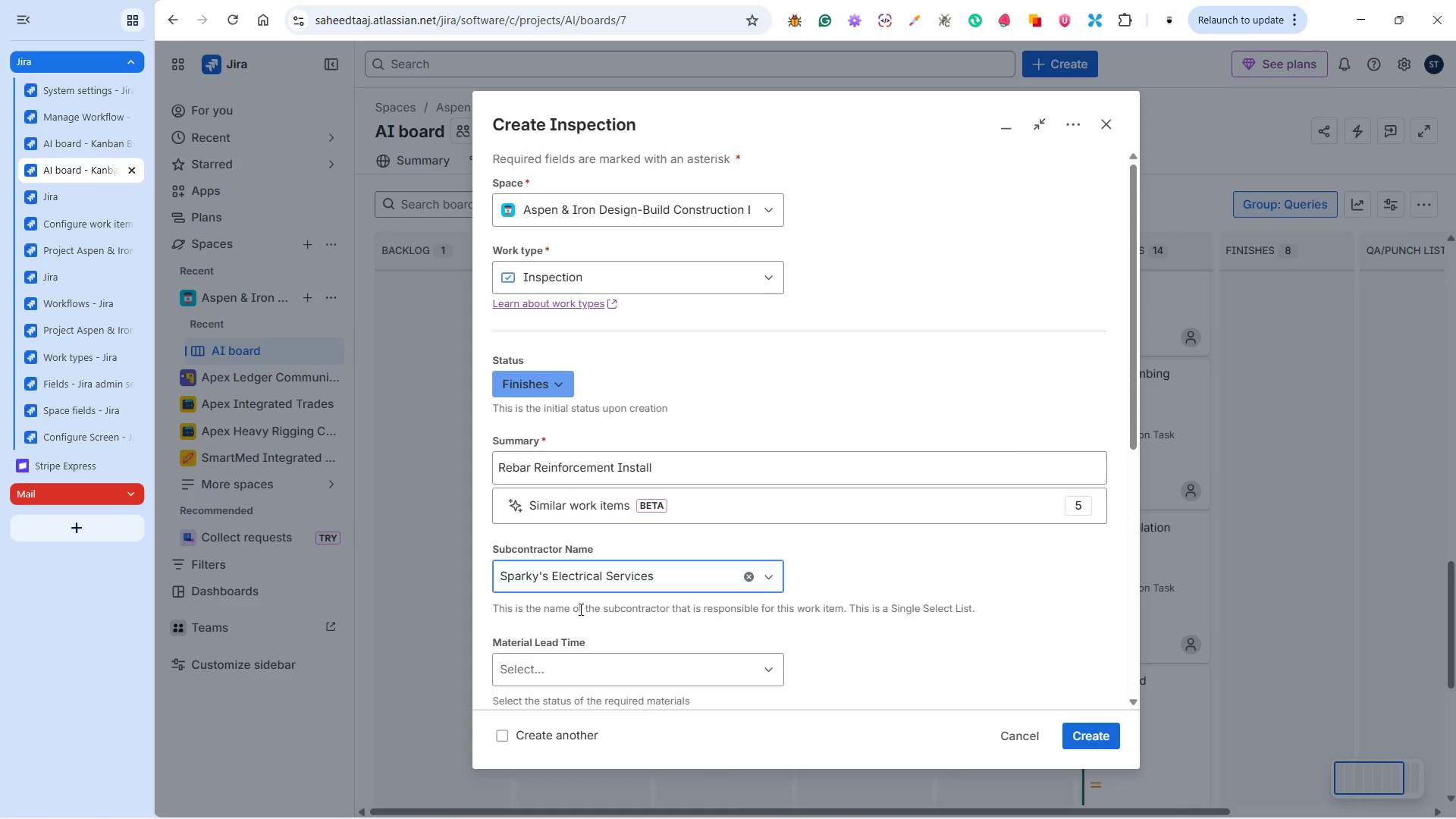 
key(Alt+Tab)
 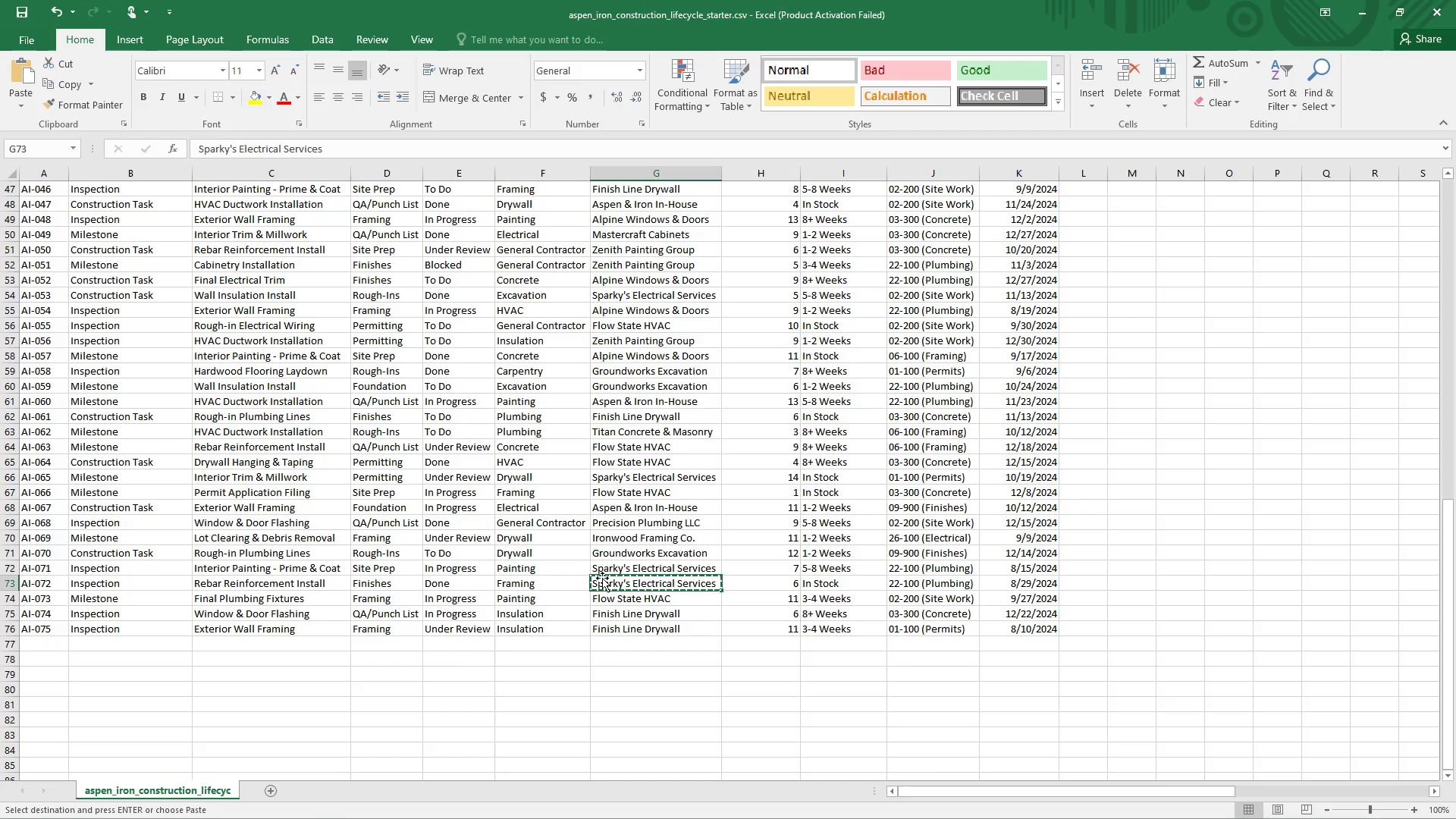 
key(Alt+Tab)
 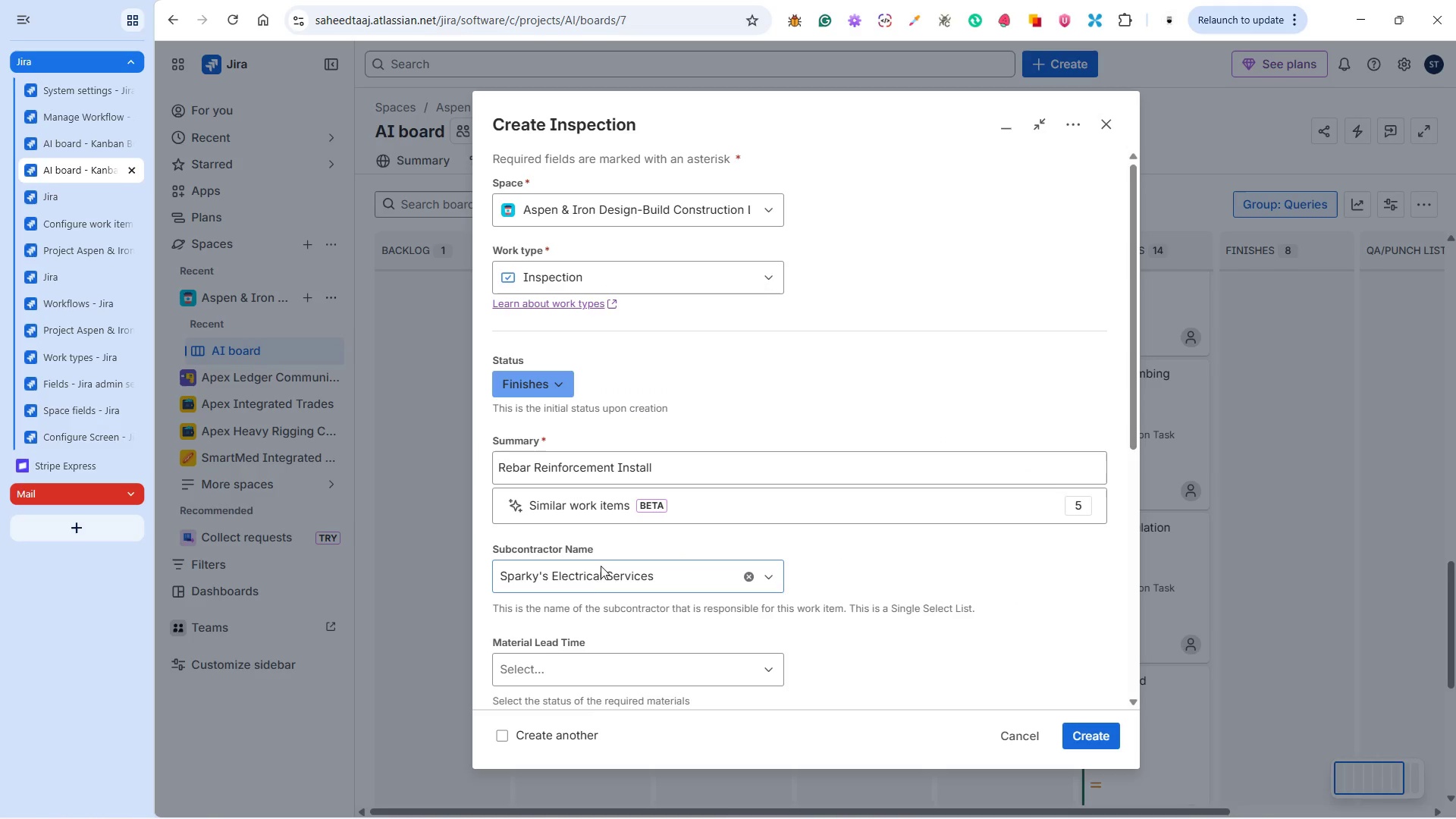 
scroll: coordinate [597, 555], scroll_direction: down, amount: 11.0
 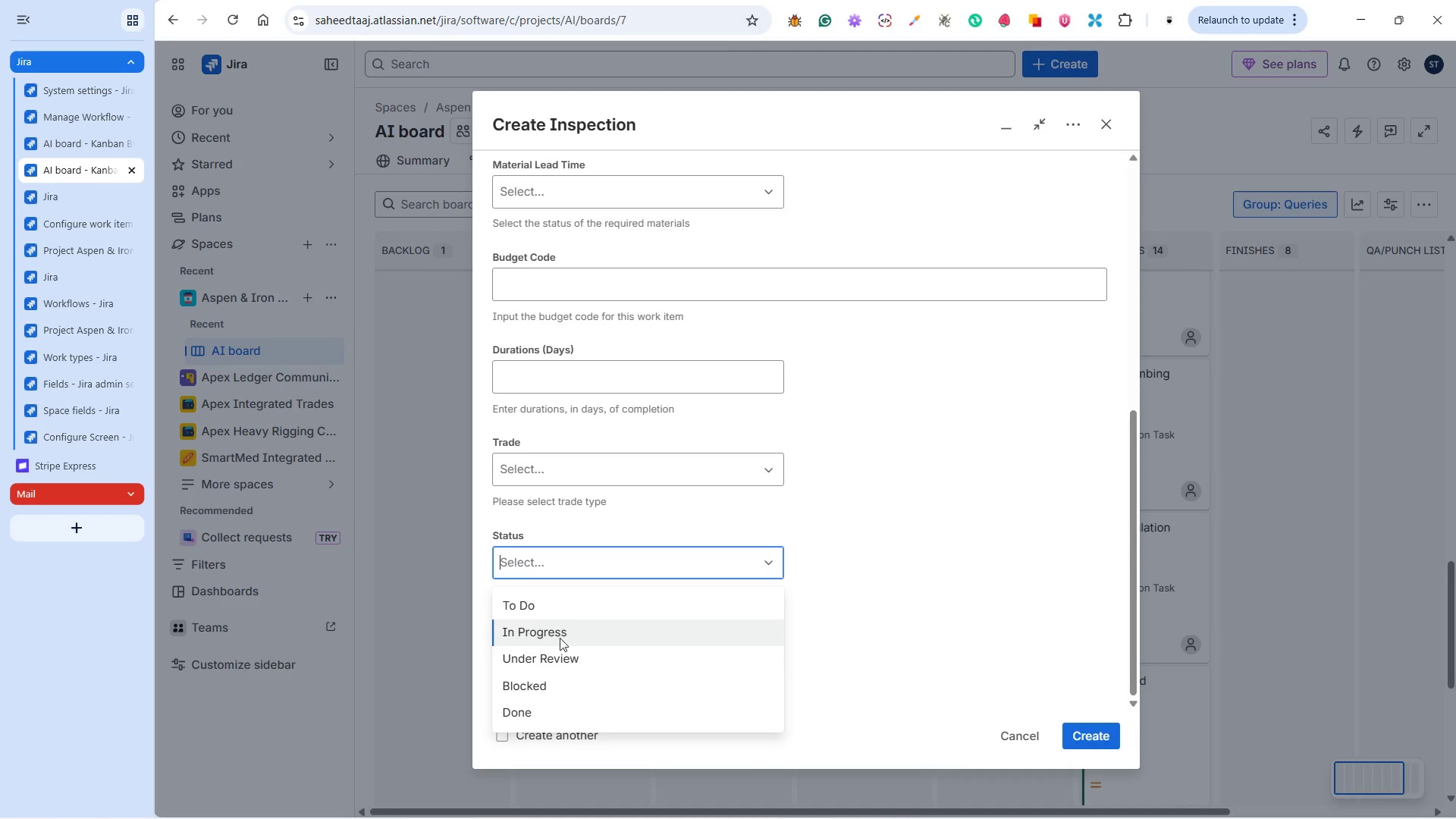 
left_click([532, 710])
 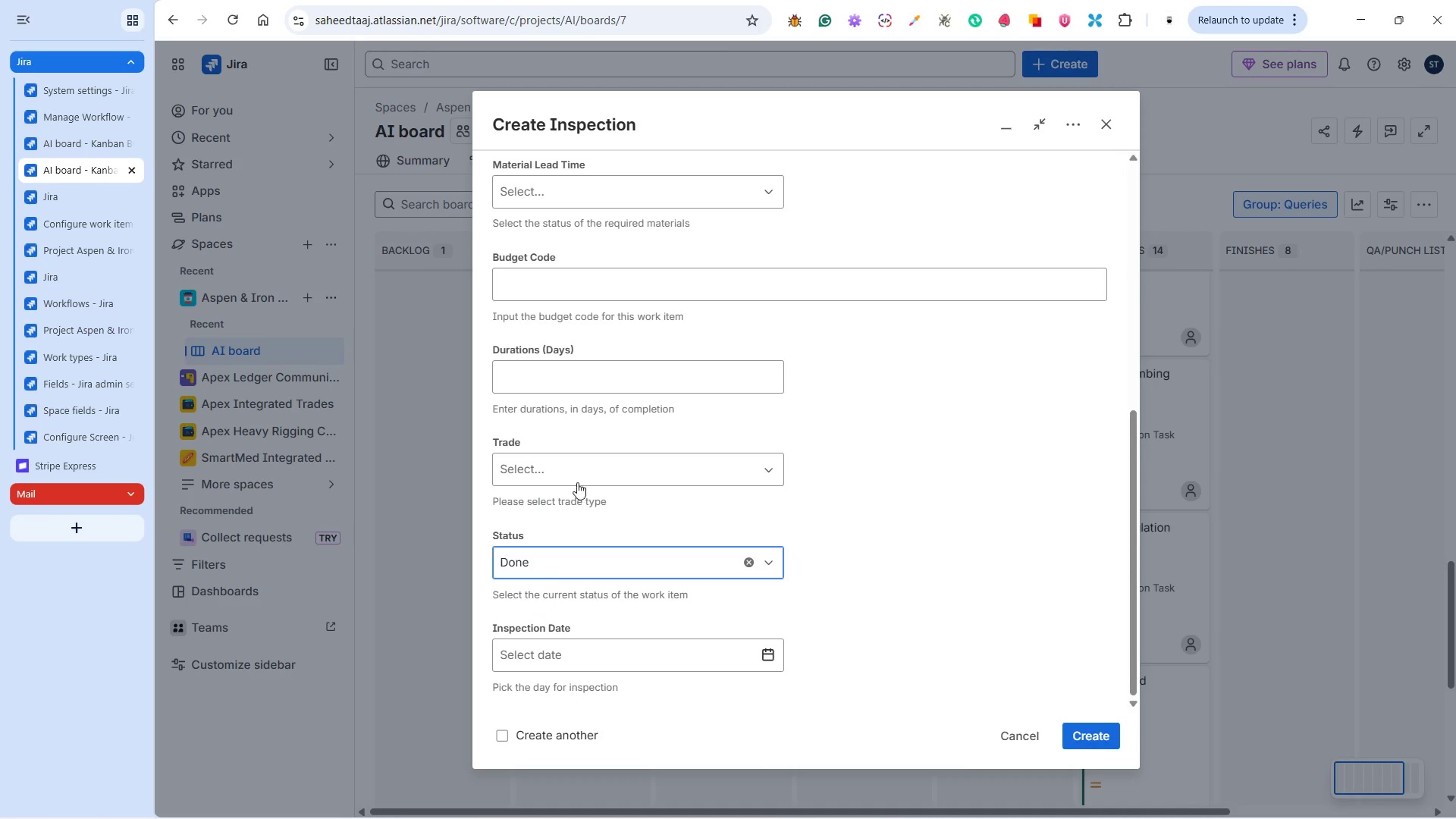 
left_click([574, 467])
 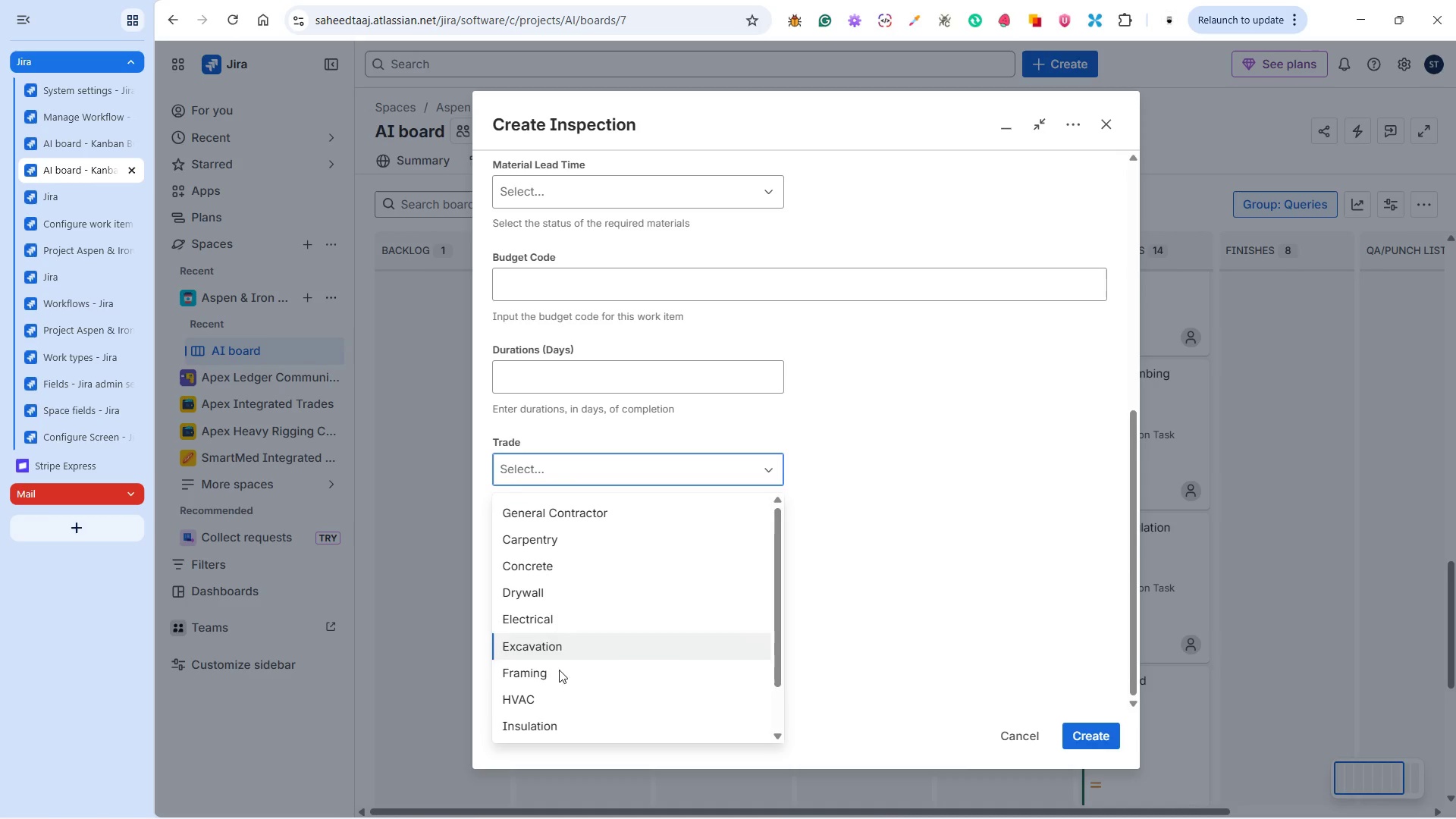 
left_click([560, 676])
 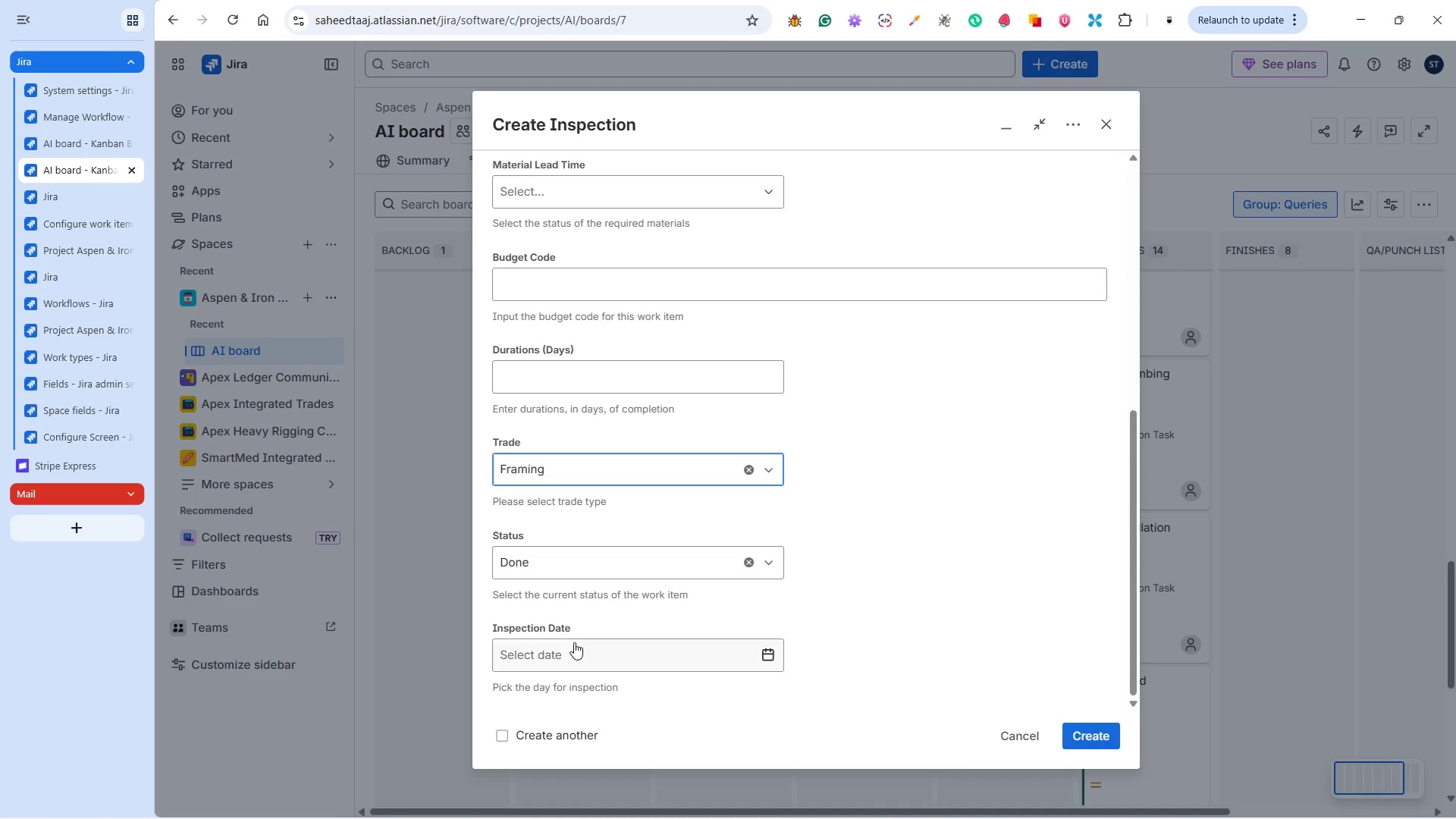 
key(Alt+Tab)
 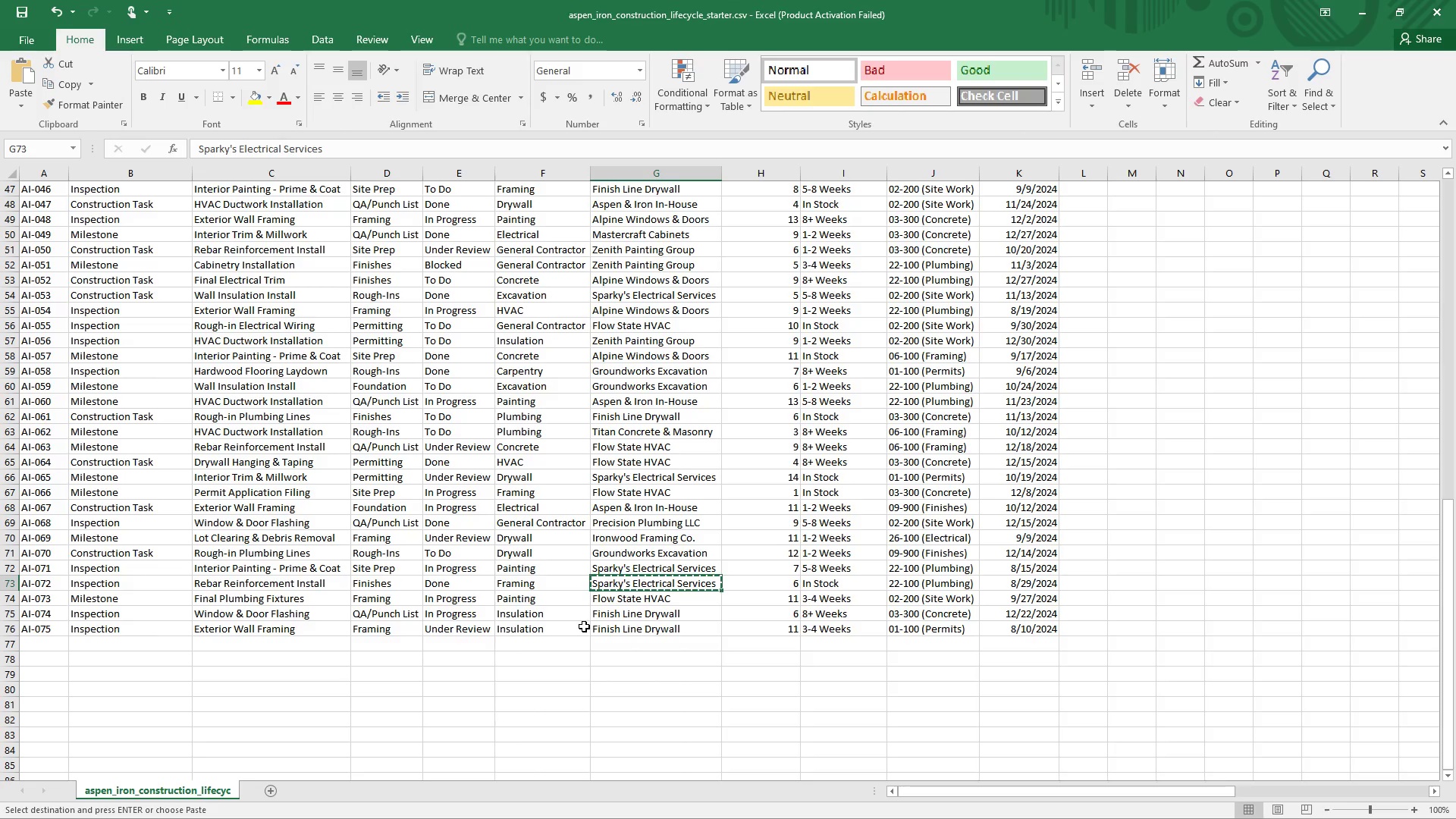 
wait(28.95)
 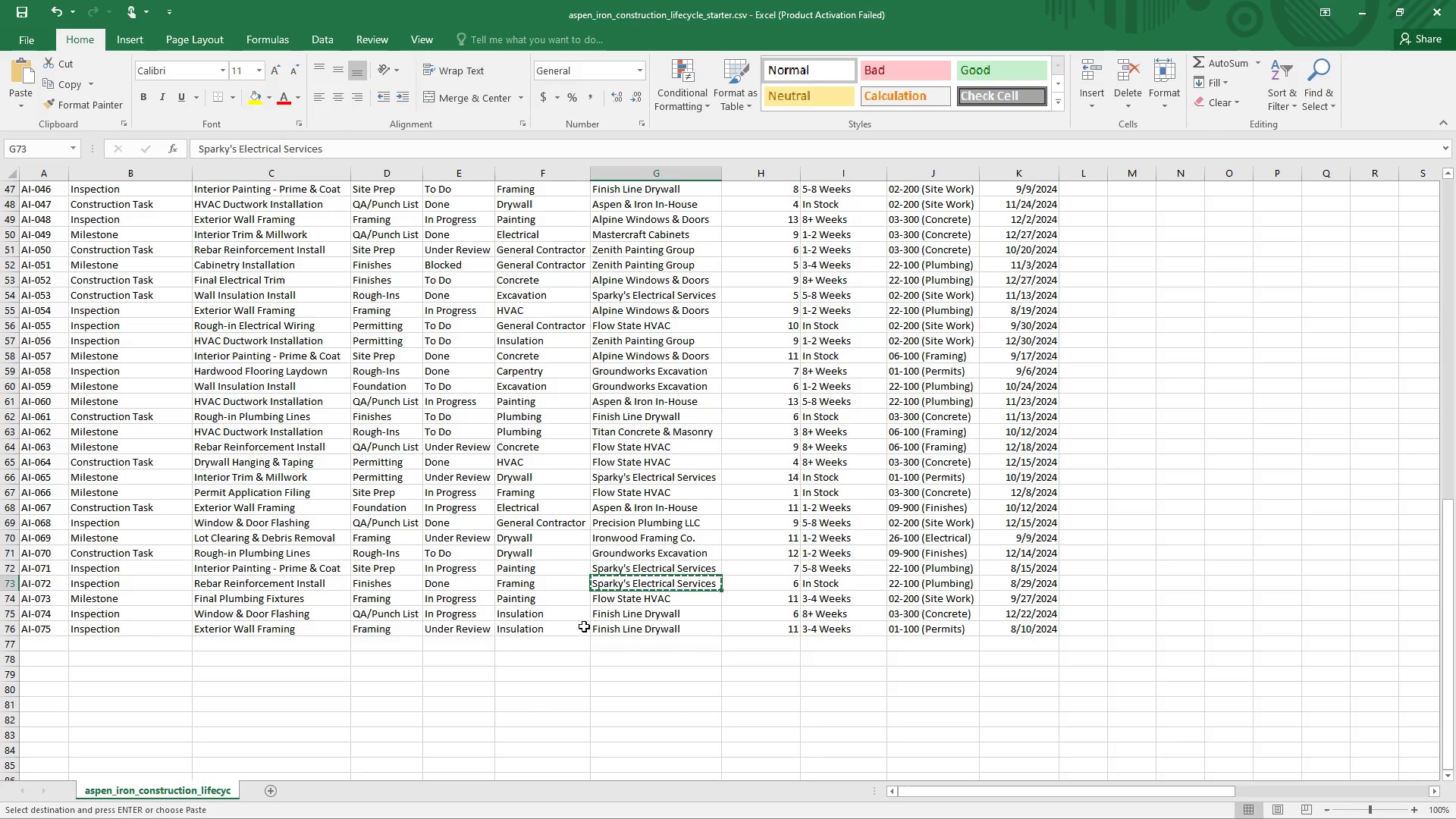 
key(Alt+Tab)
 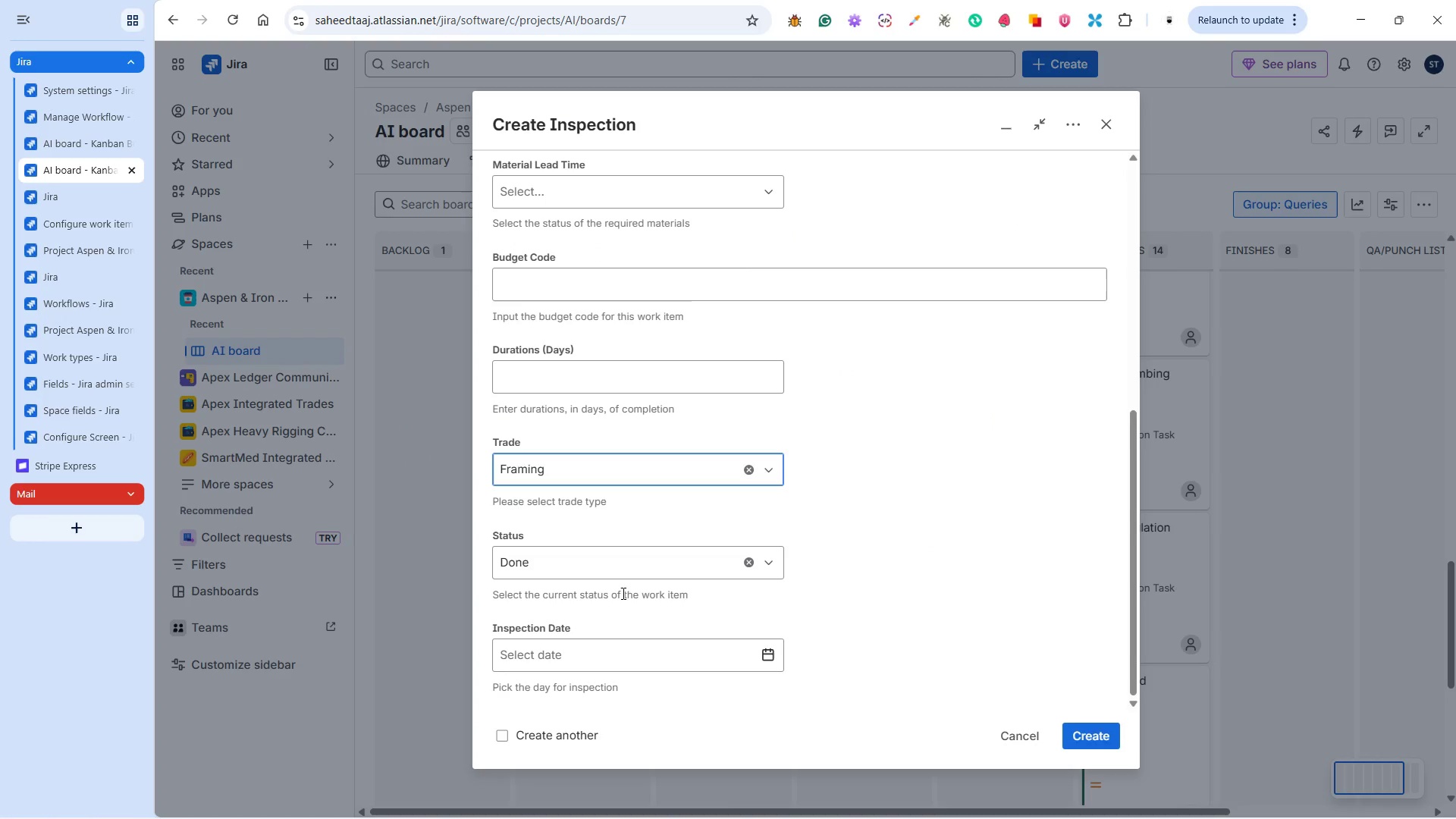 
key(Alt+Tab)
 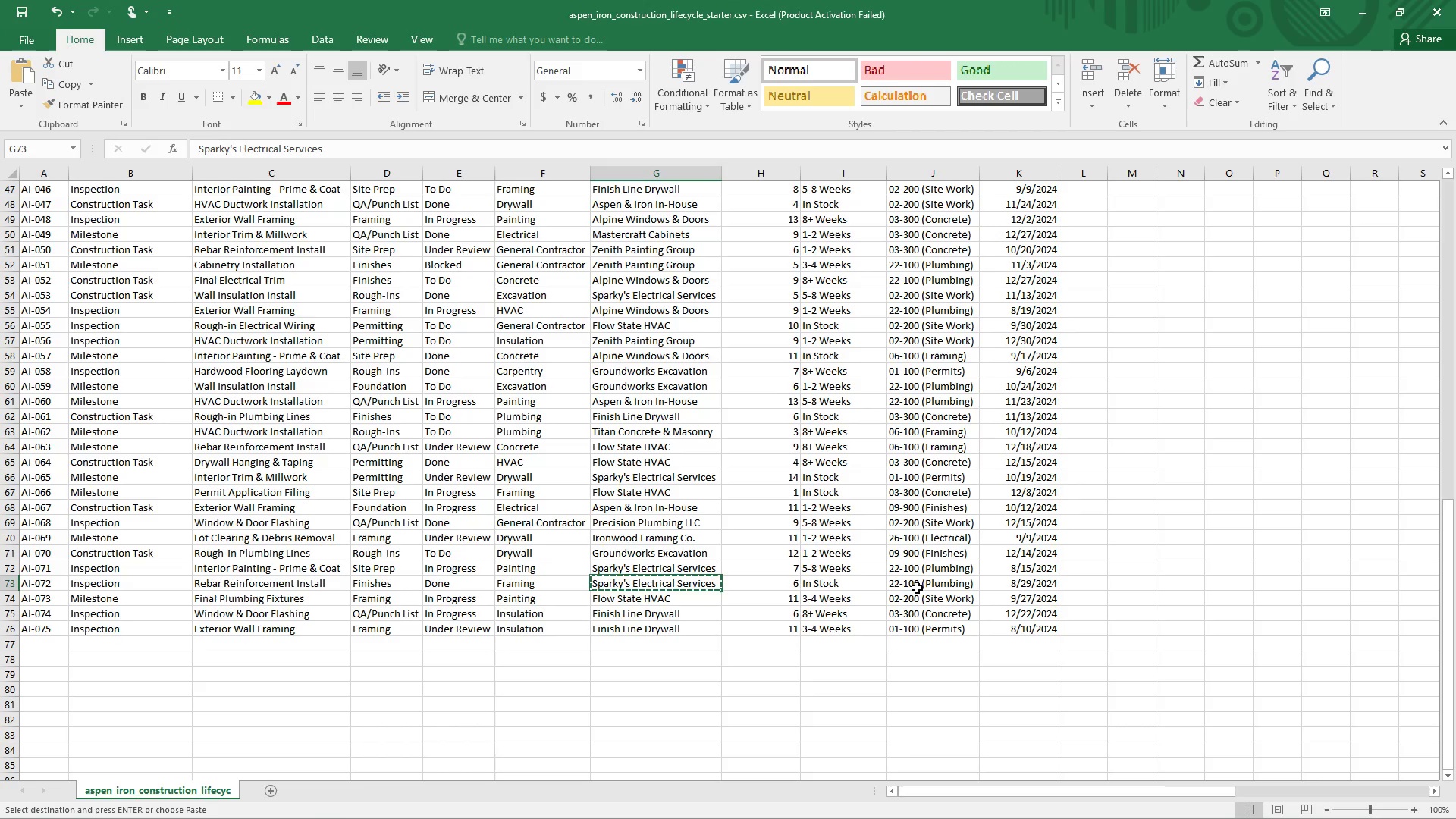 
left_click([927, 588])
 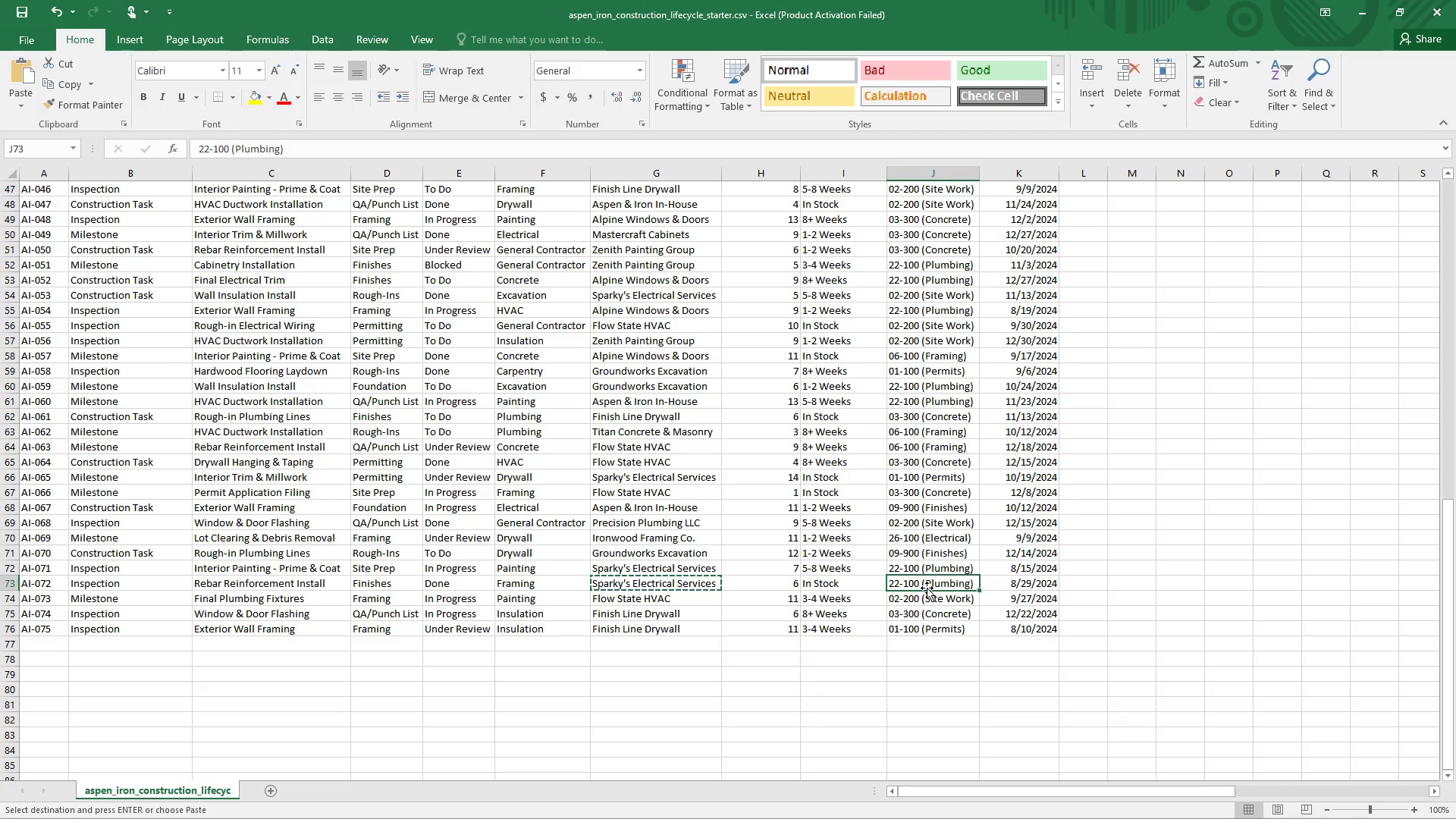 
key(Control+C)
 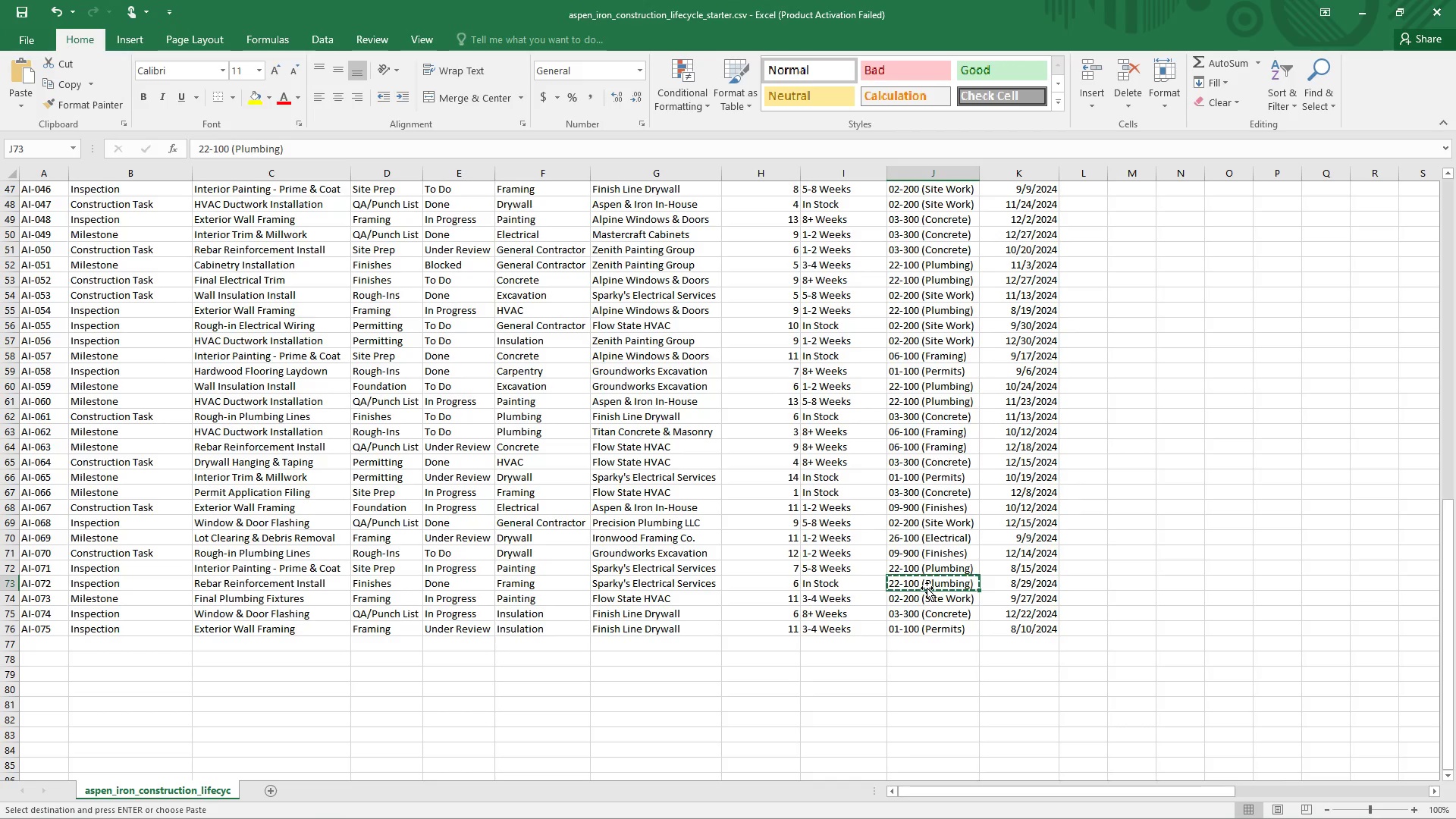 
key(Alt+Tab)
 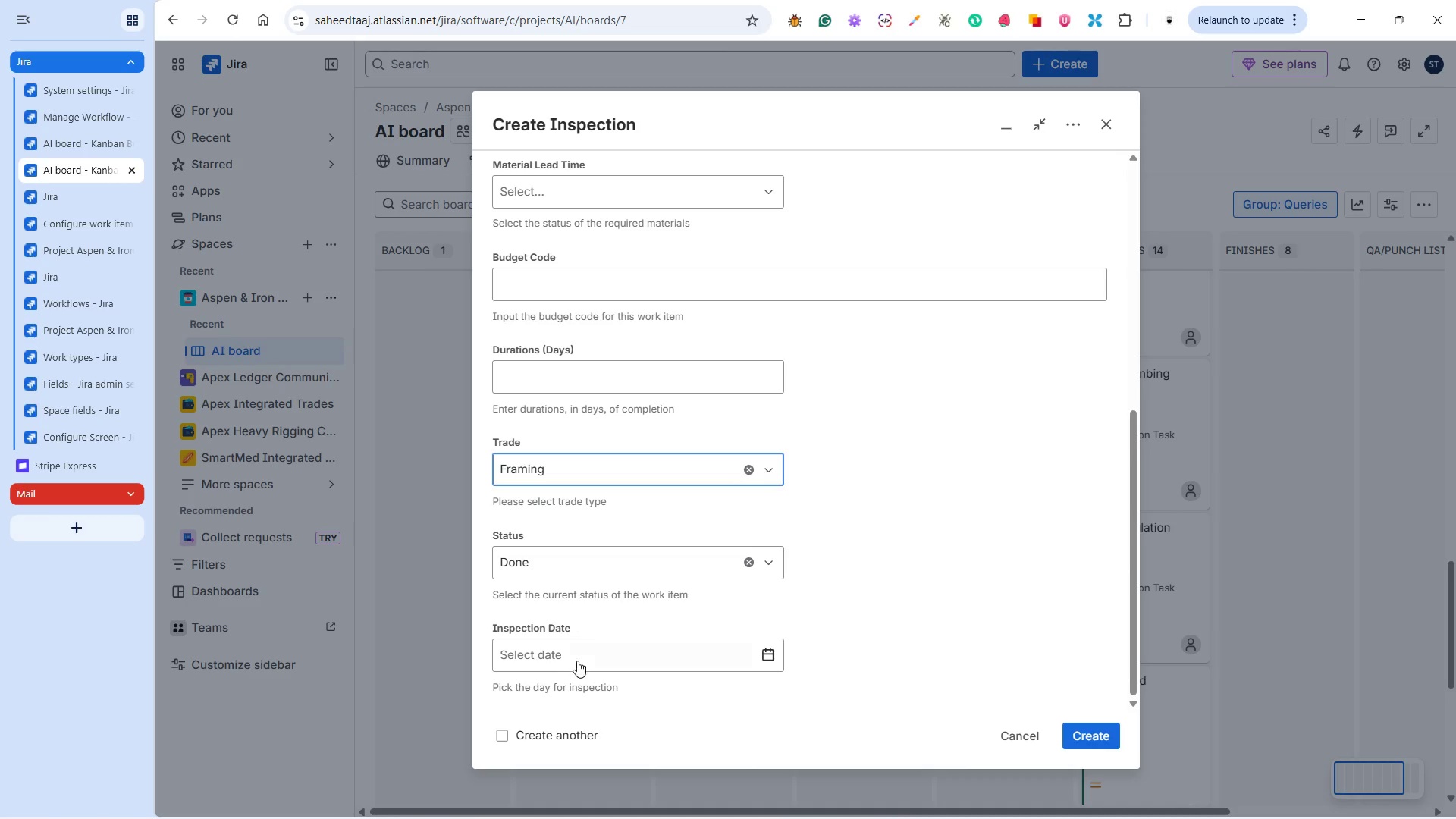 
left_click([575, 655])
 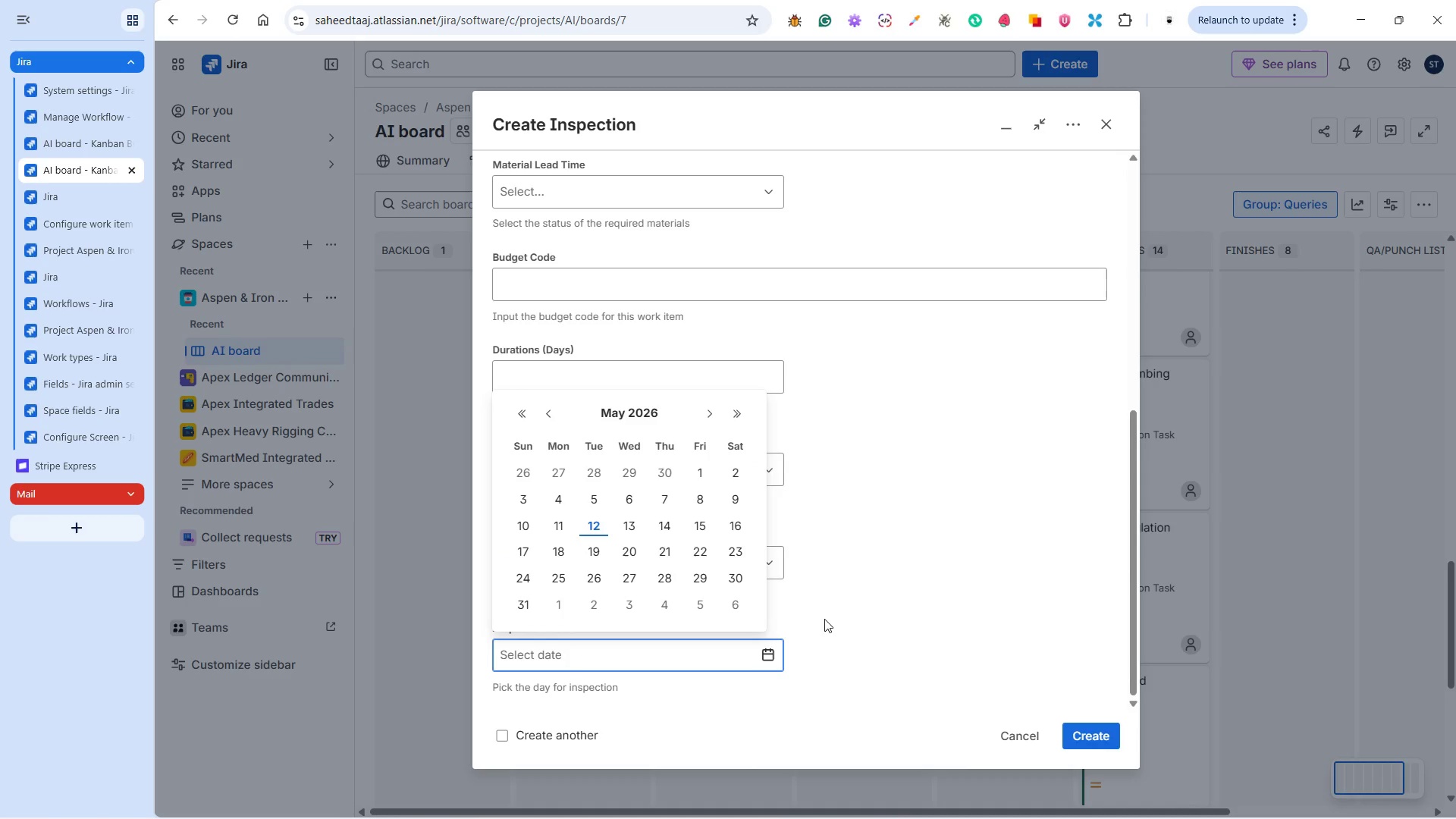 
left_click([853, 614])
 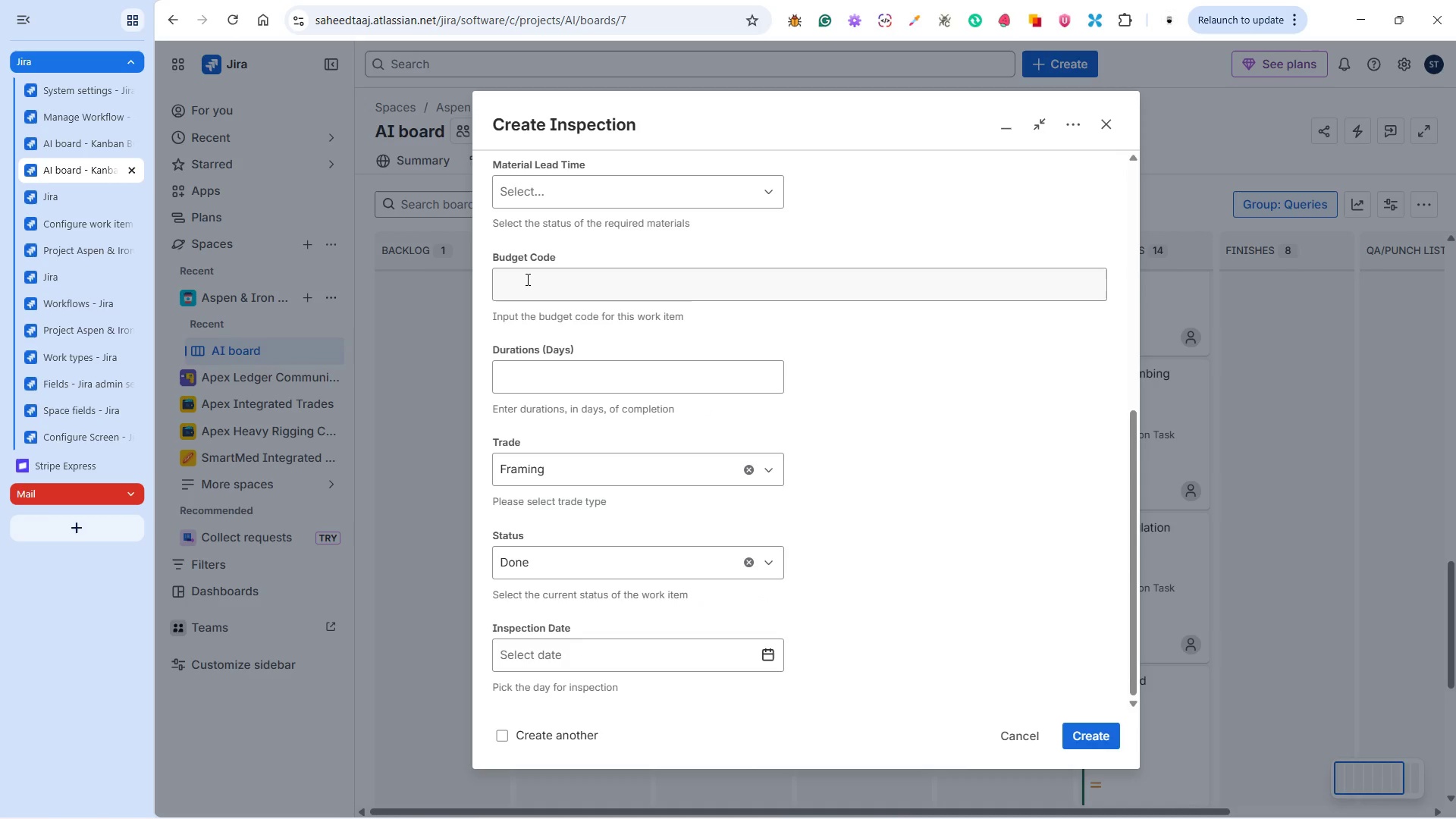 
left_click([526, 279])
 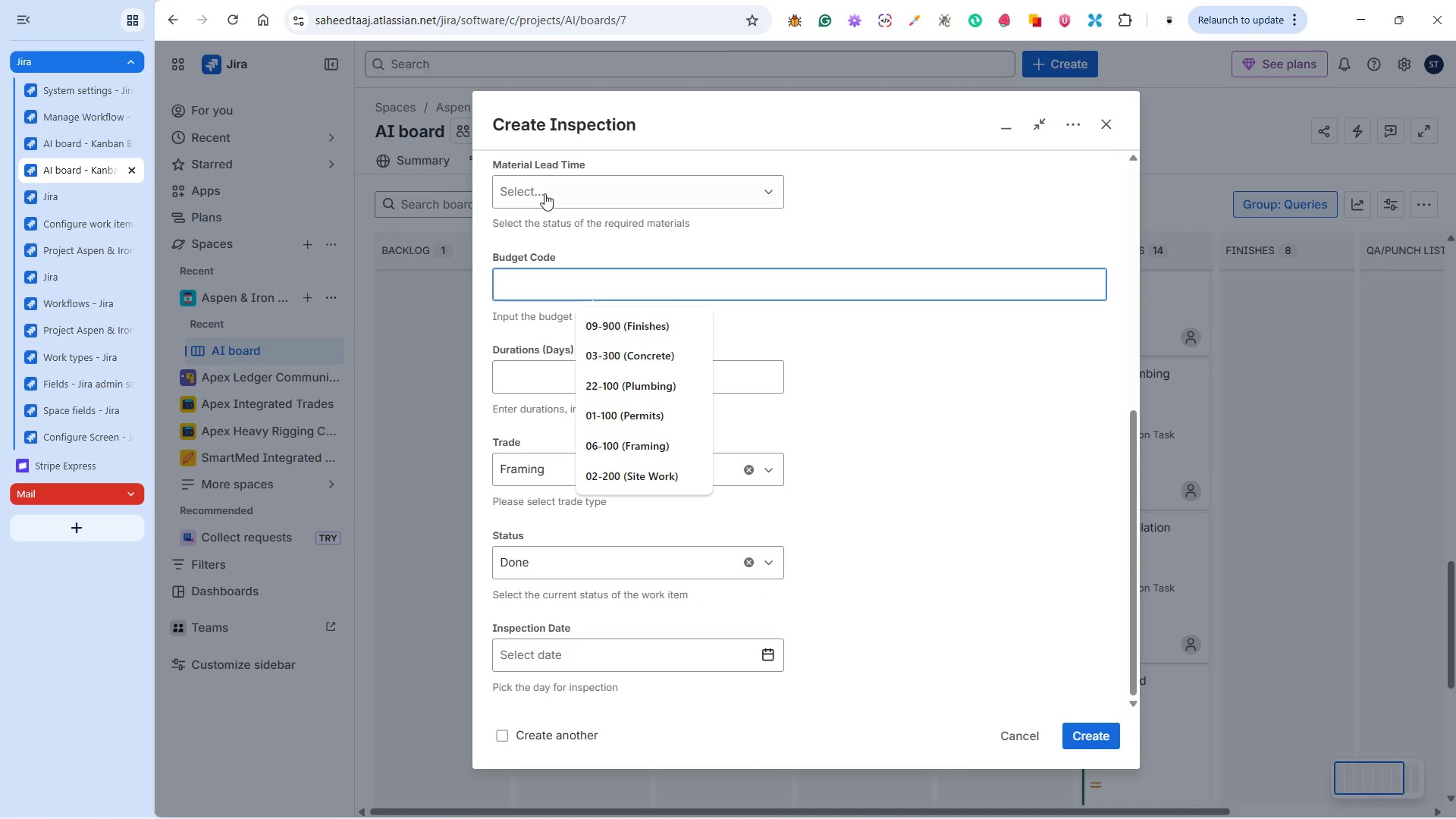 
left_click([546, 190])
 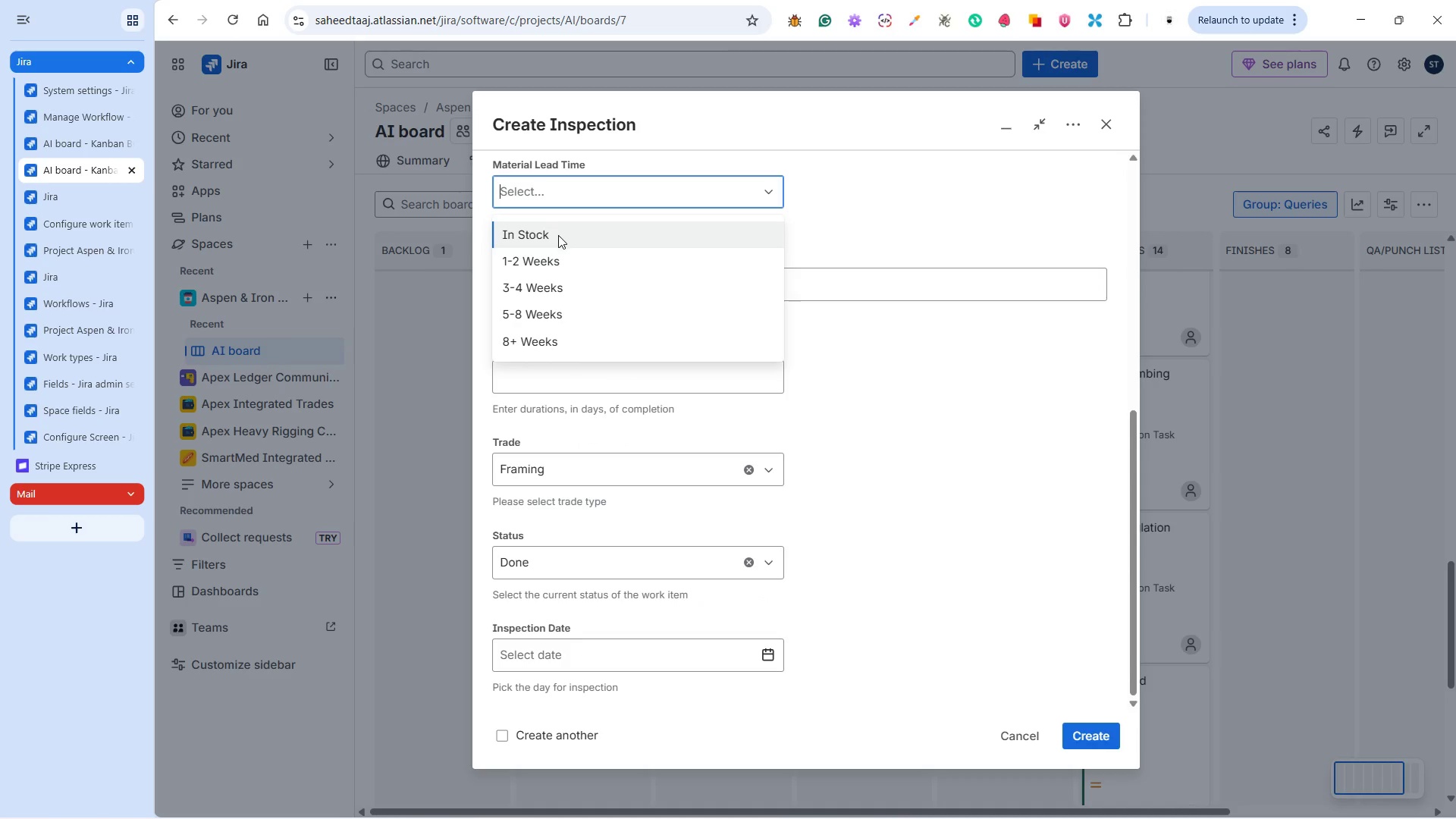 
left_click([558, 237])
 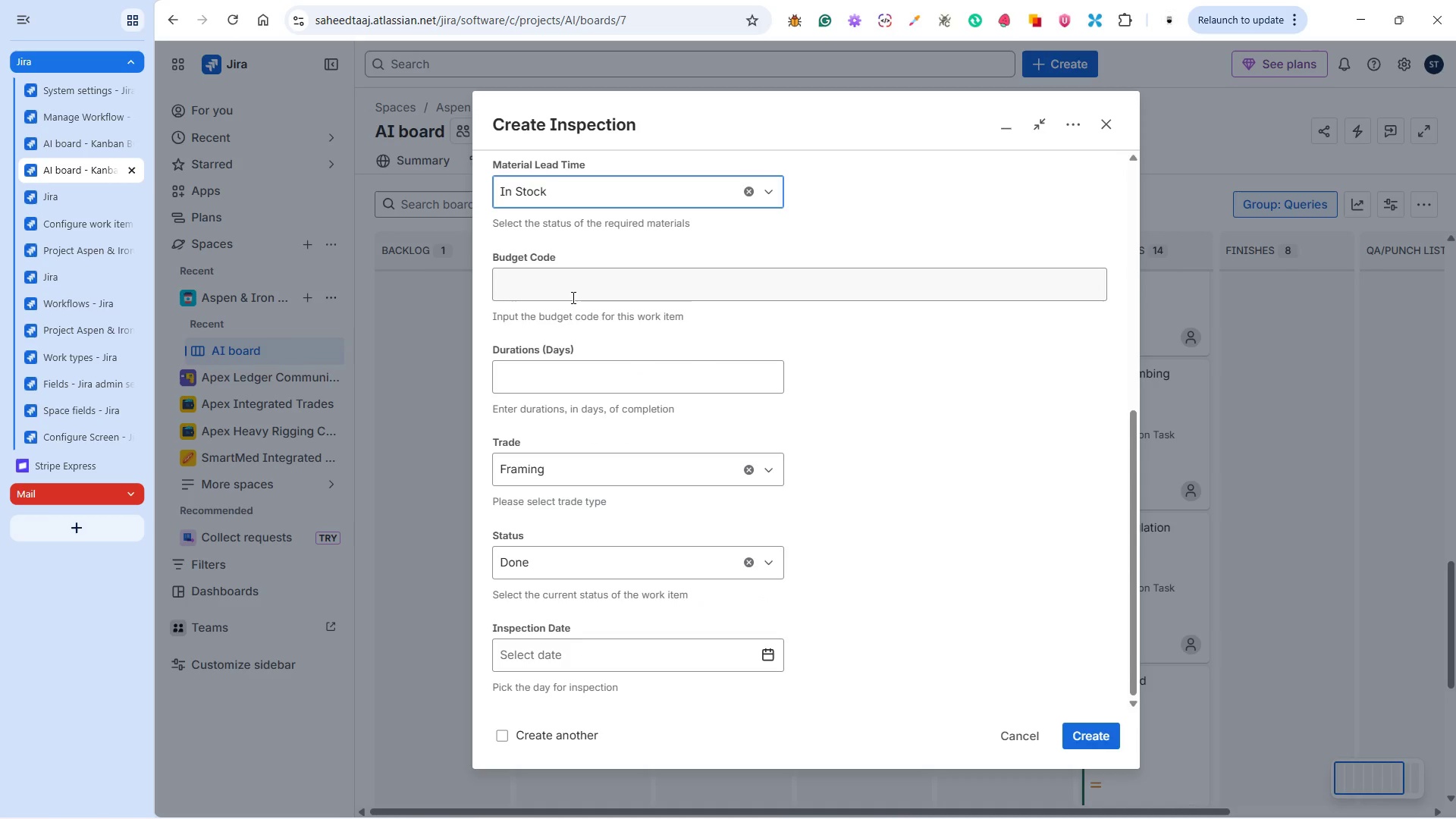 
left_click([572, 295])
 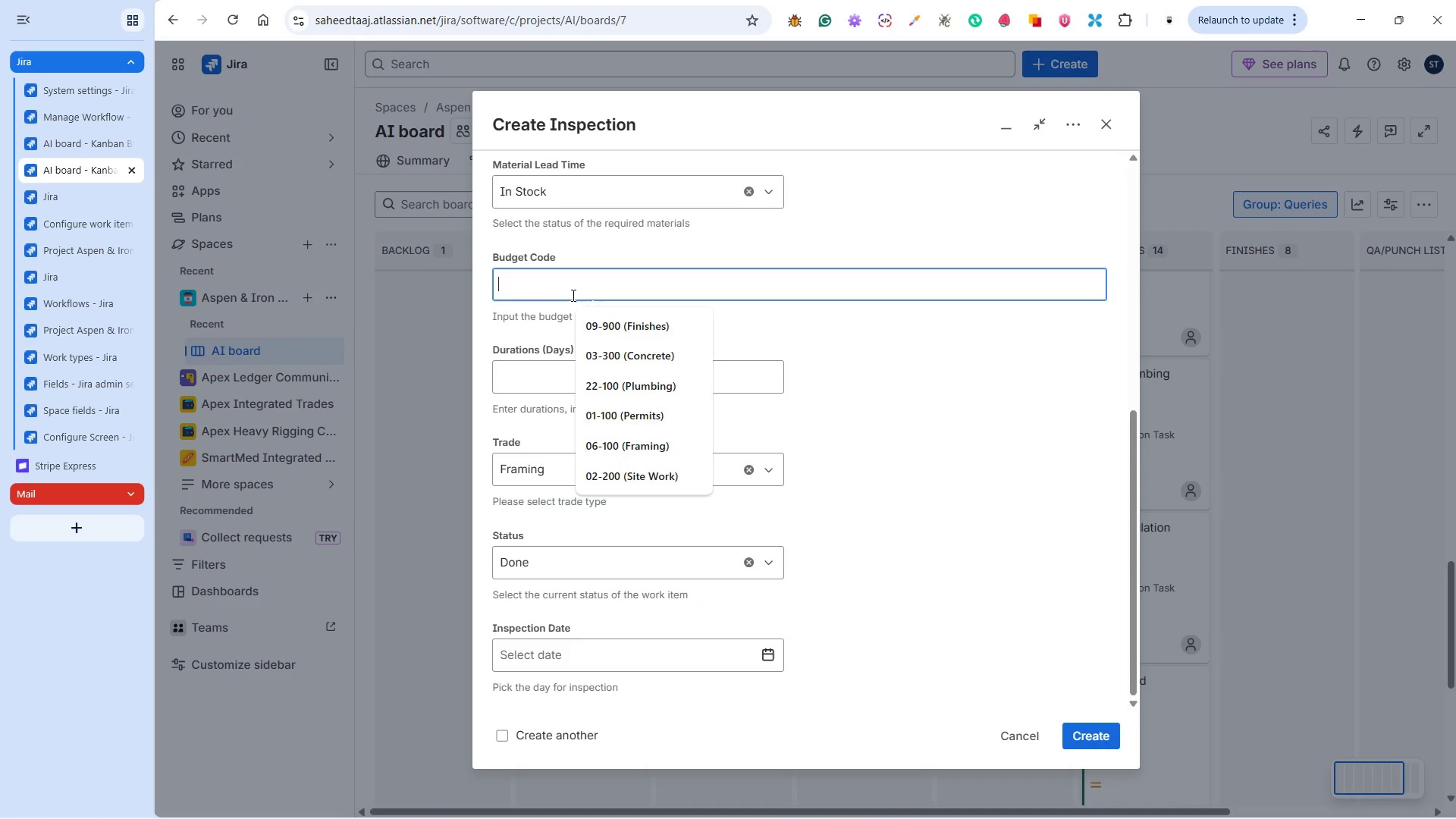 
key(Control+V)
 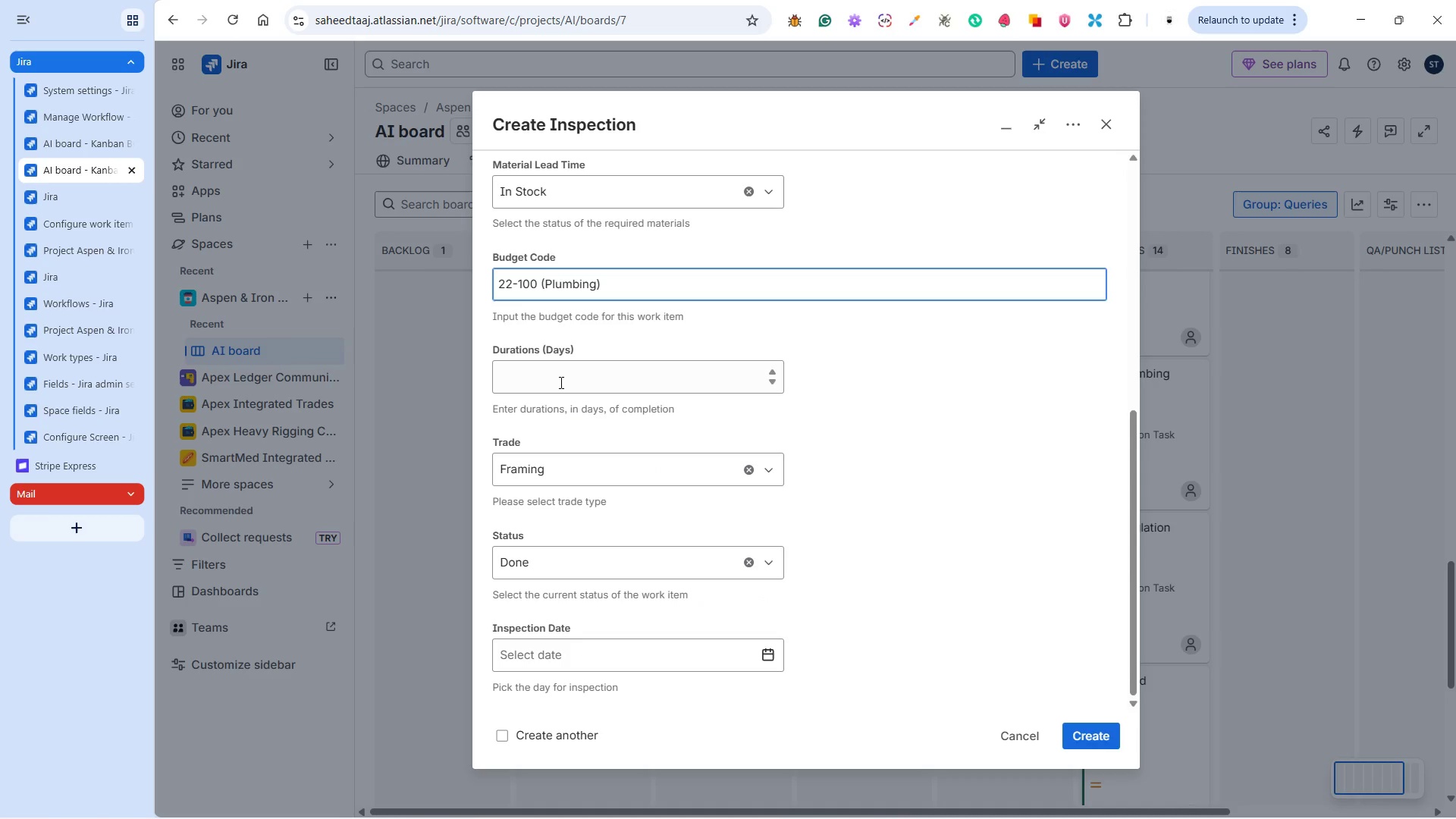 
left_click([560, 382])
 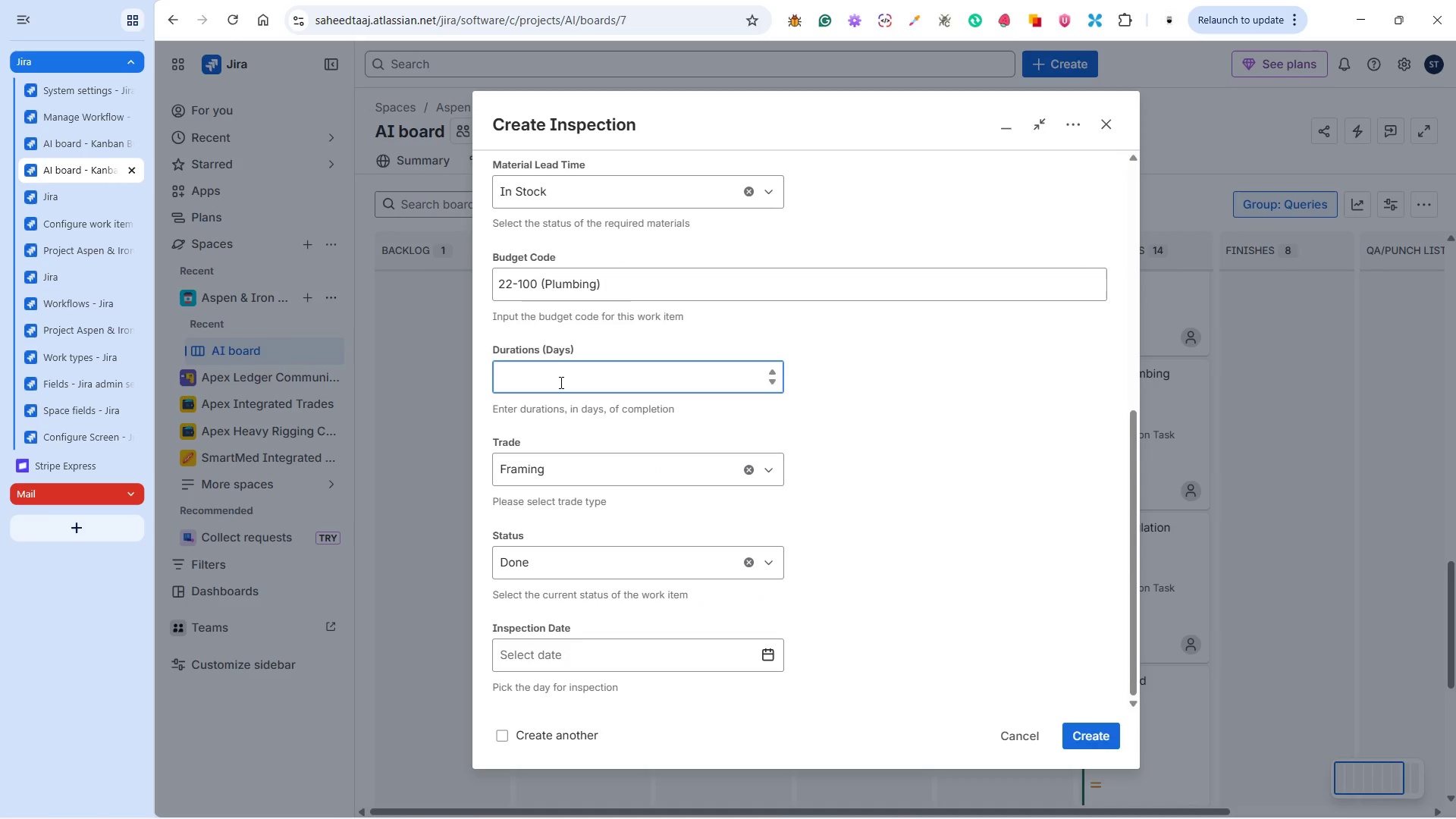 
key(6)
 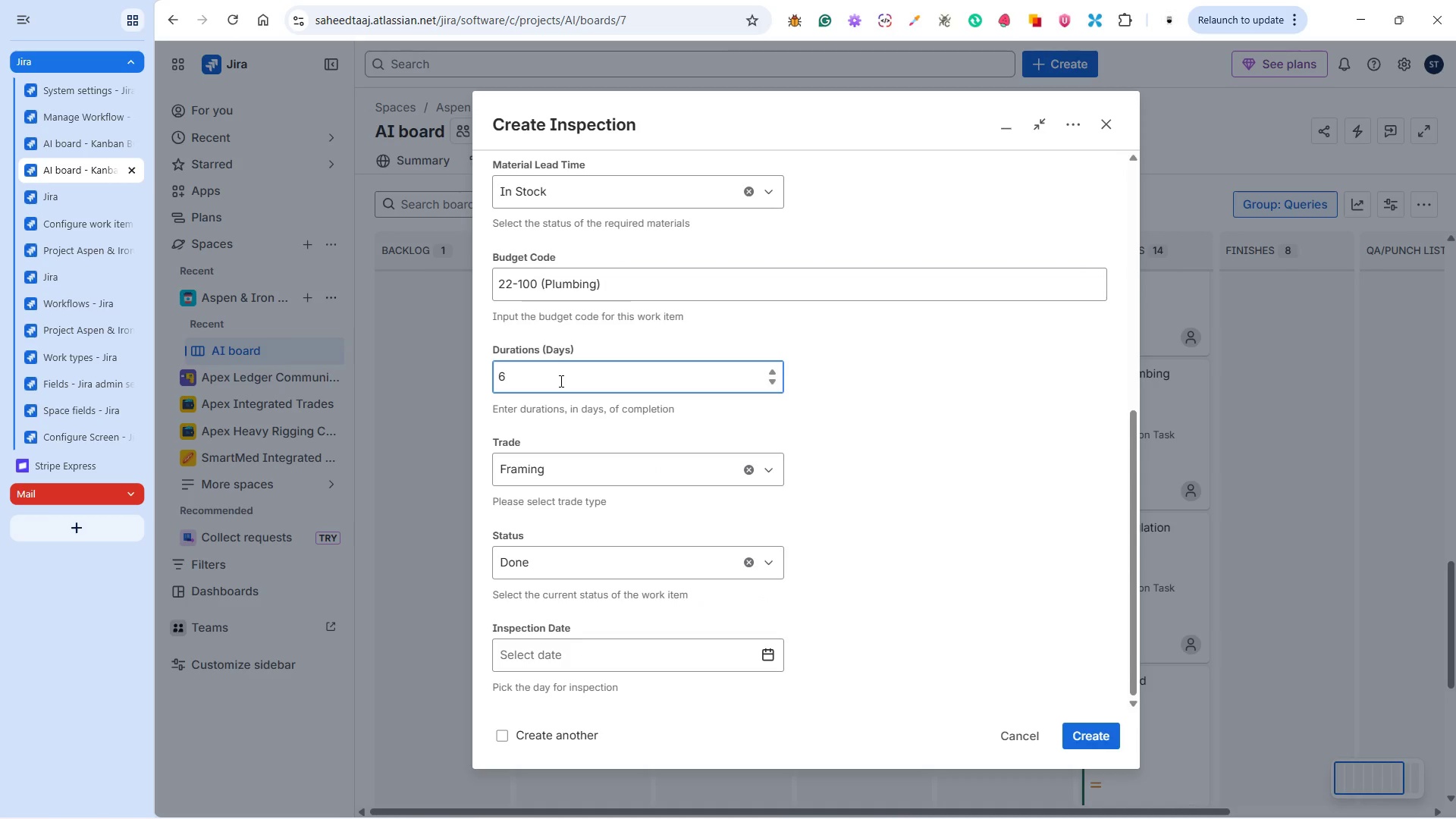 
key(Alt+AltLeft)
 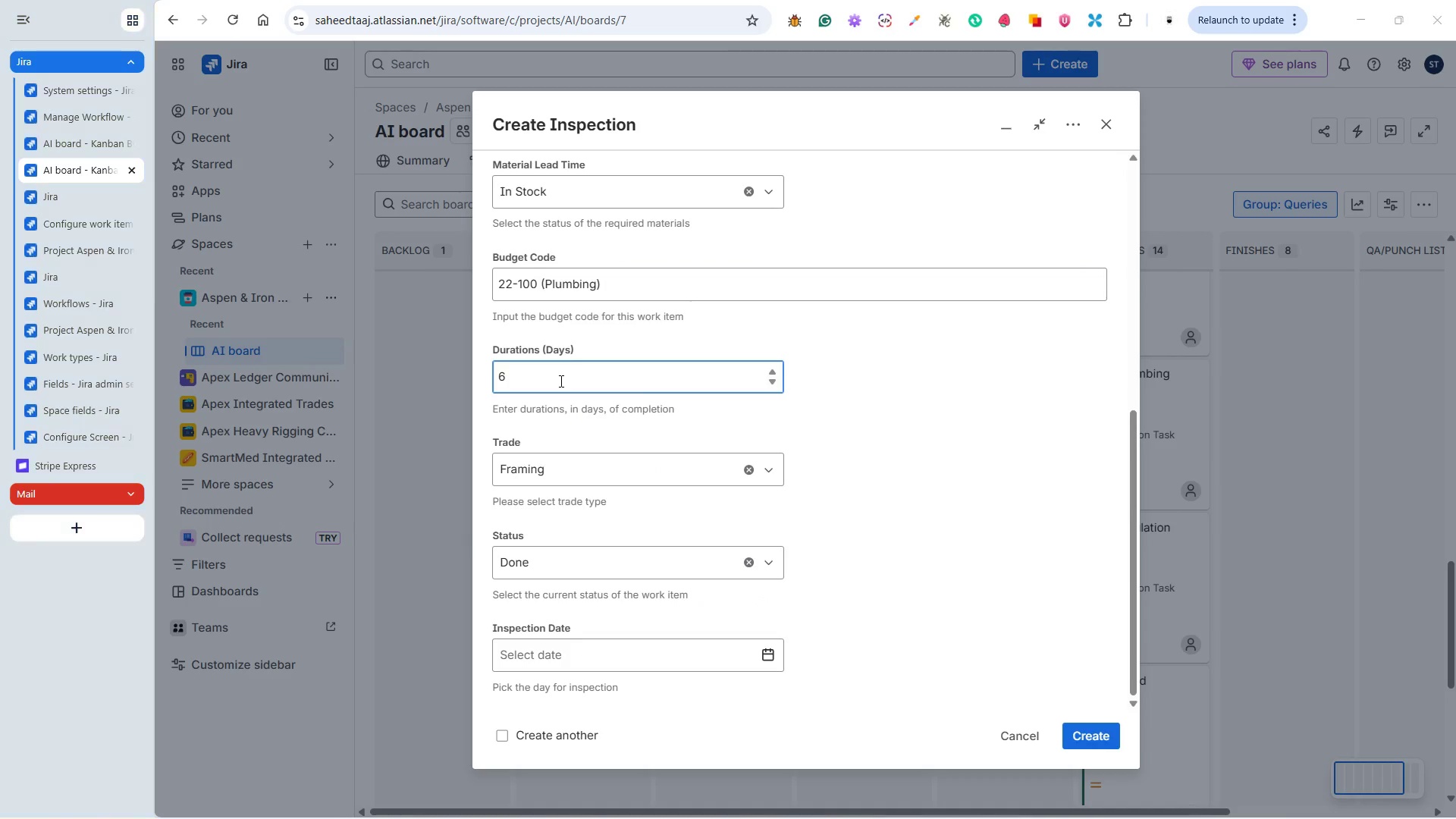 
key(Alt+Tab)
 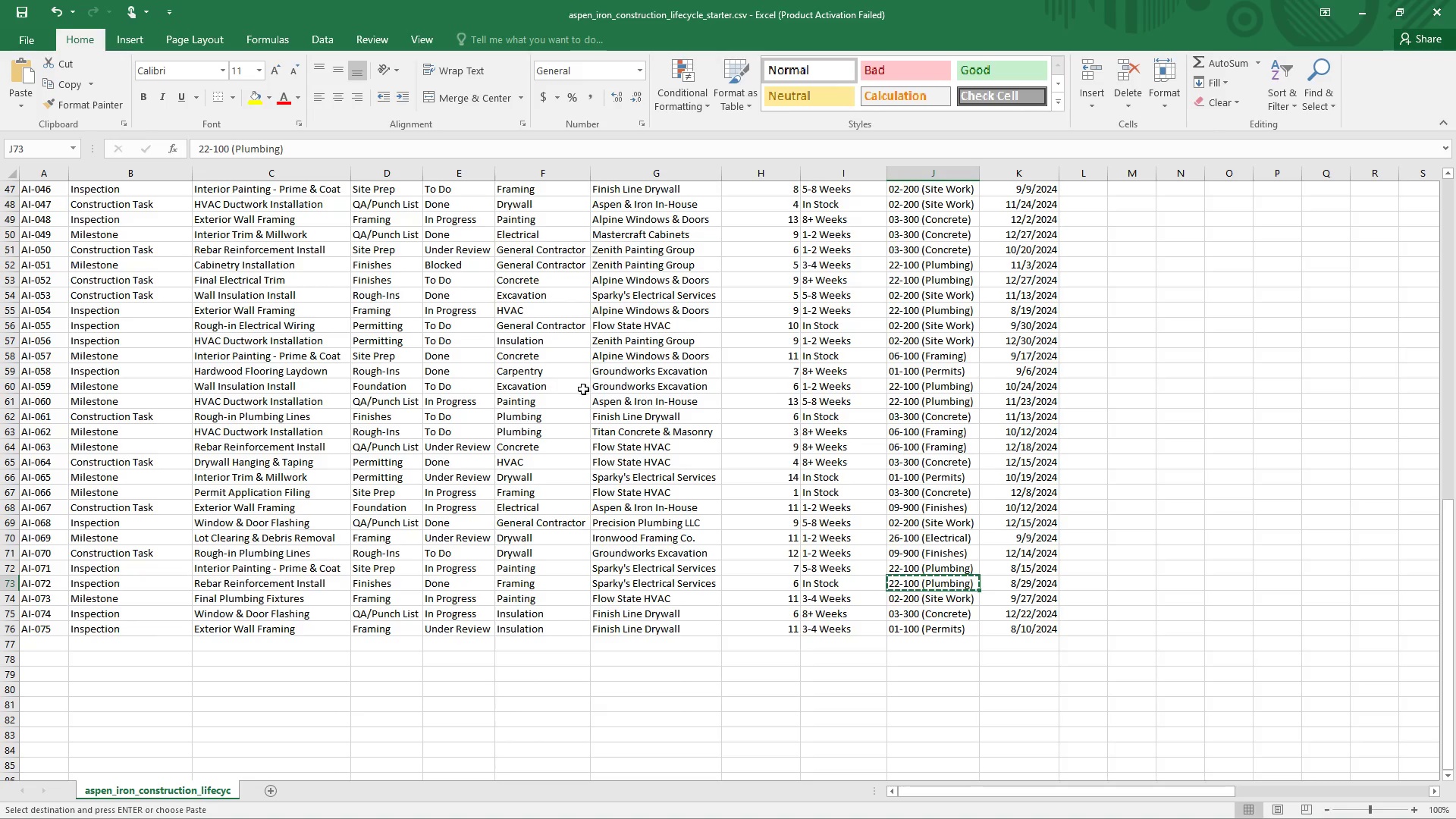 
key(Alt+Tab)
 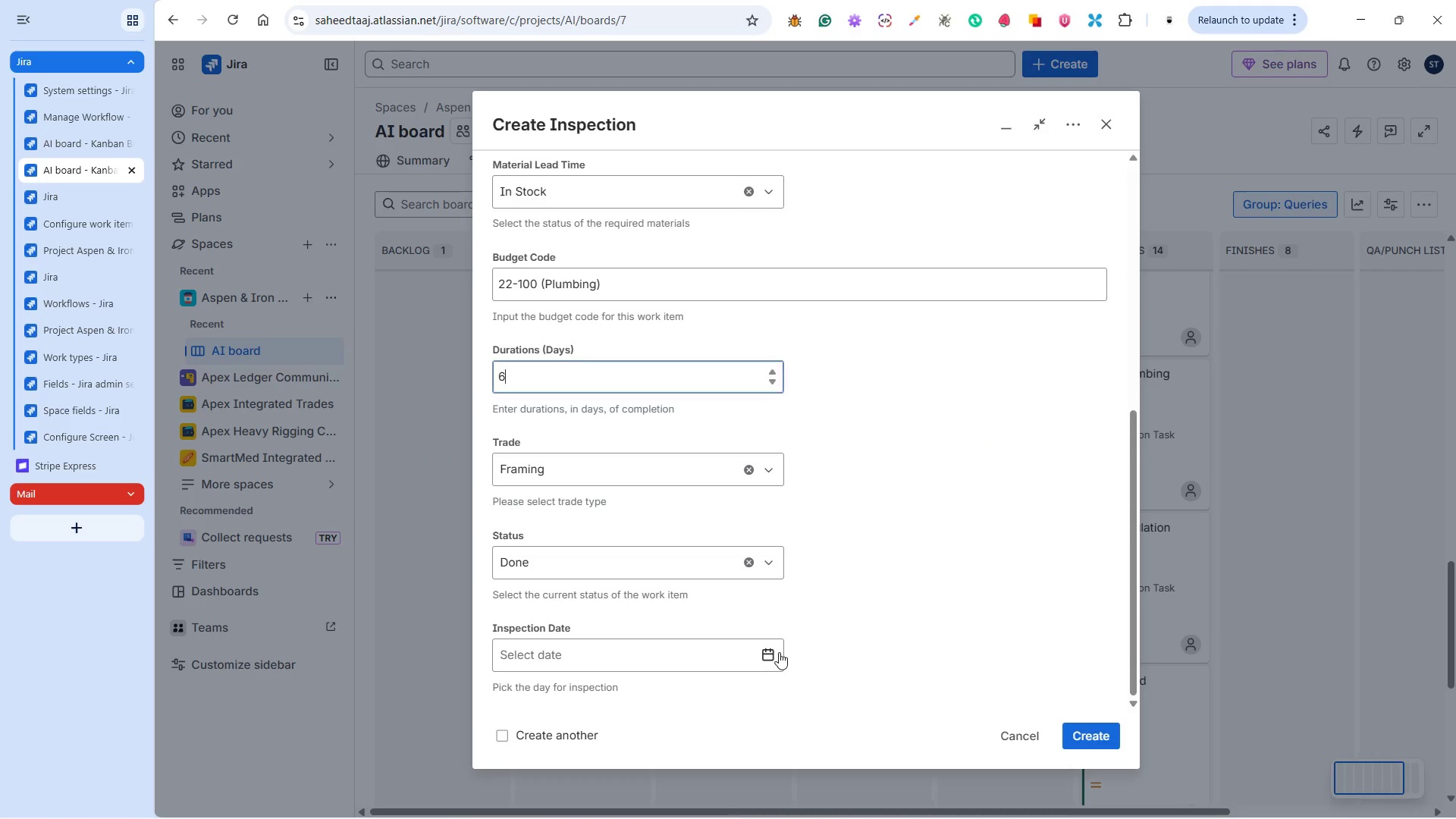 
left_click([758, 651])
 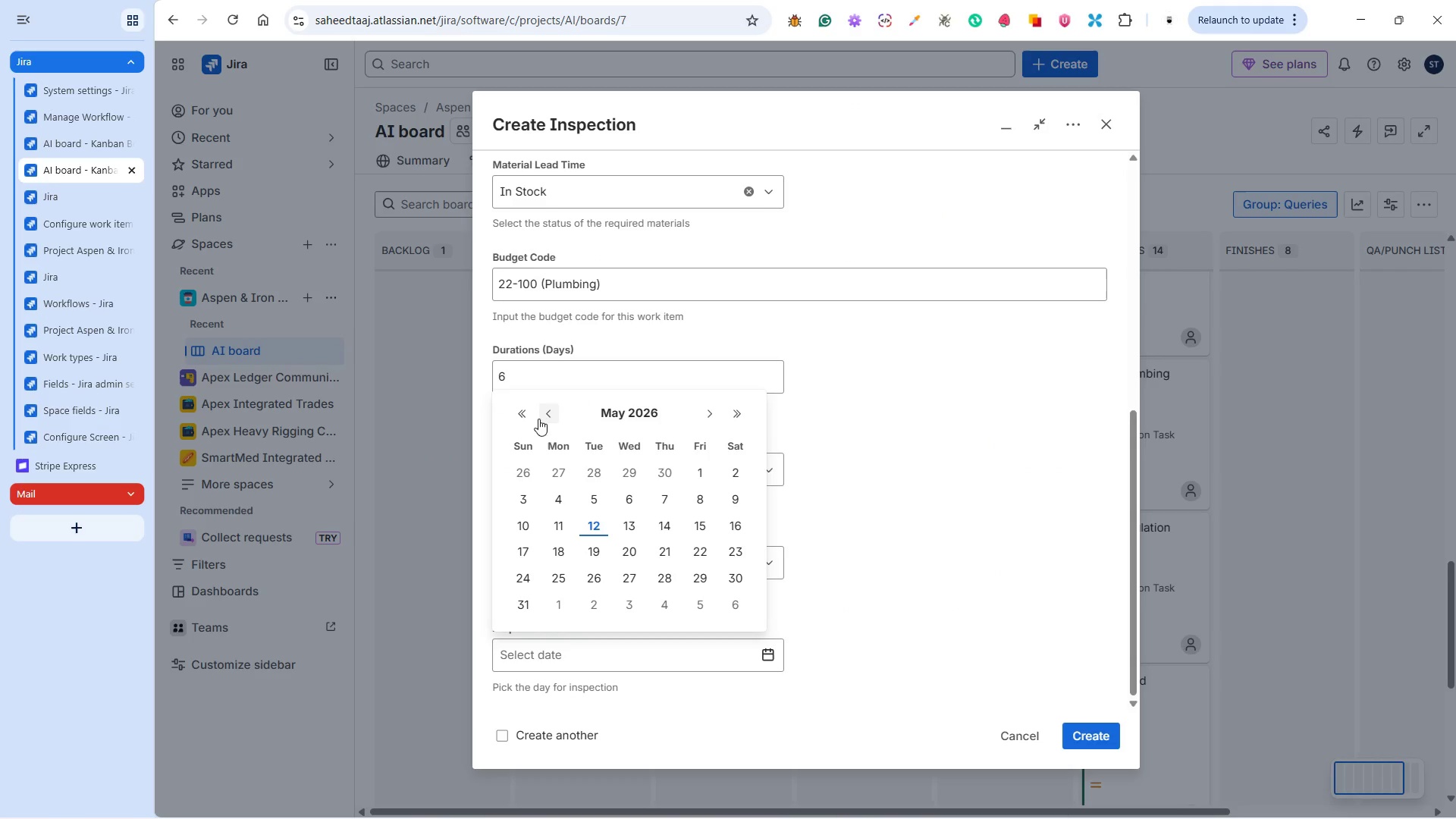 
left_click([525, 413])
 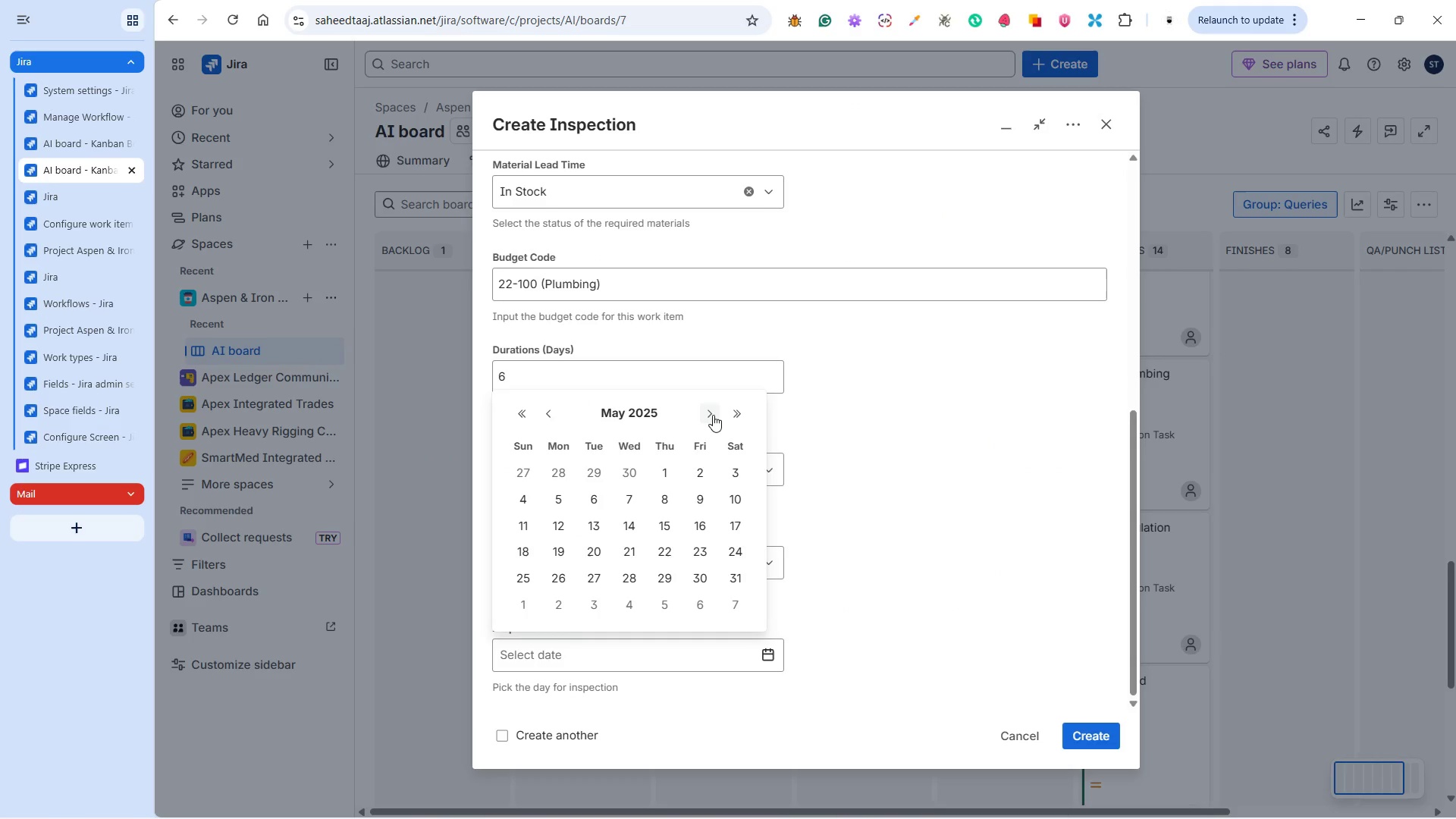 
double_click([713, 415])
 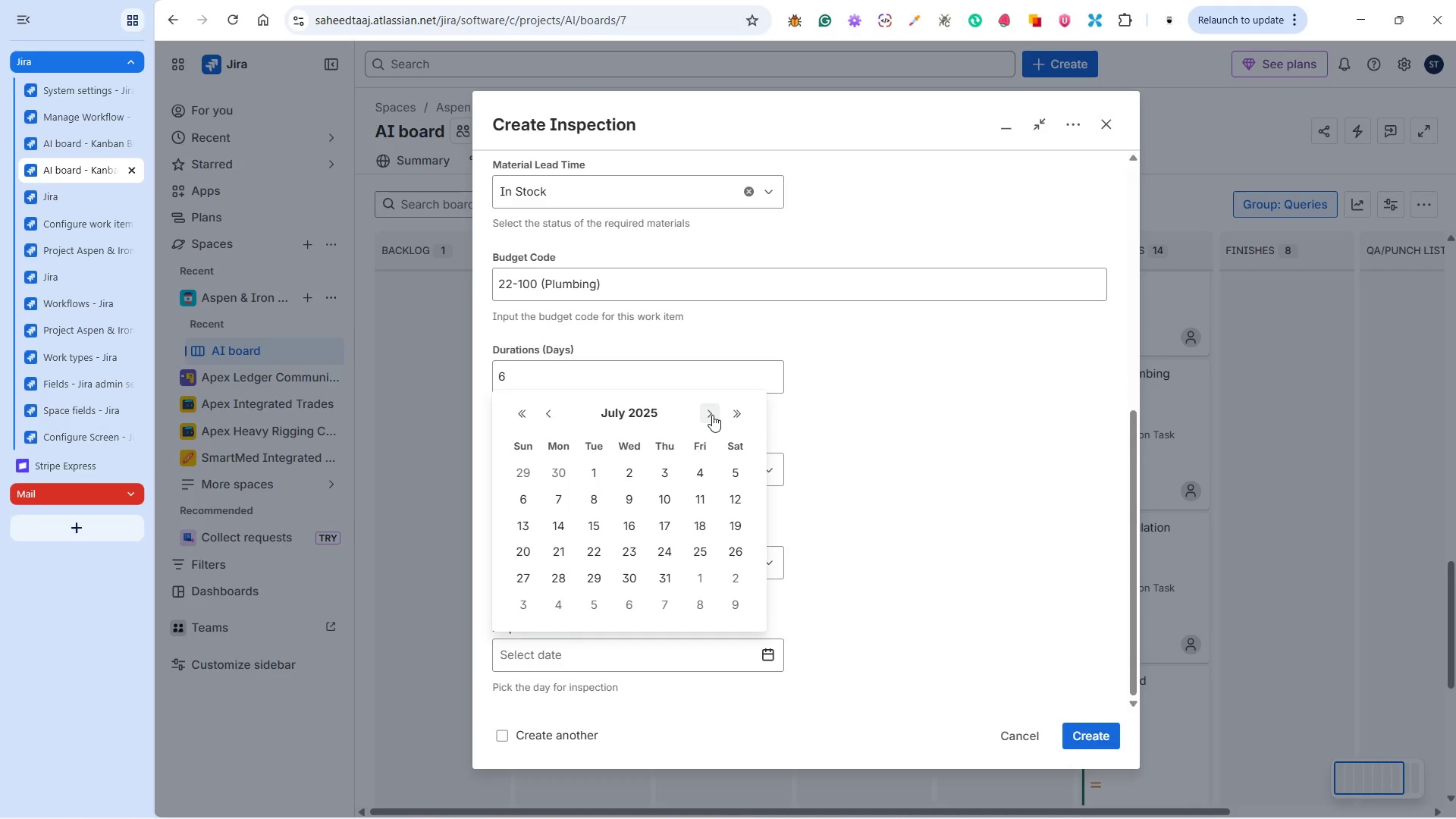 
left_click([712, 415])
 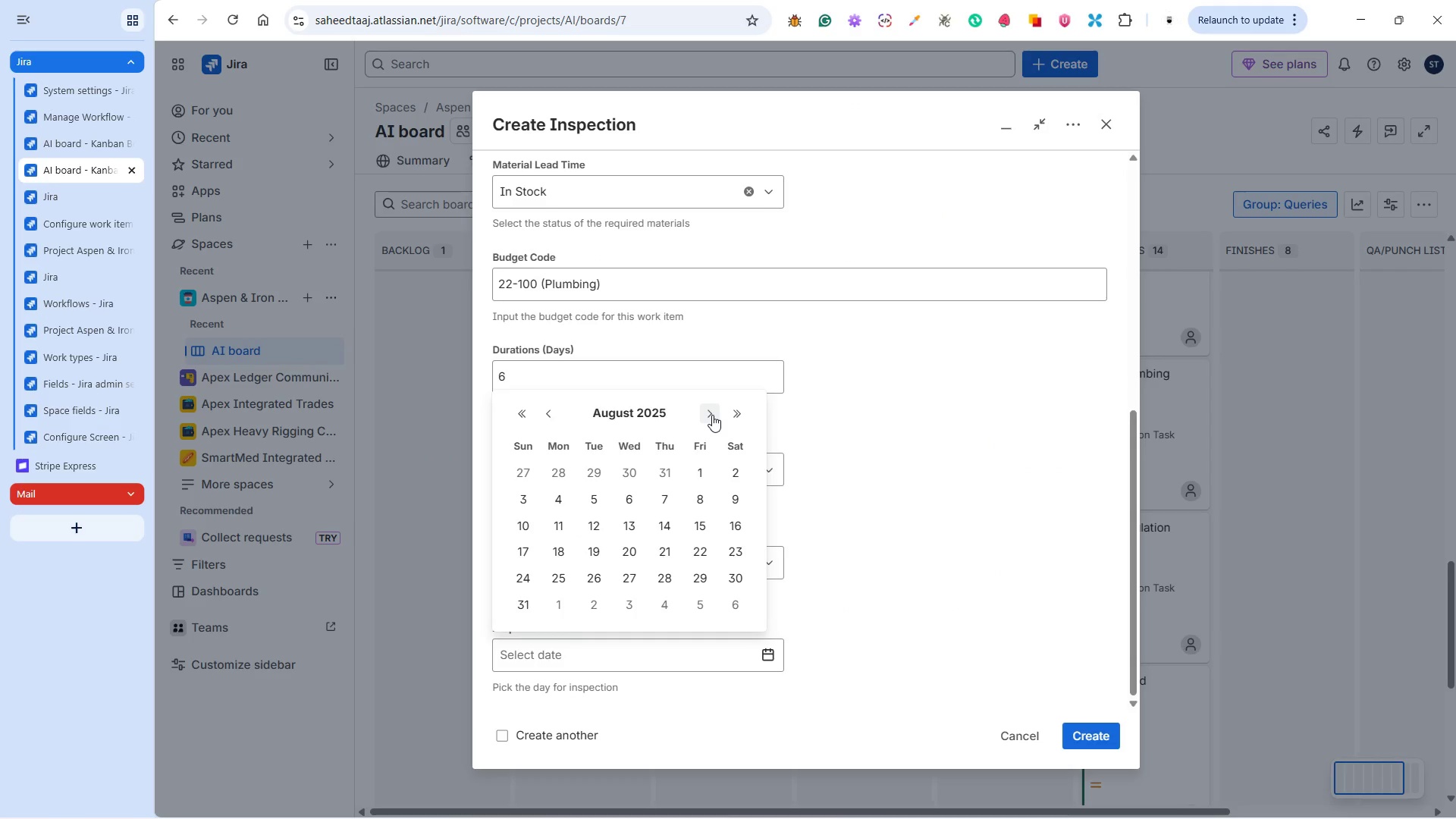 
left_click([712, 415])
 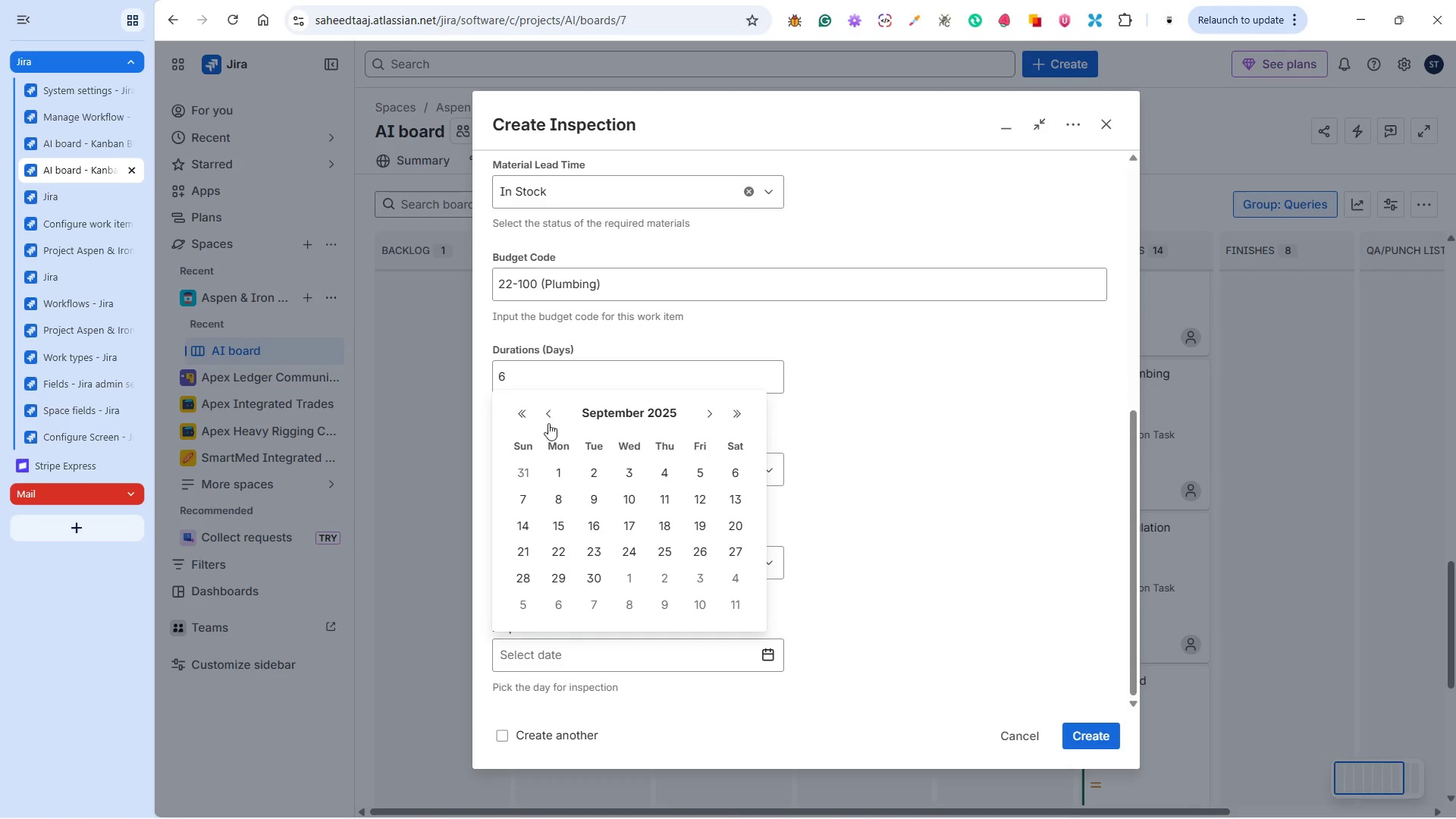 
left_click([542, 416])
 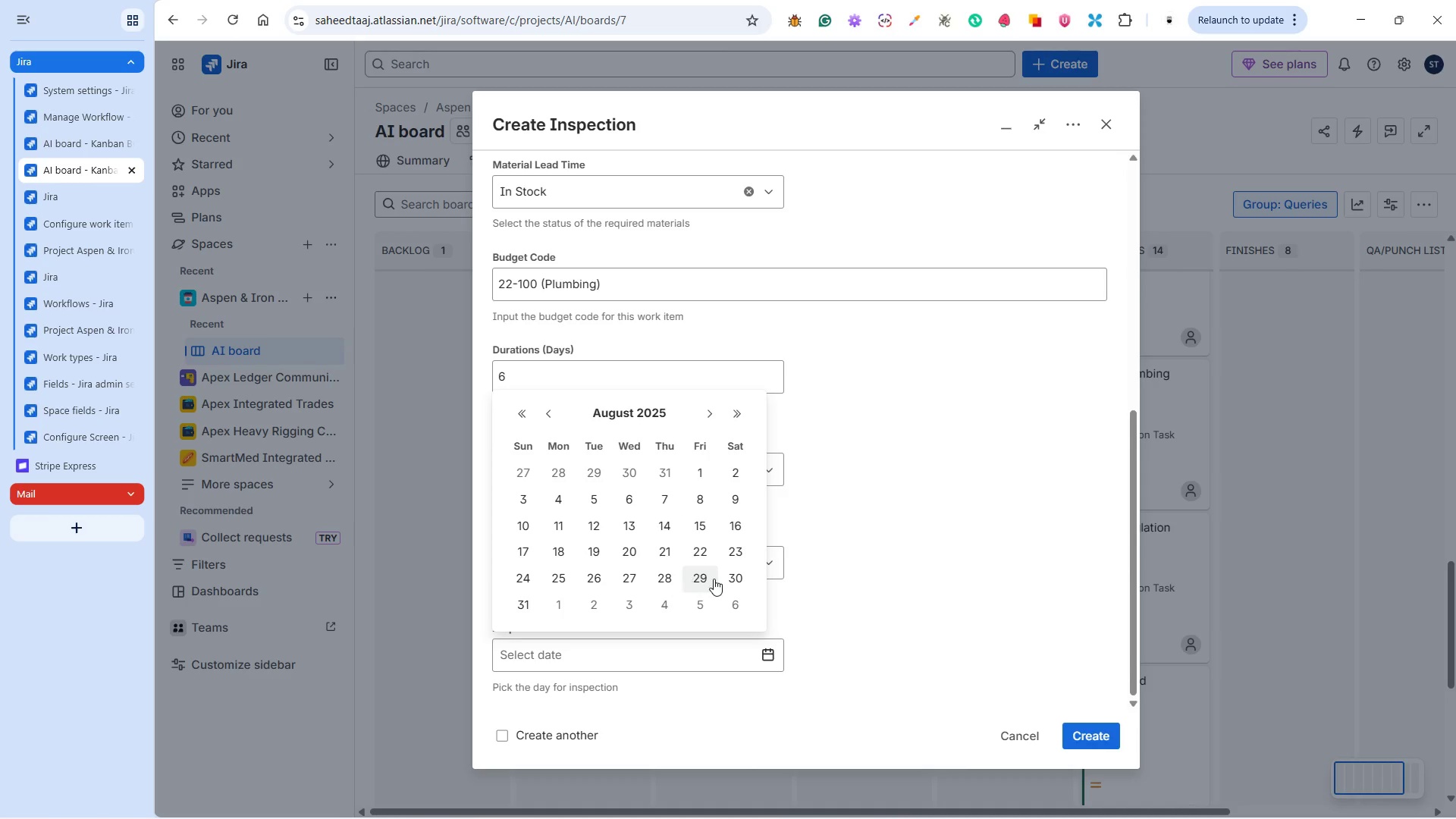 
left_click([699, 578])
 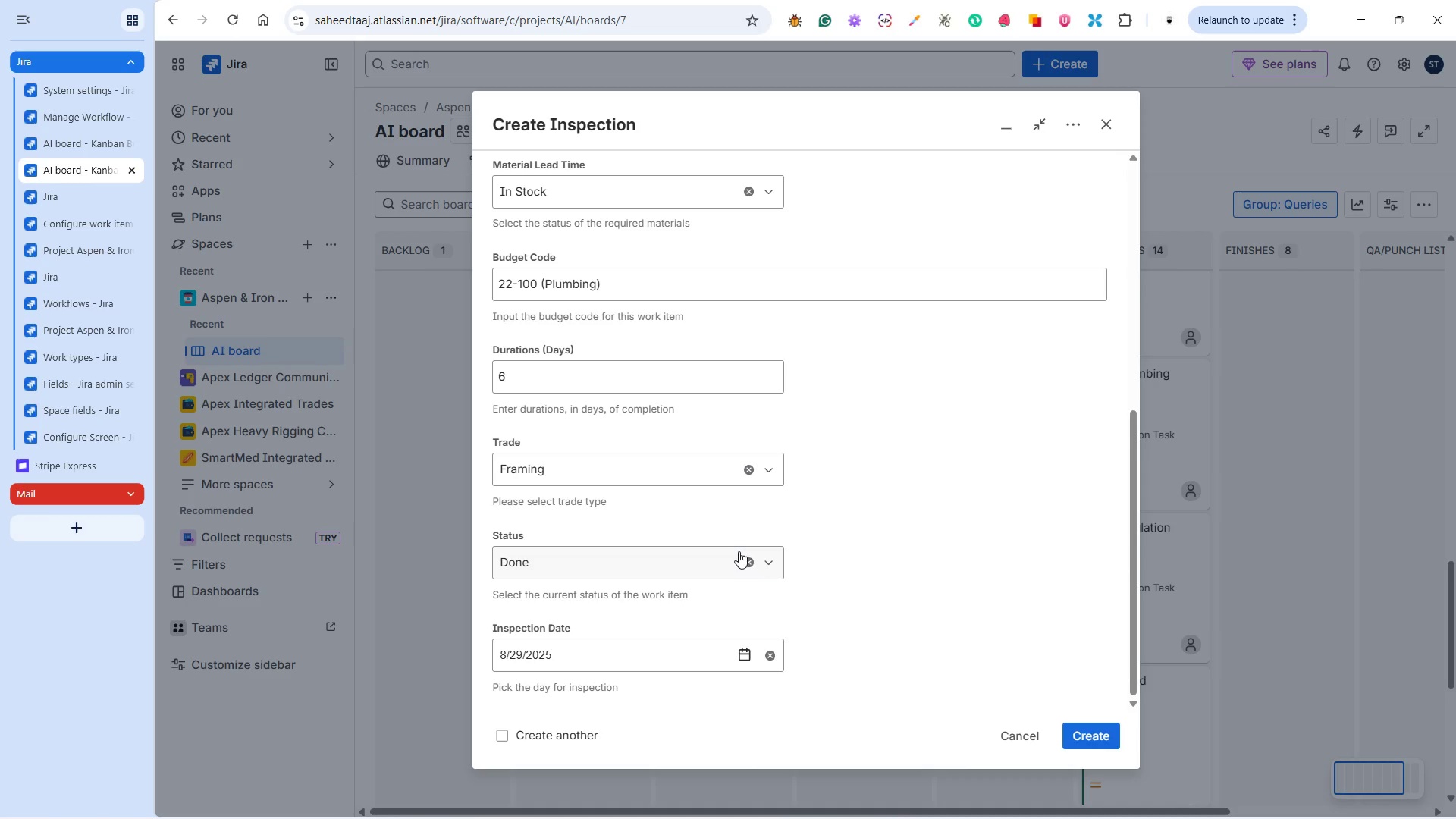 
scroll: coordinate [848, 578], scroll_direction: down, amount: 1.0
 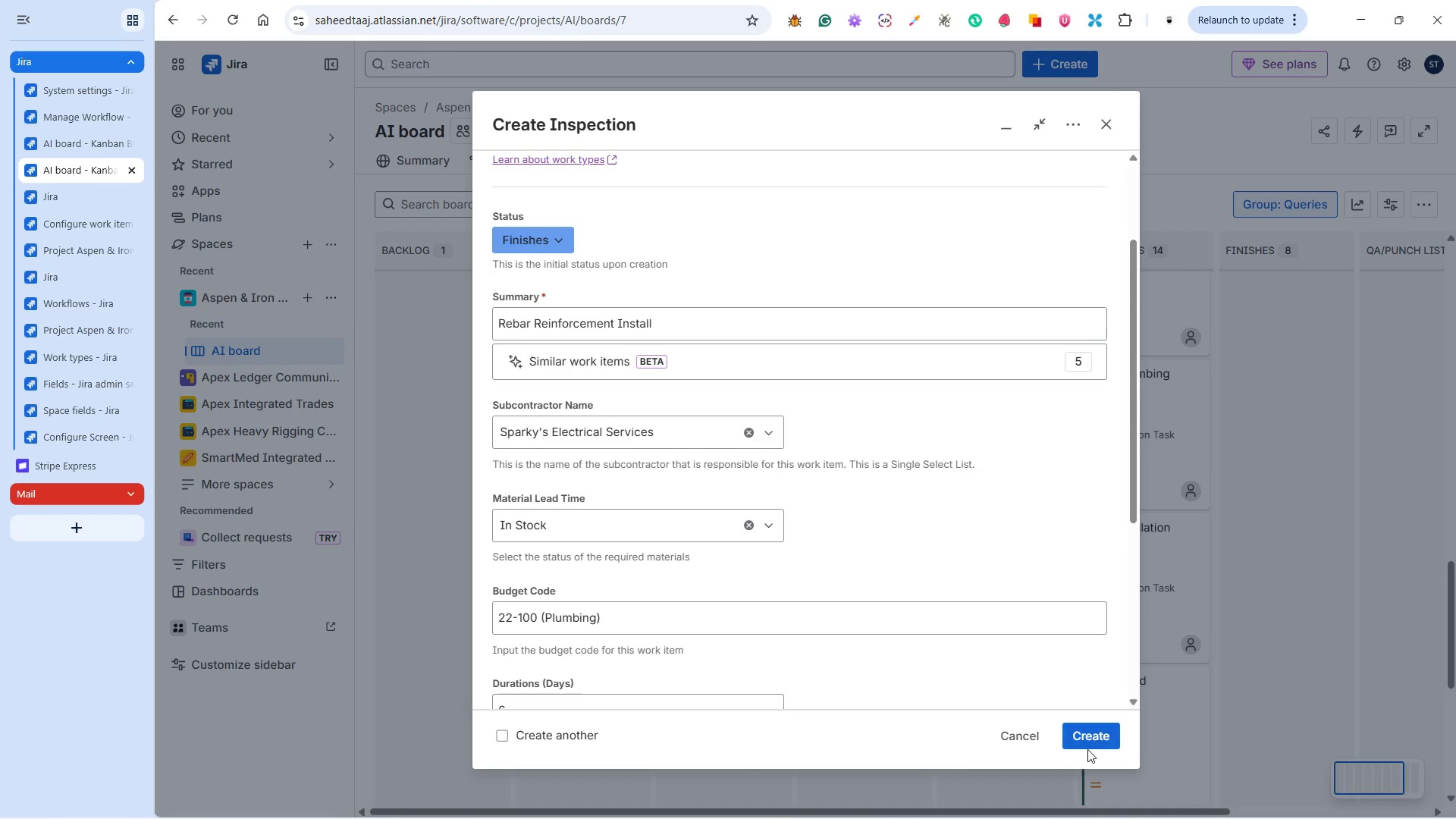 
left_click([1094, 735])
 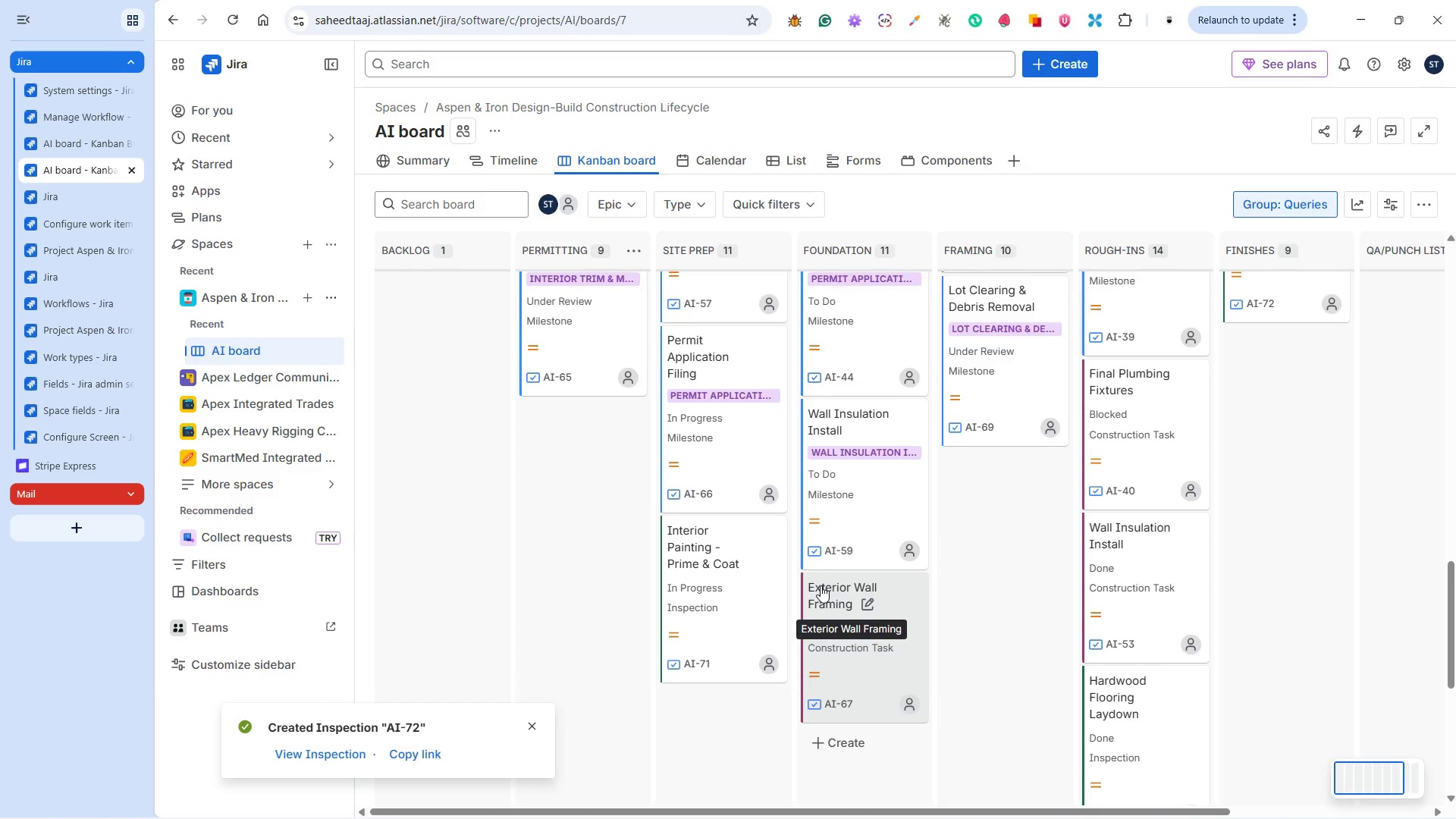 
wait(17.02)
 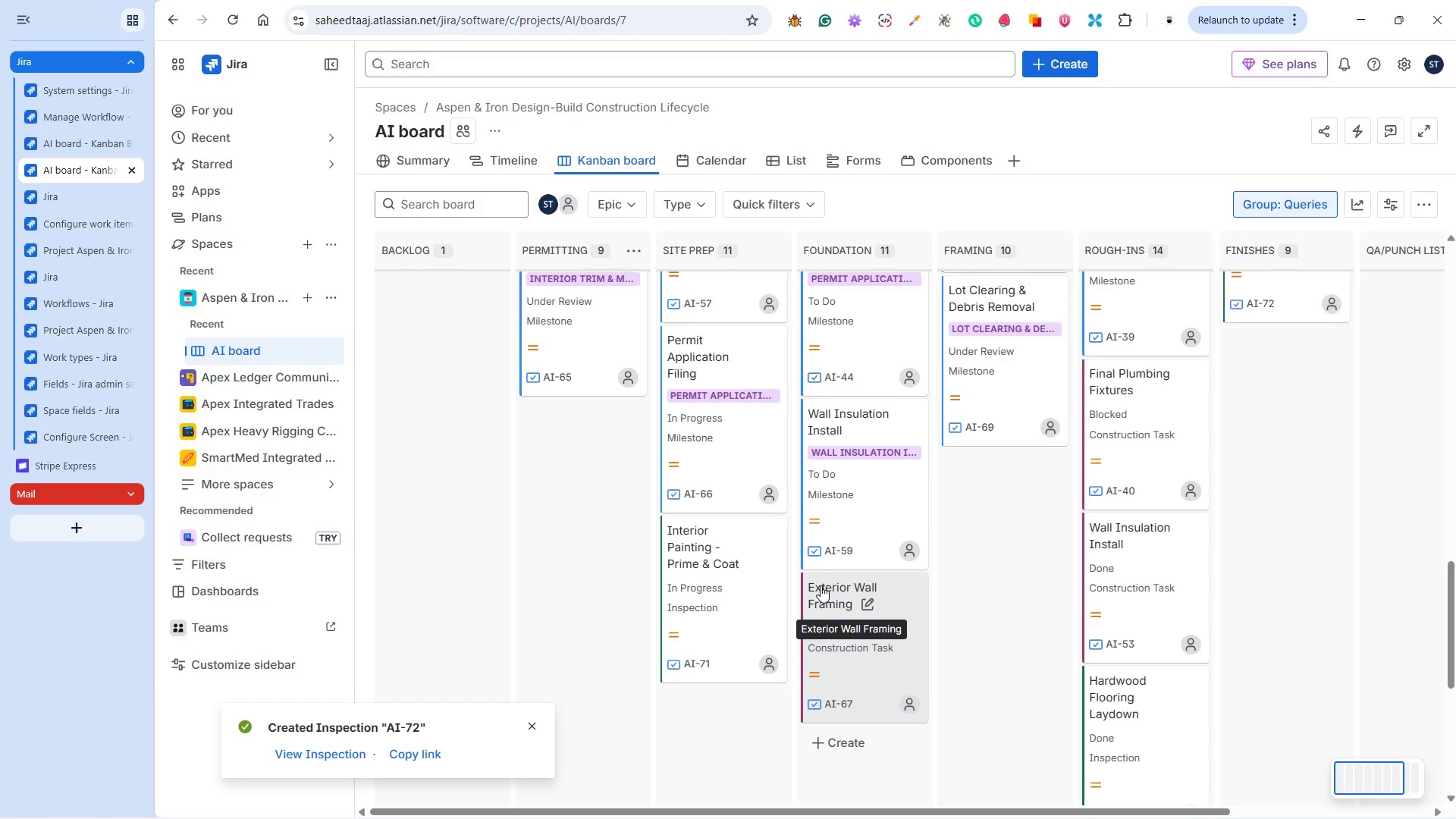 
left_click([1062, 59])
 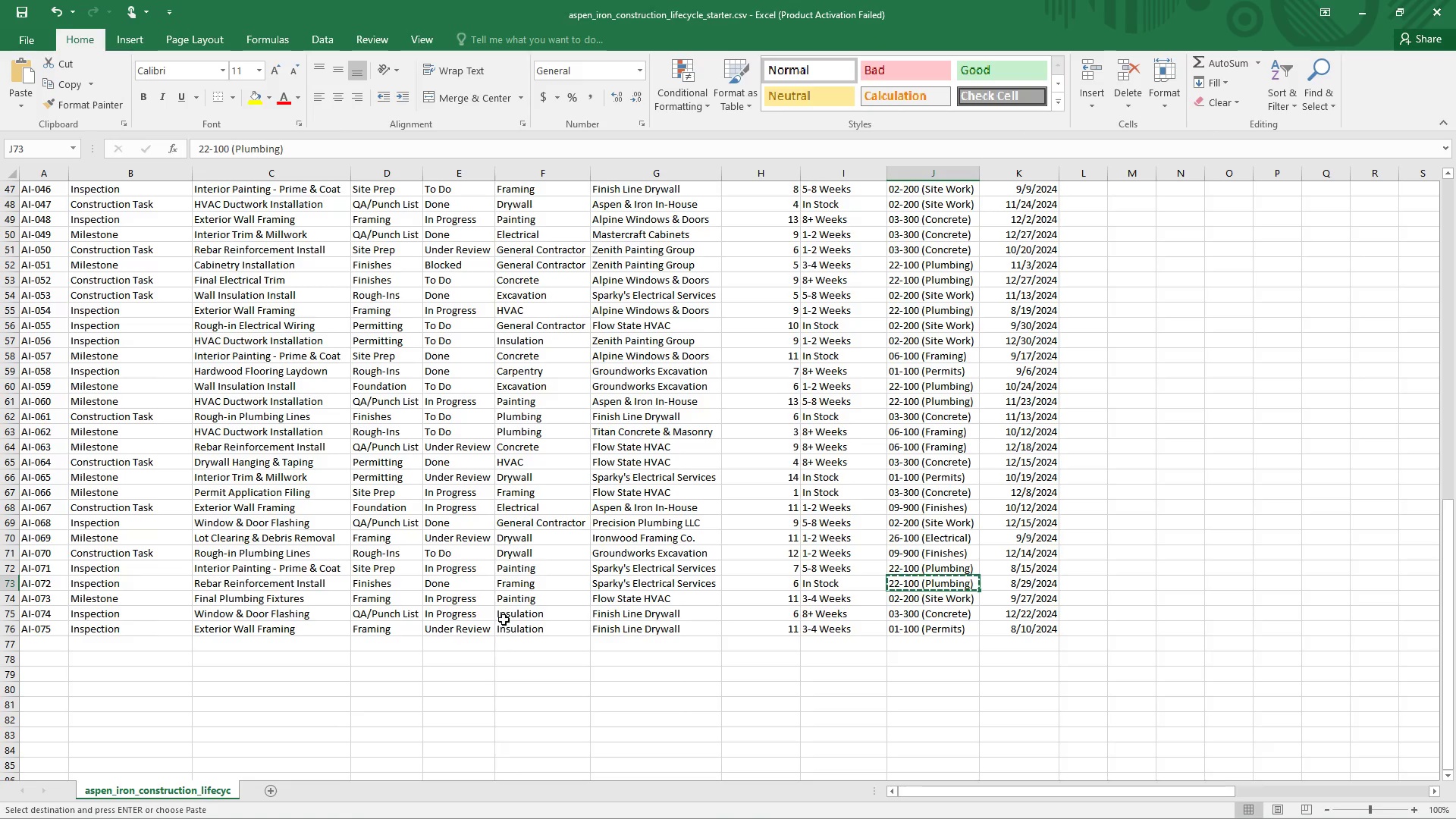 
wait(7.69)
 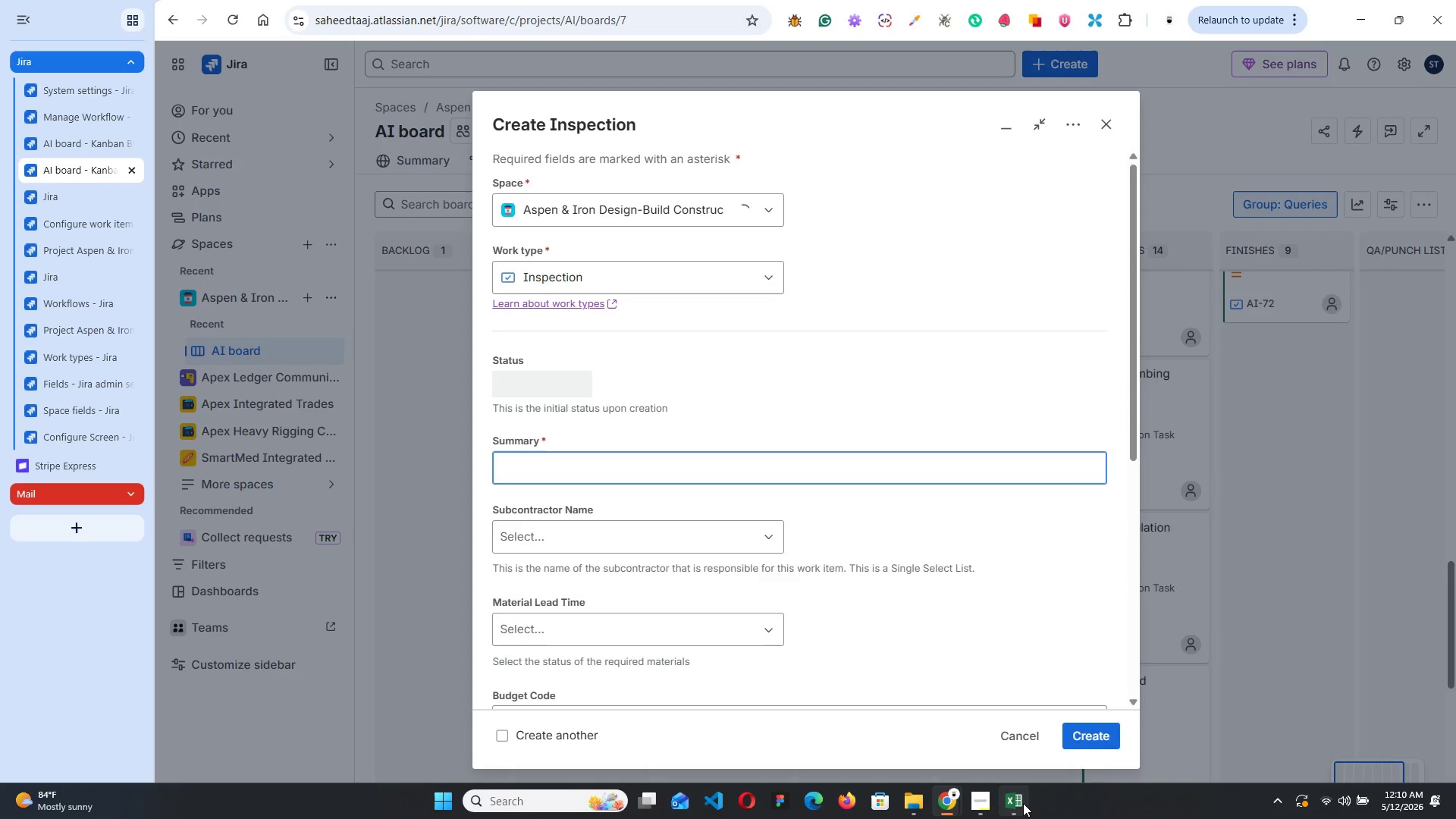 
left_click([219, 601])
 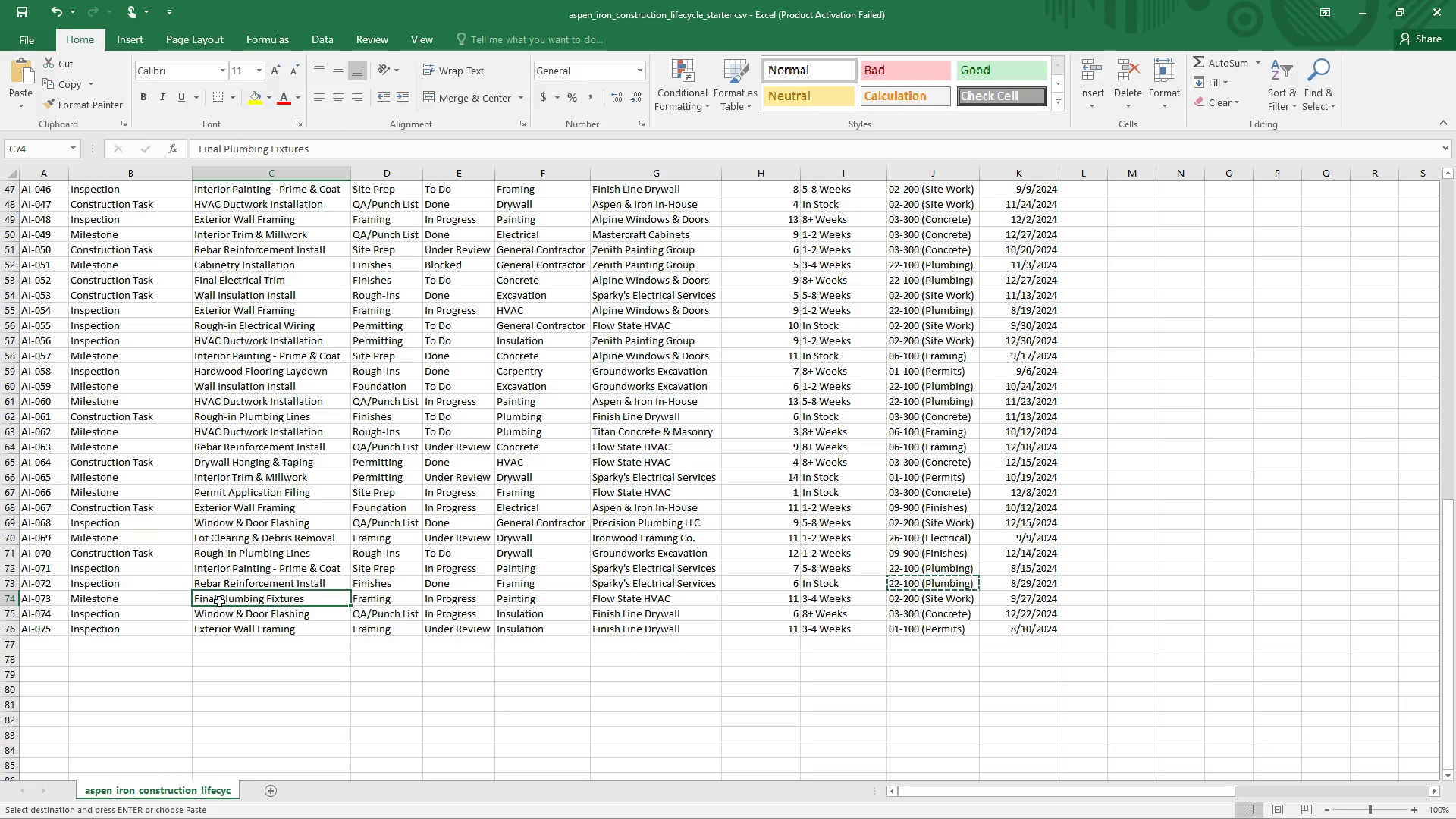 
key(Control+C)
 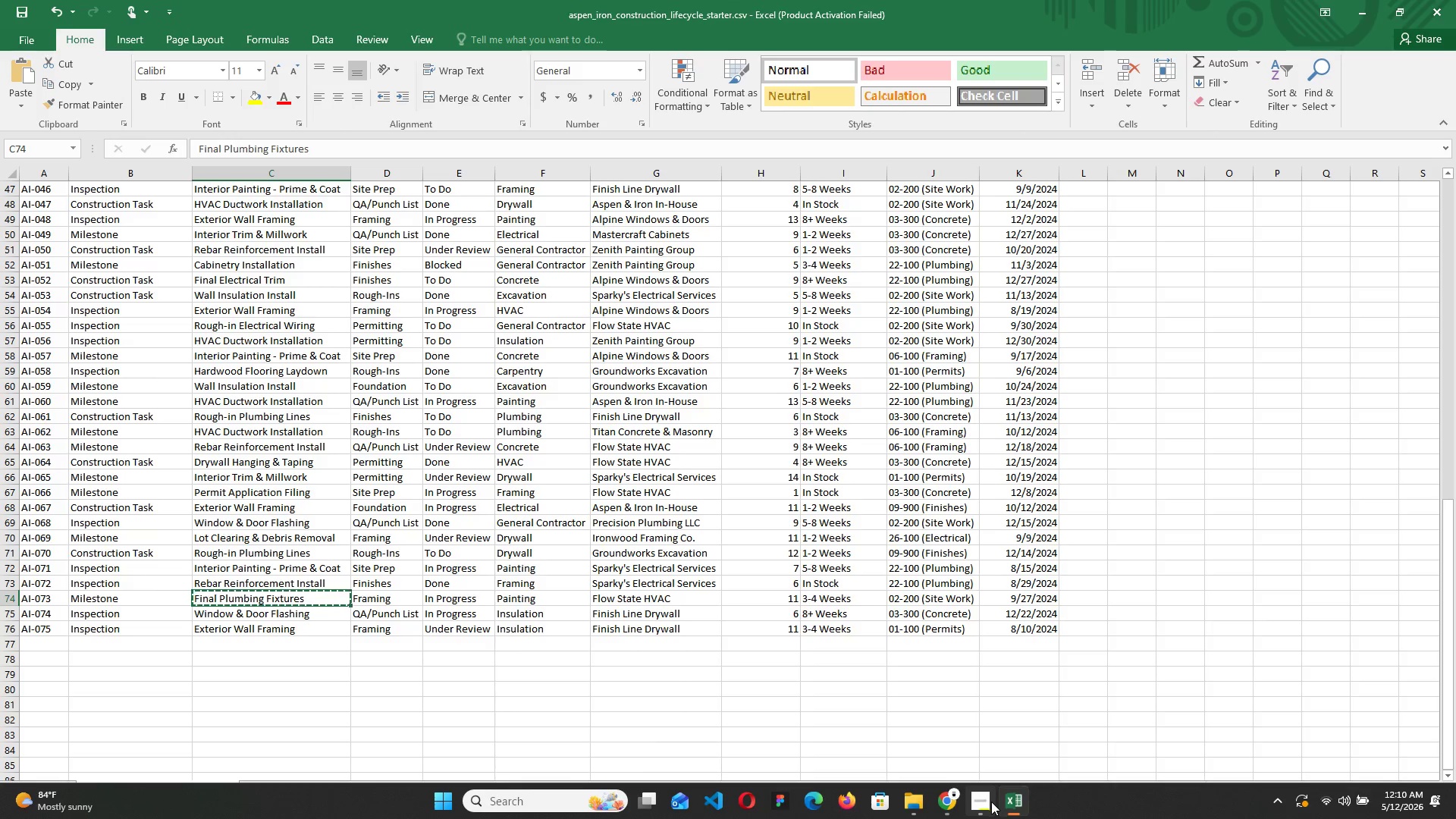 
left_click([1012, 802])
 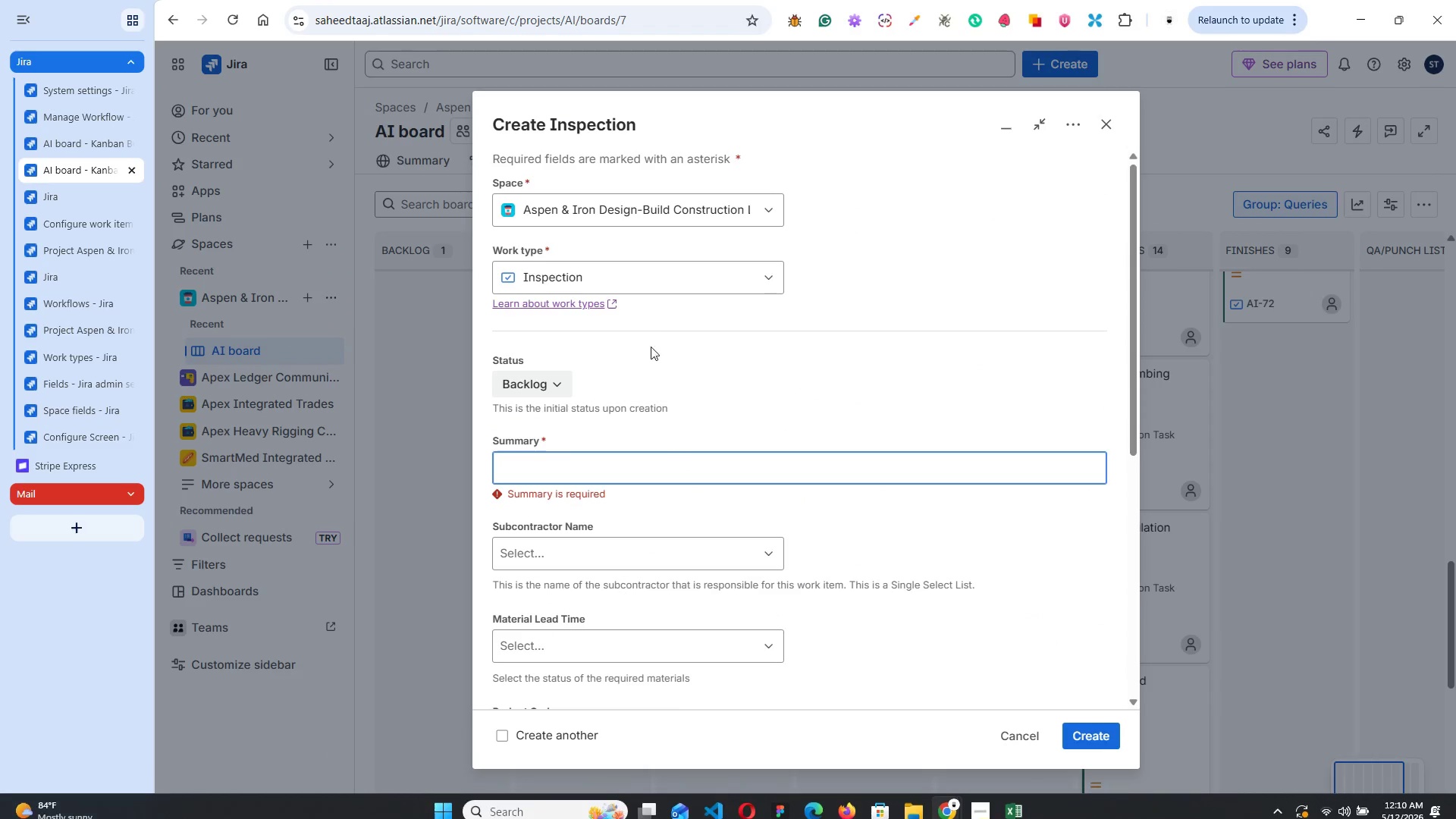 
left_click([613, 284])
 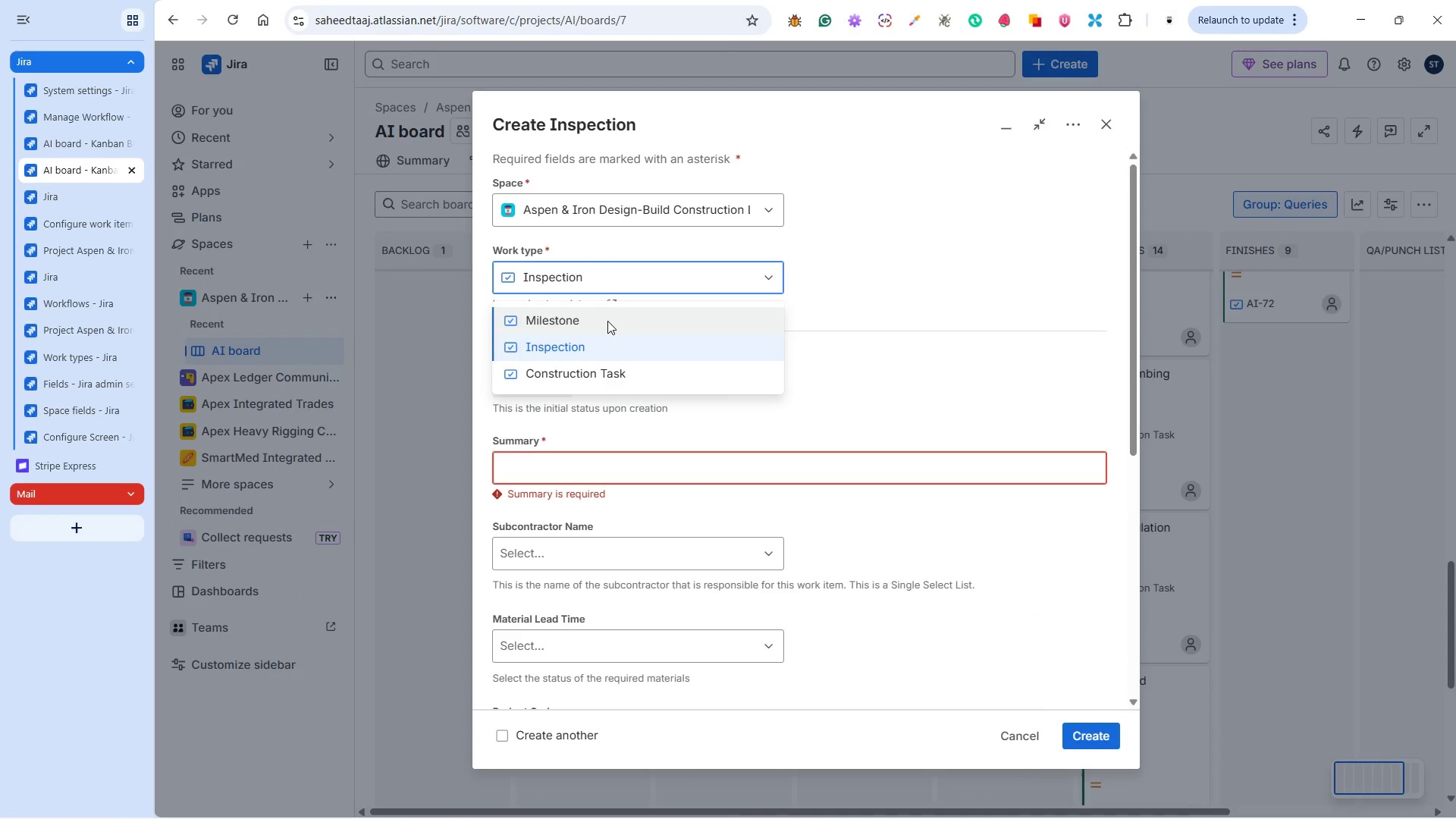 
left_click([607, 321])
 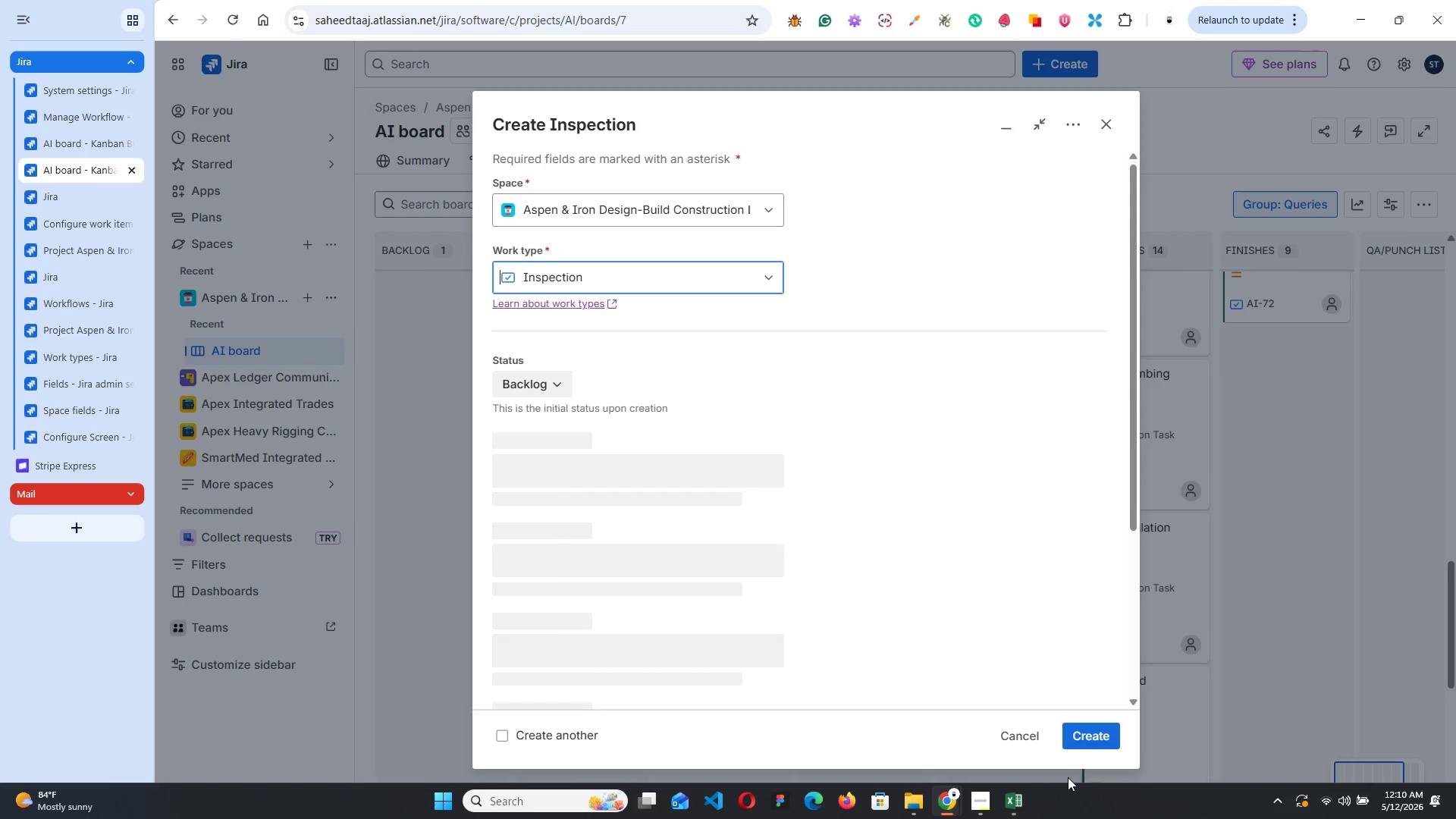 
left_click([1019, 796])
 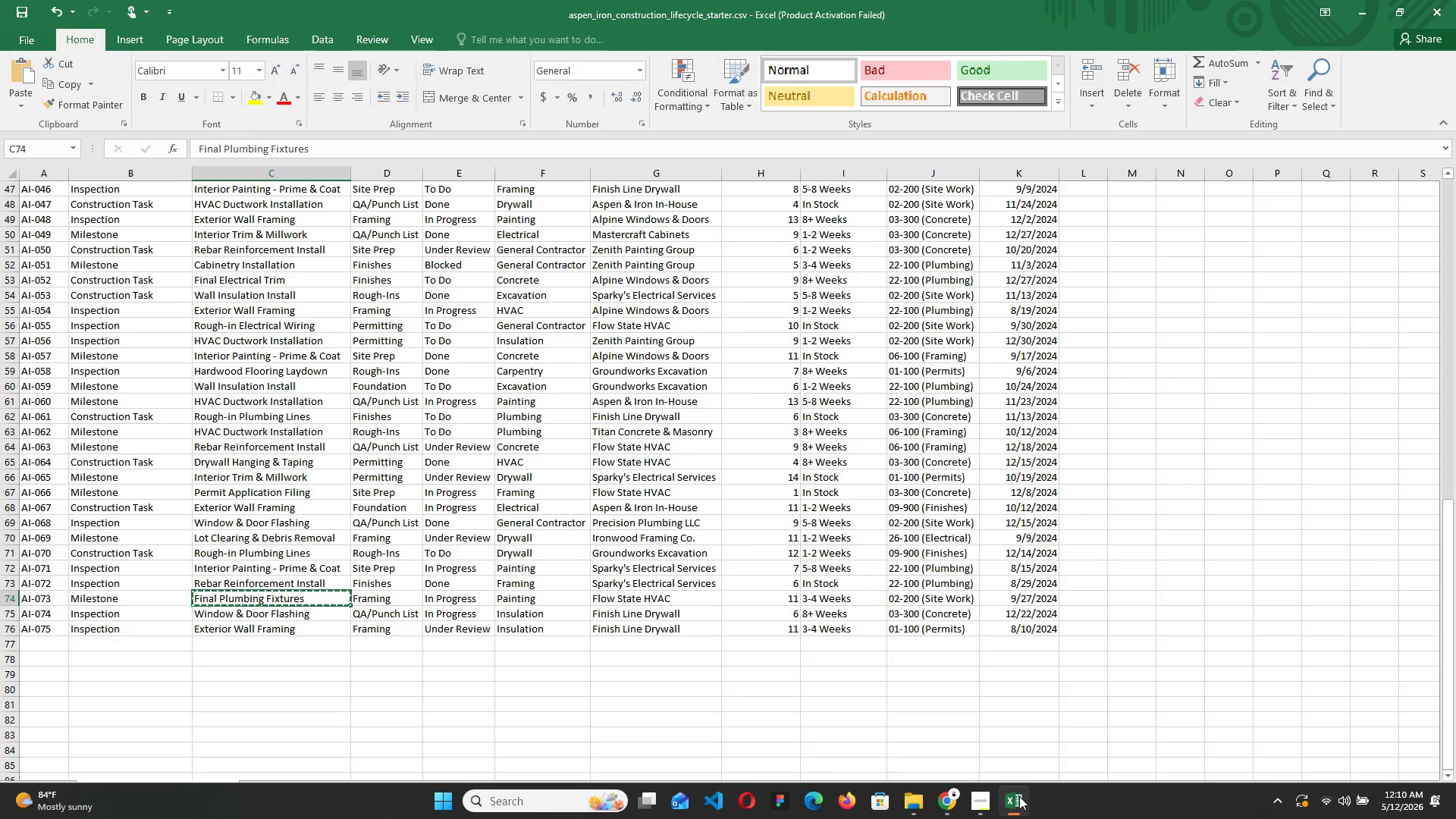 
left_click([1019, 796])
 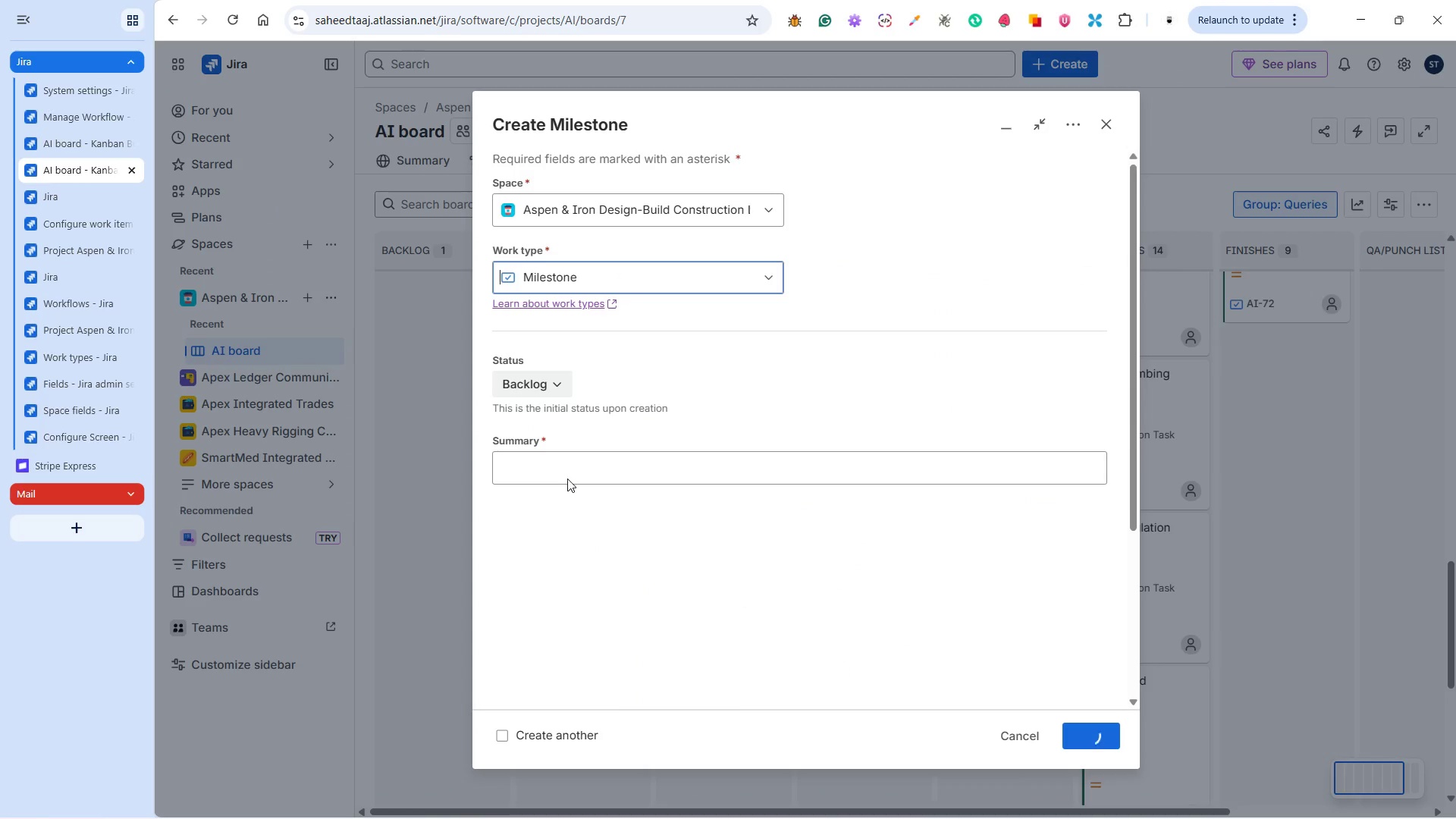 
left_click([565, 460])
 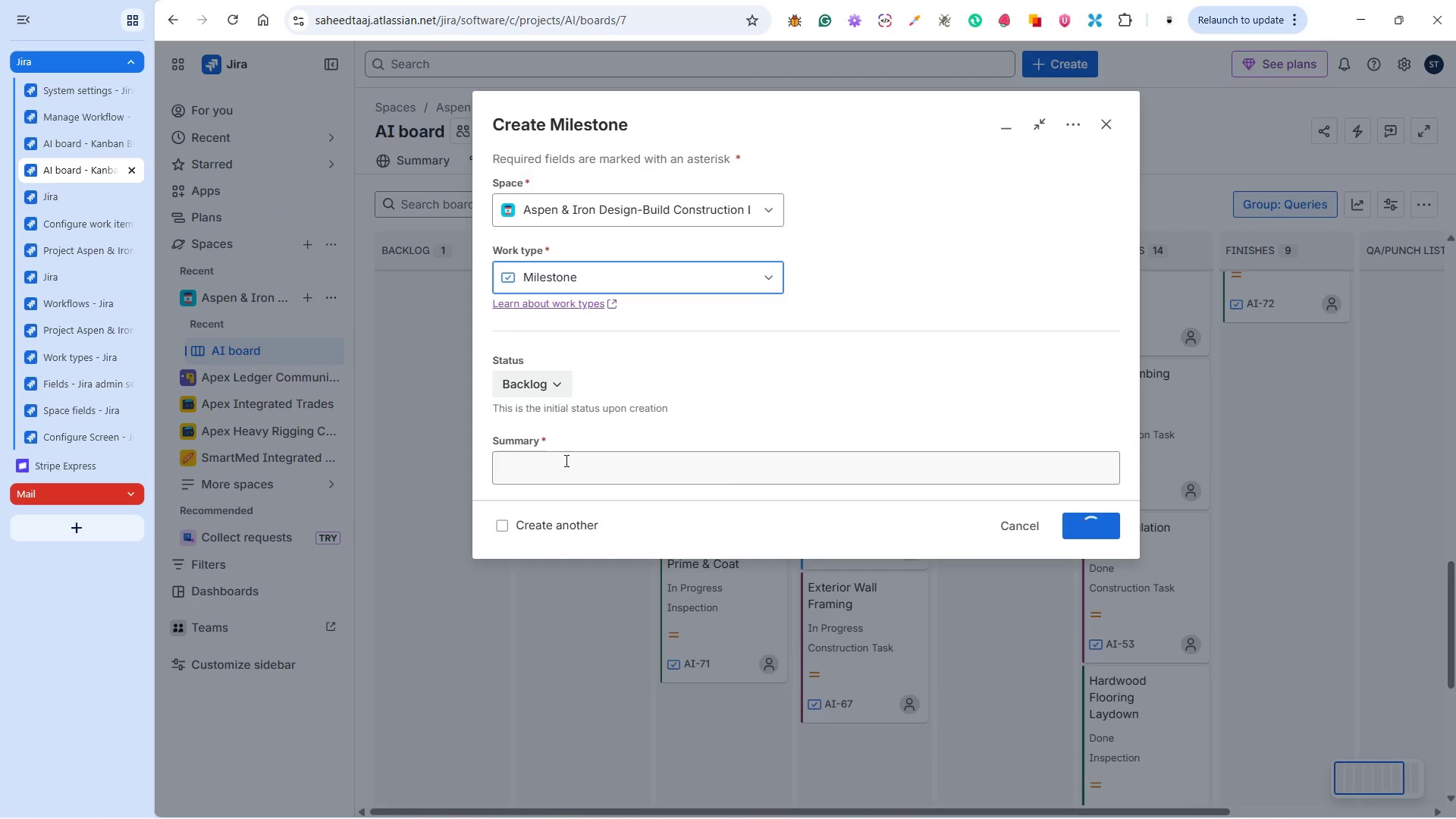 
key(Control+V)
 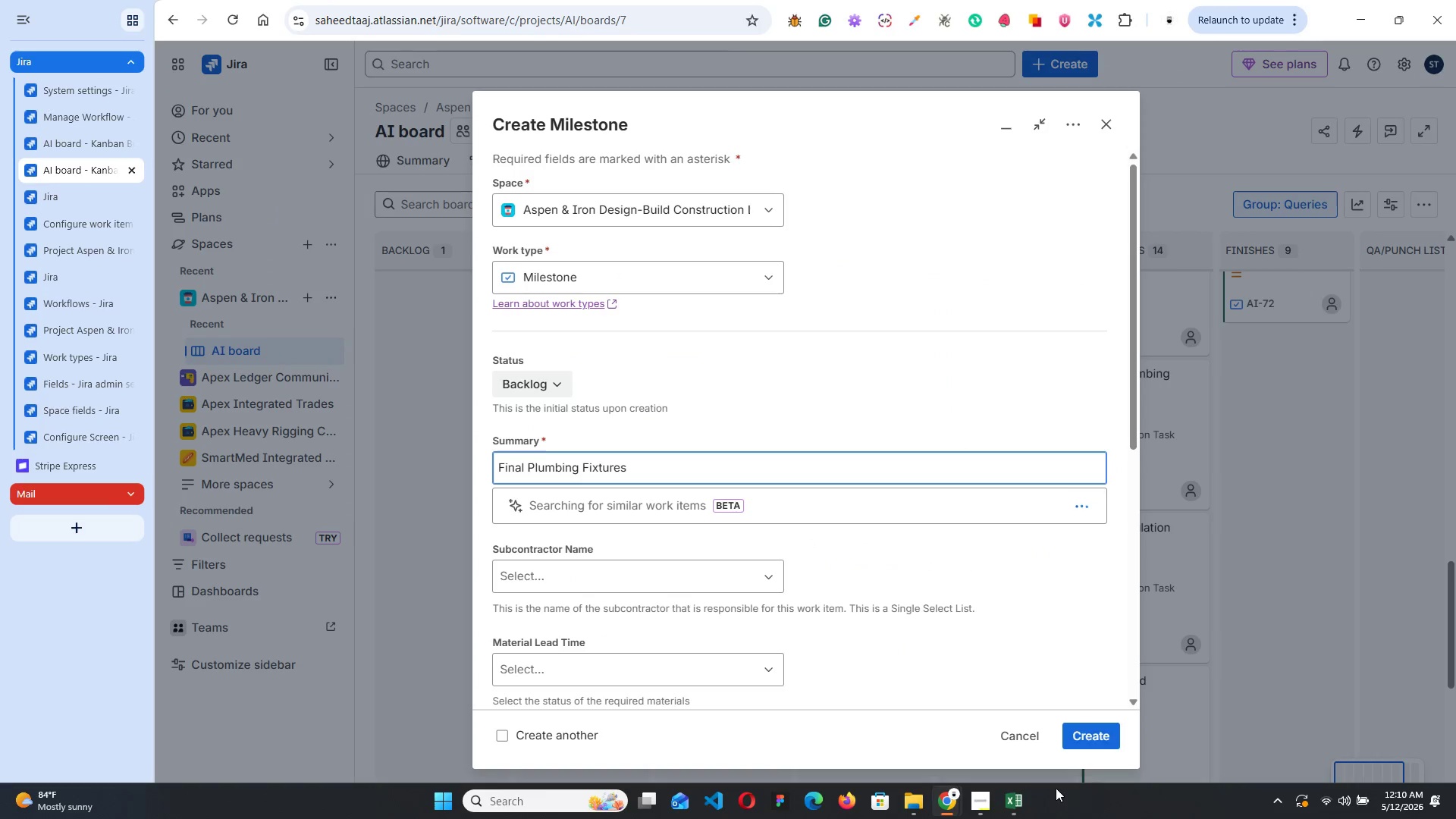 
left_click([1008, 803])
 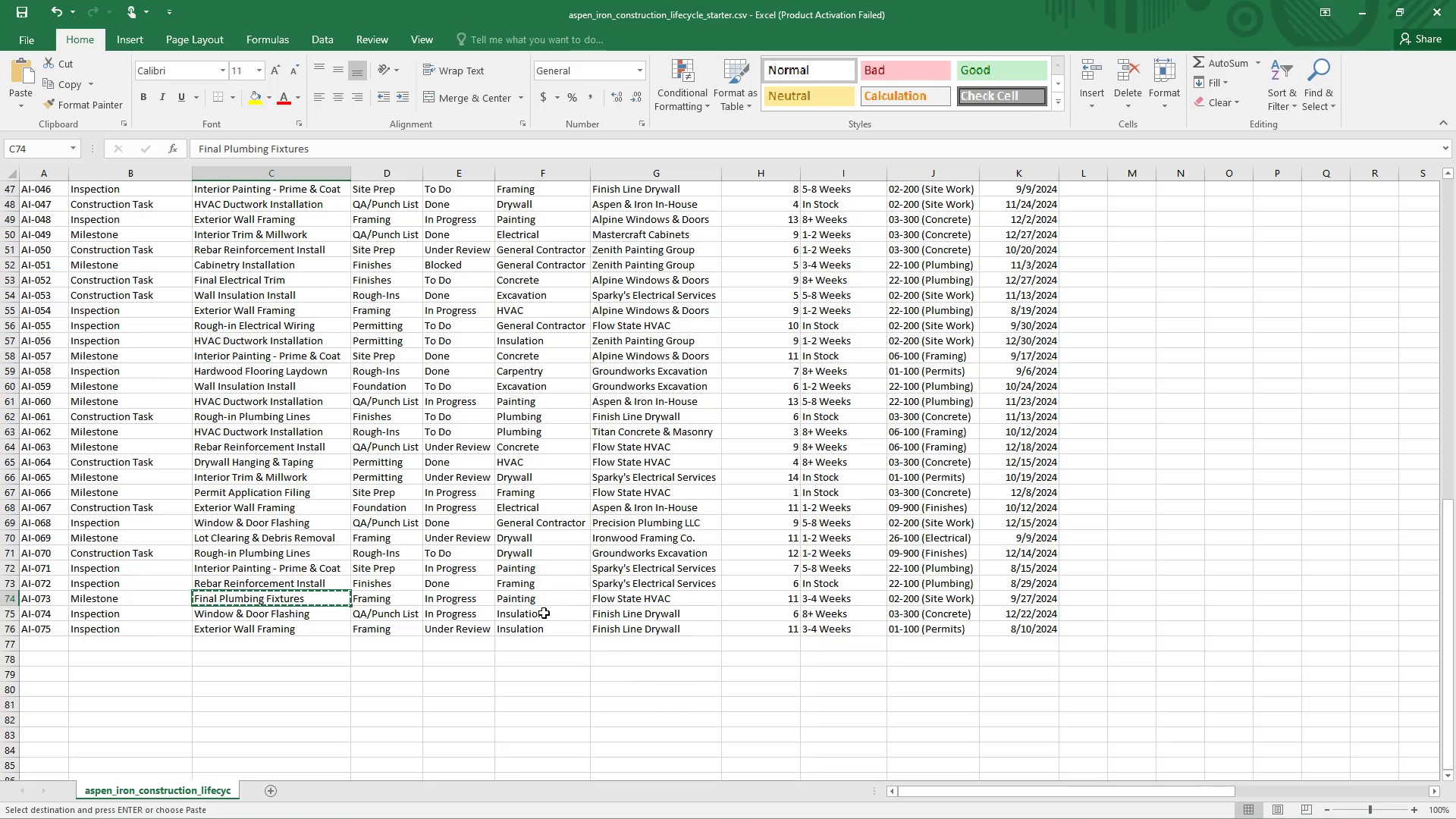 
wait(5.42)
 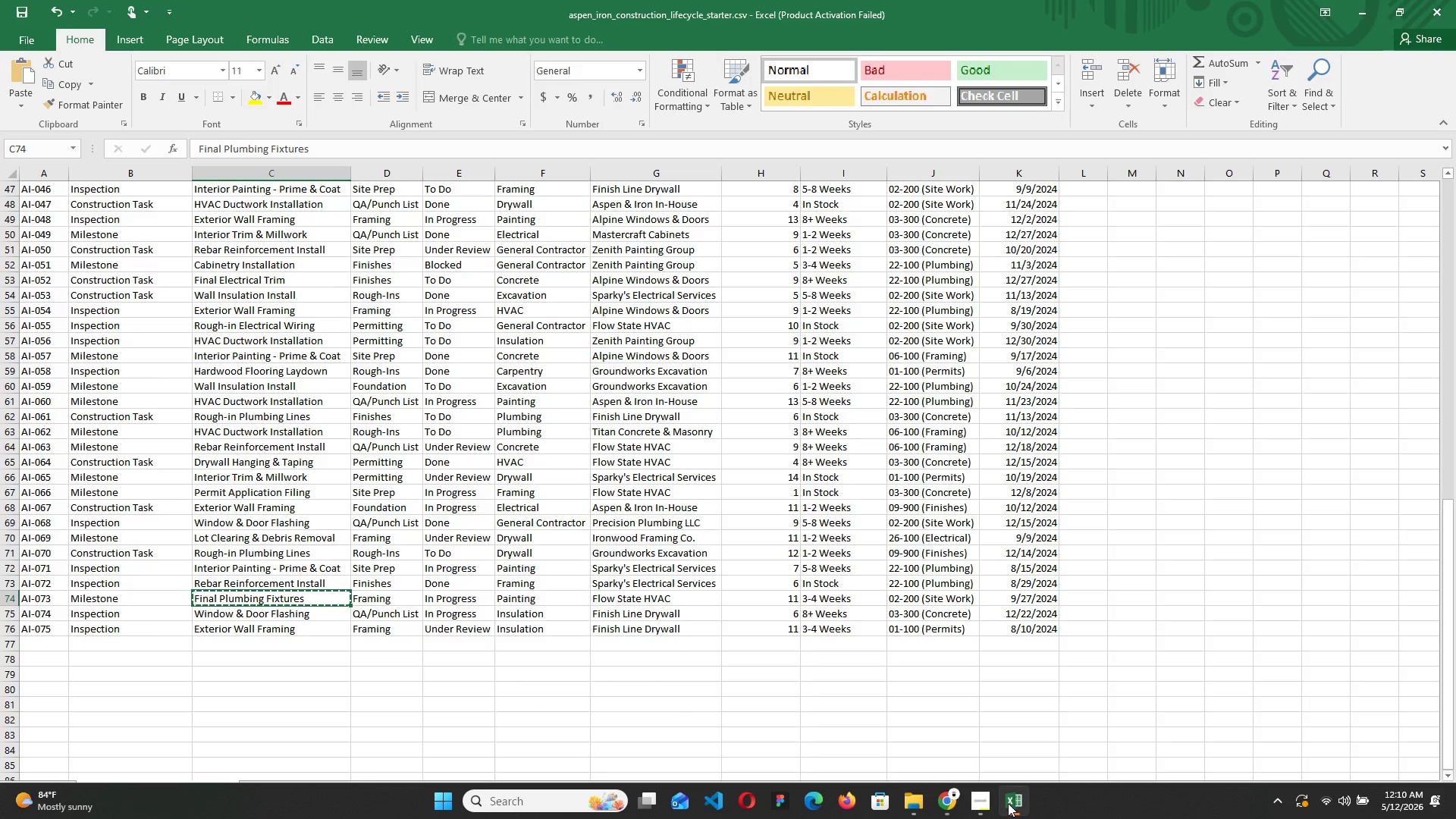 
left_click([607, 601])
 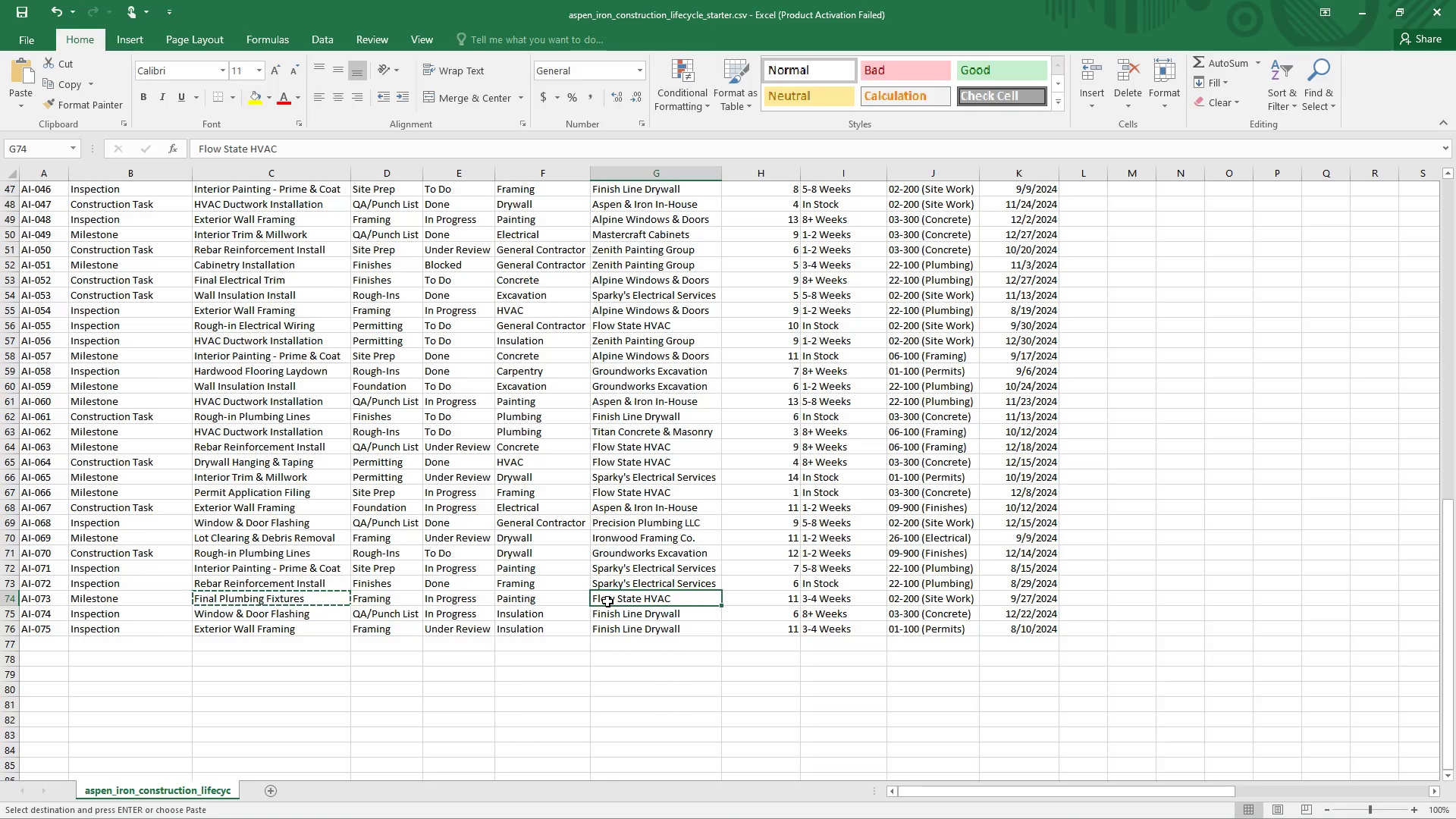 
key(Control+C)
 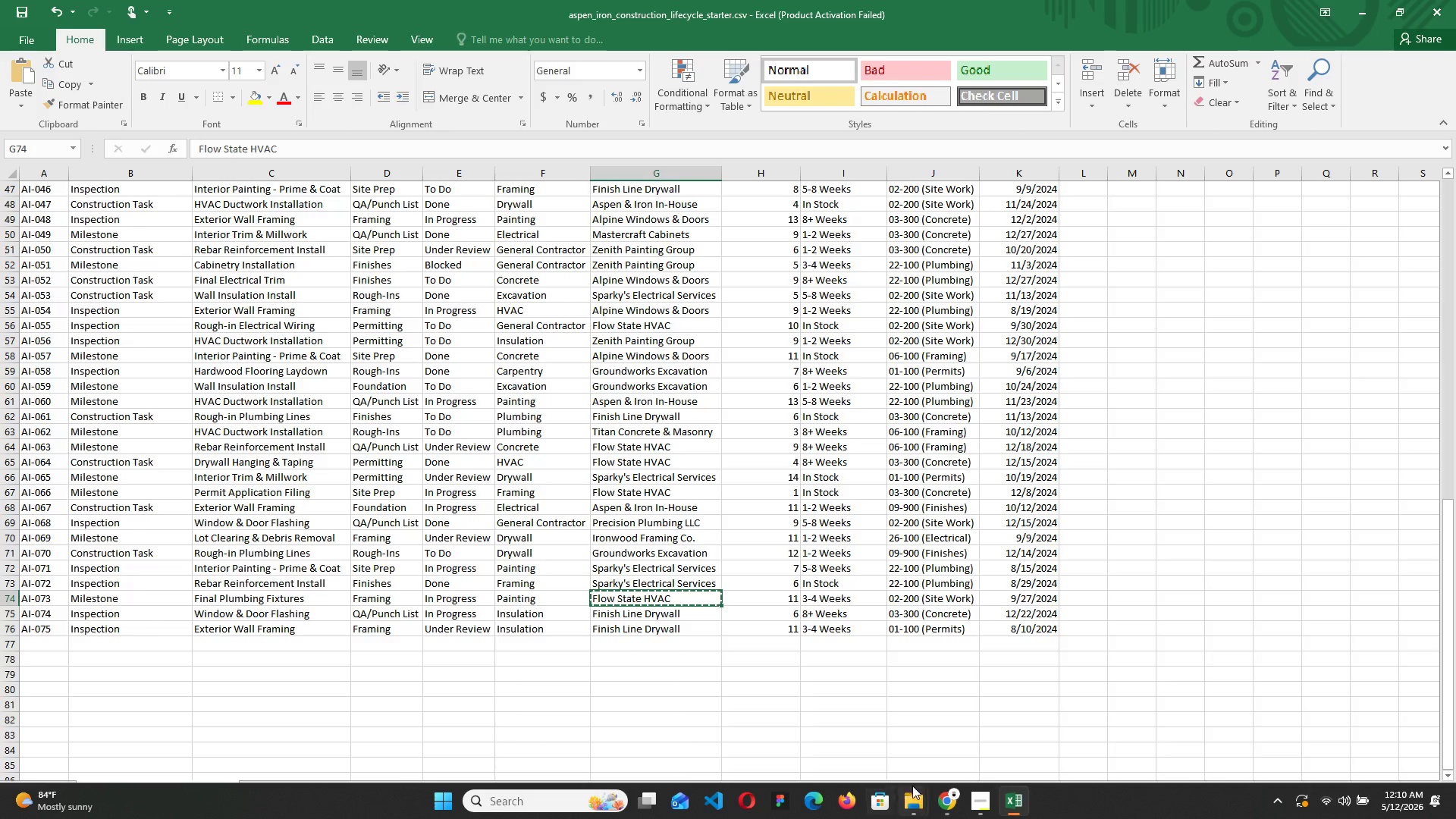 
left_click([1016, 802])
 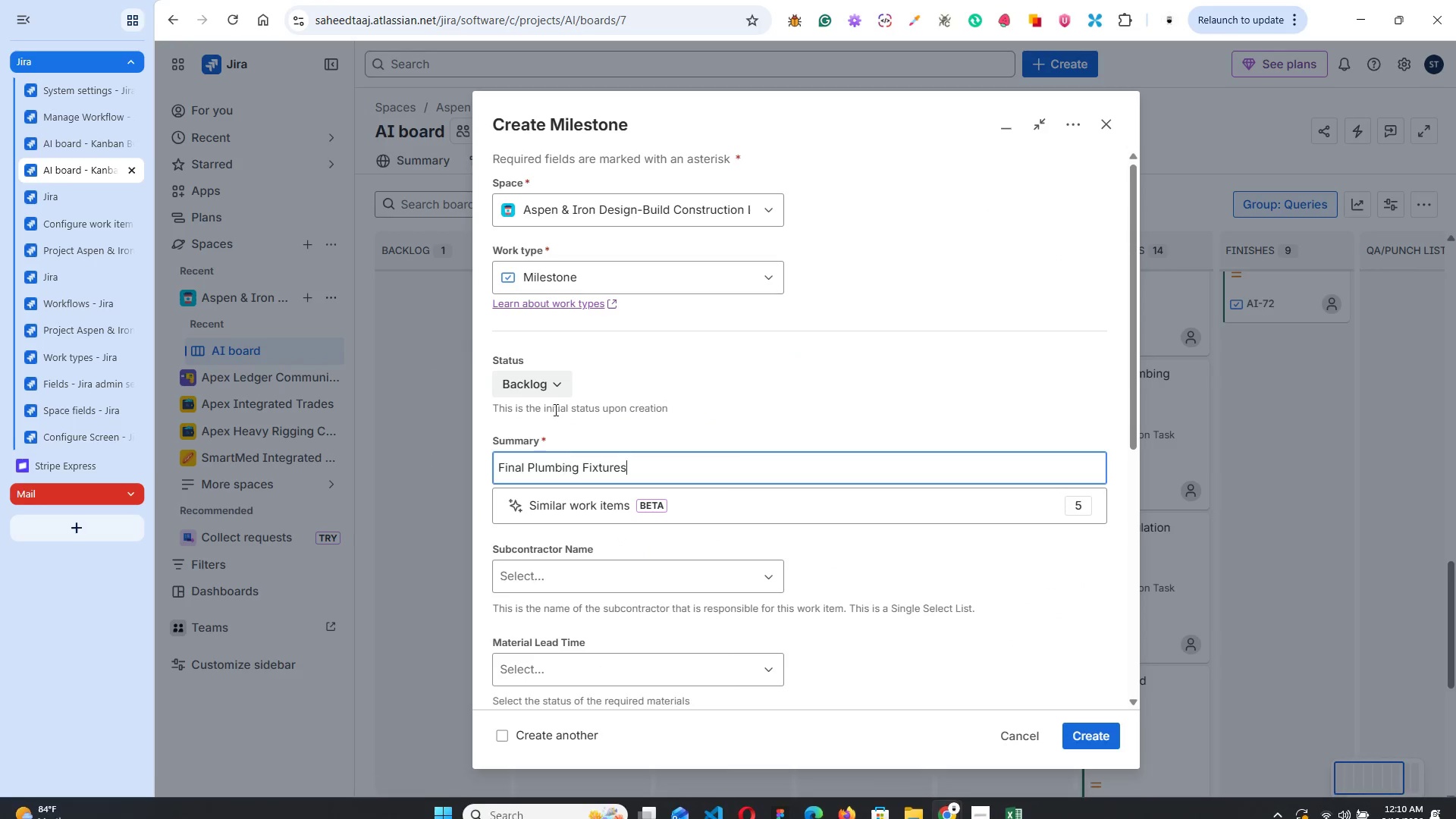 
left_click([550, 384])
 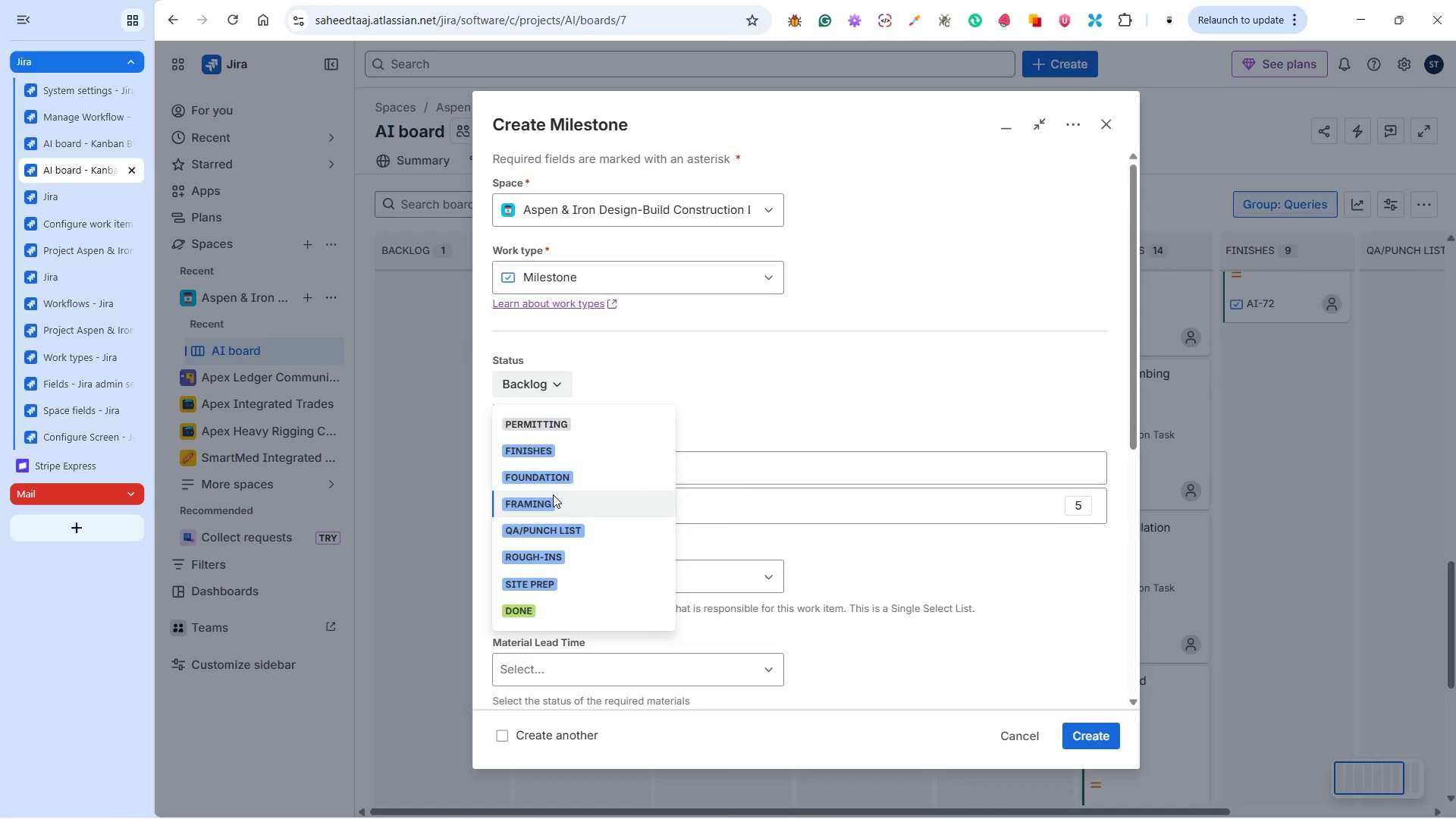 
left_click([553, 495])
 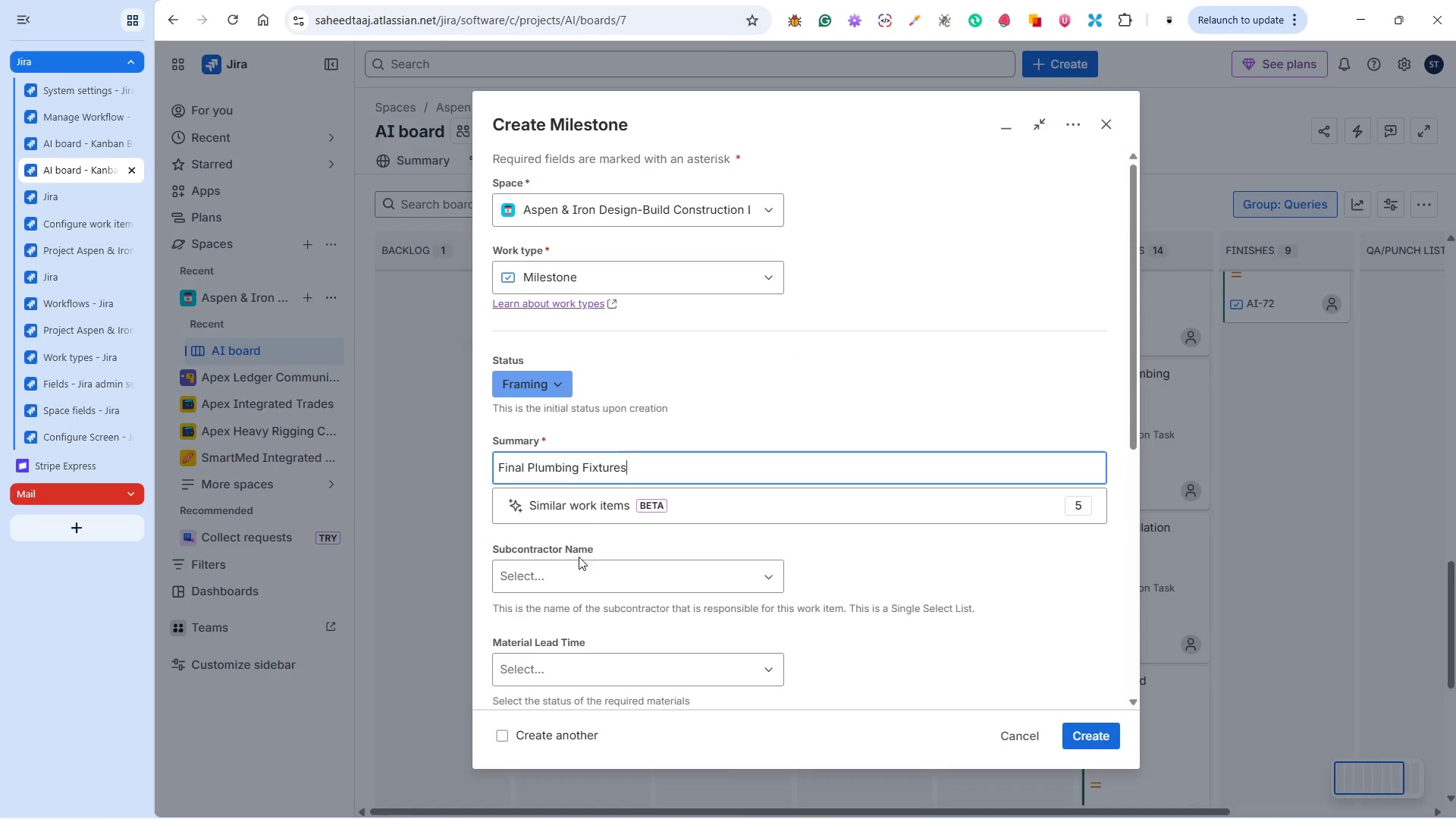 
left_click([557, 568])
 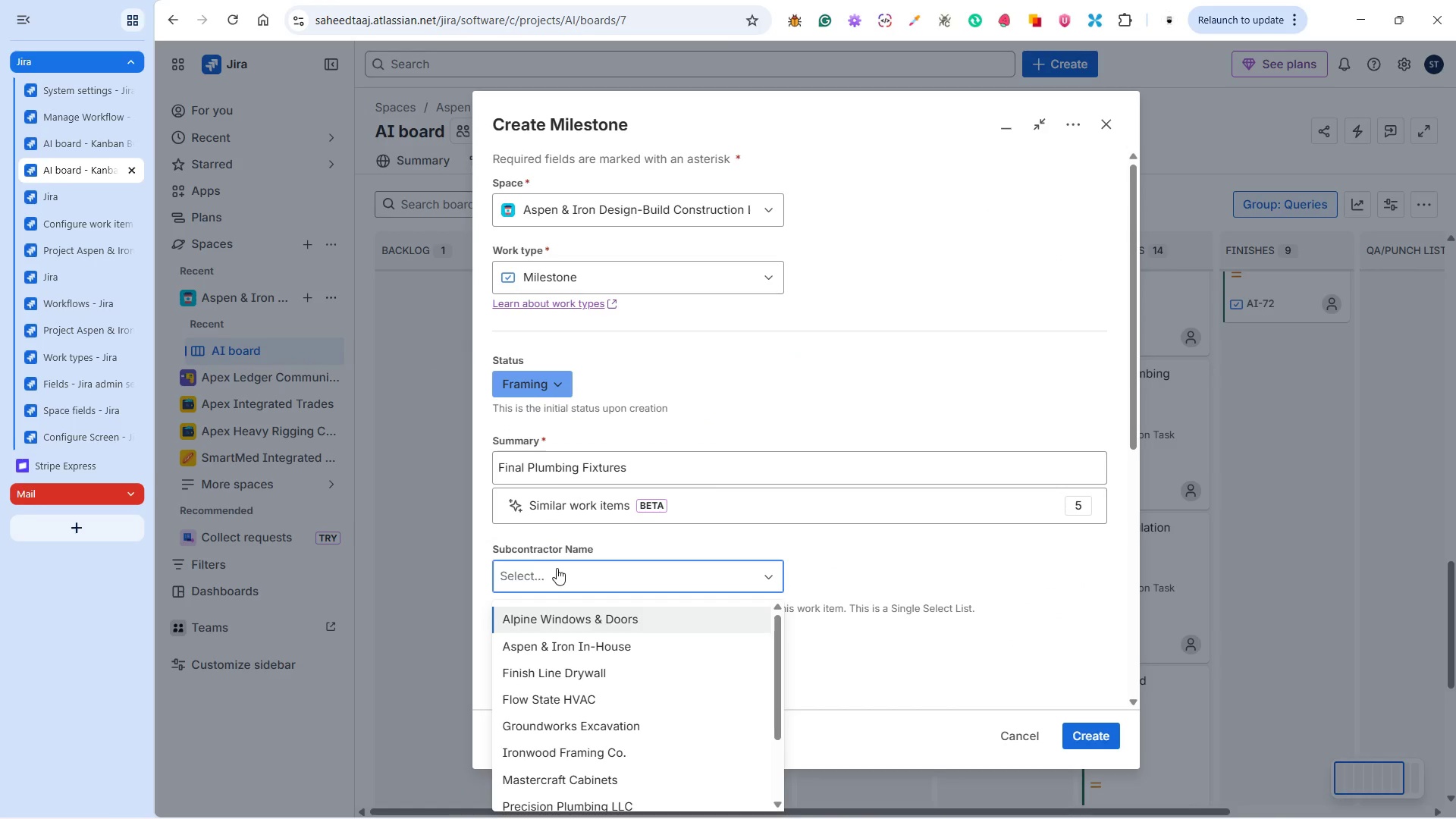 
key(Control+V)
 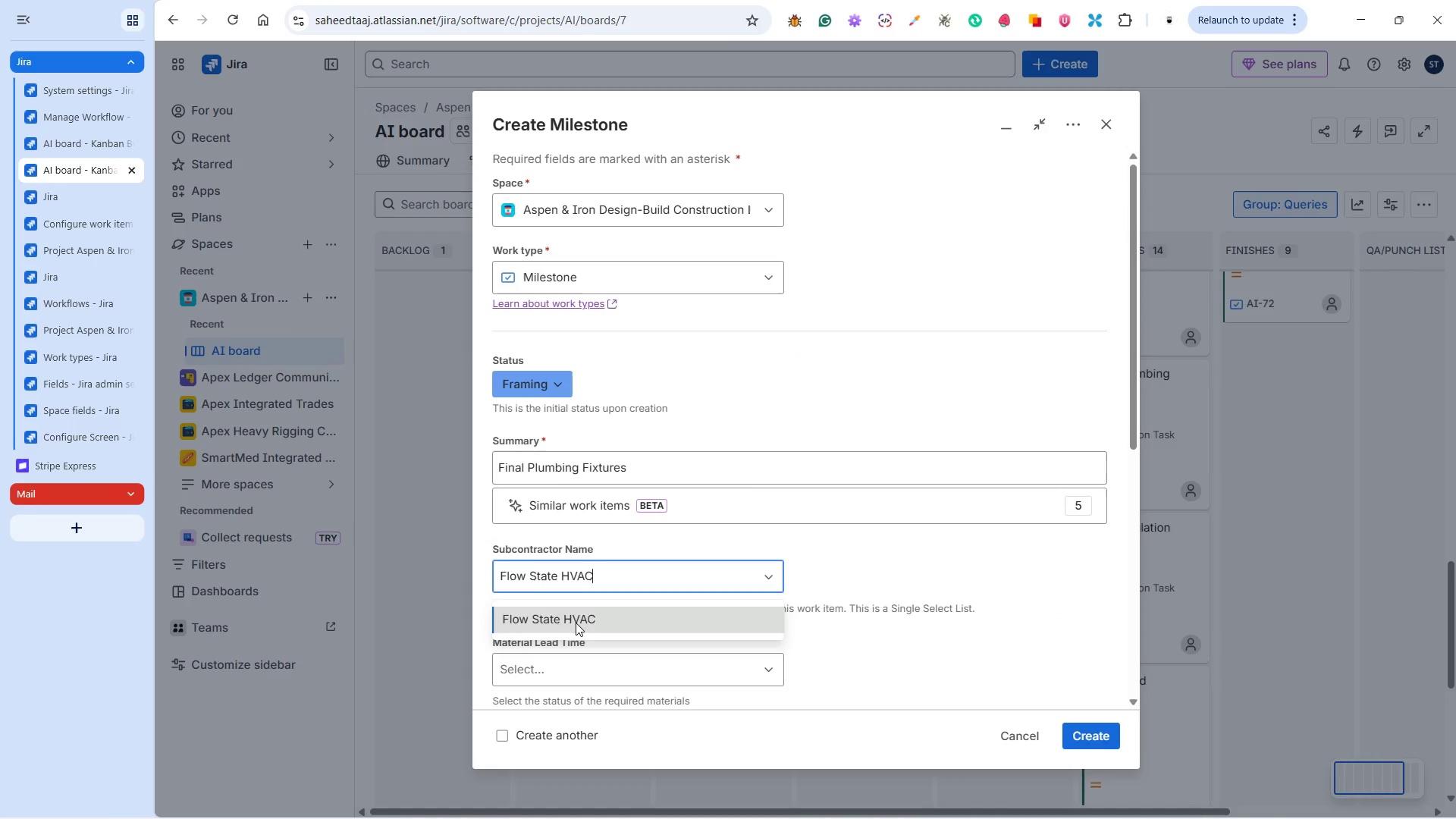 
scroll: coordinate [688, 566], scroll_direction: down, amount: 12.0
 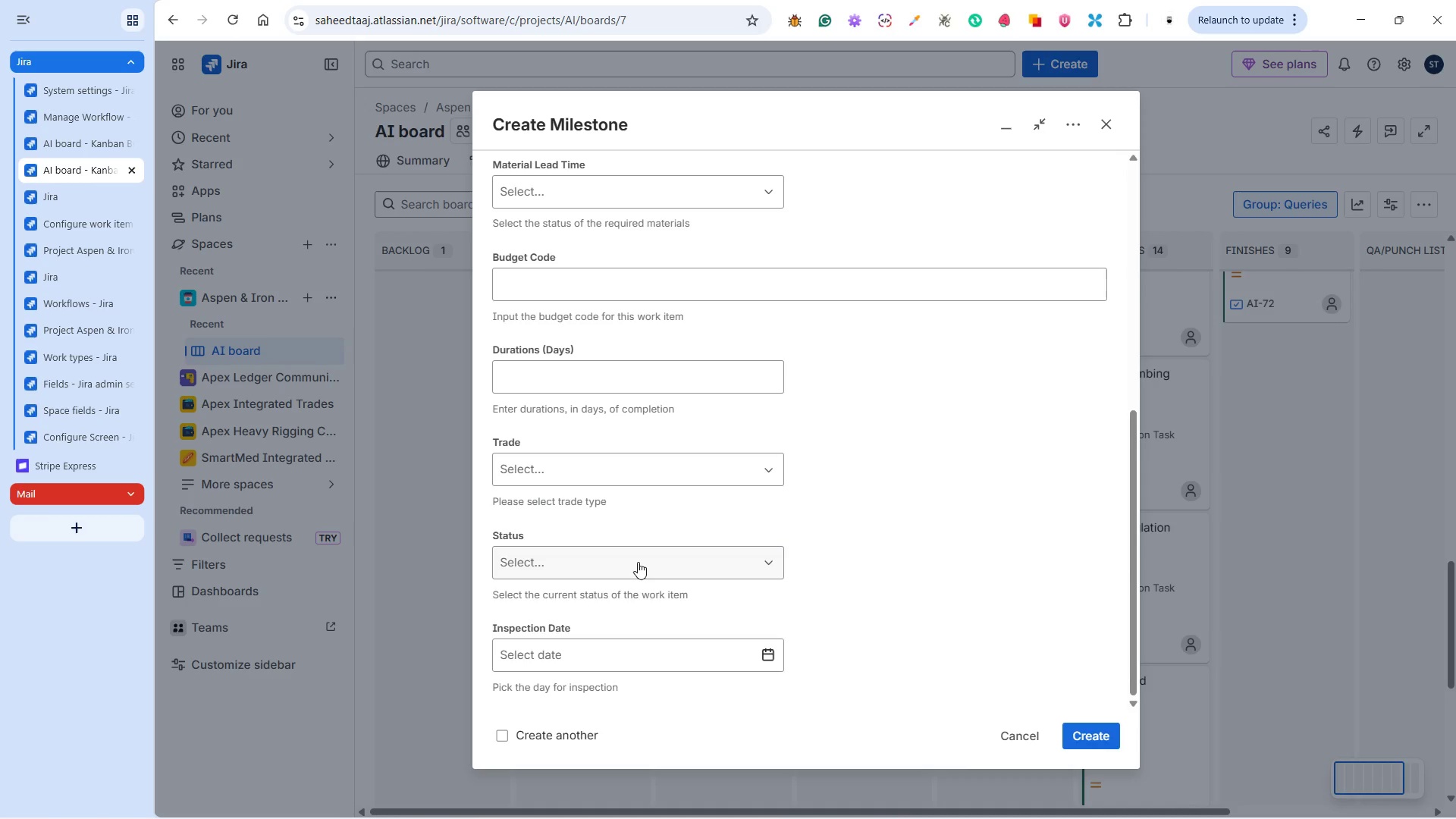 
left_click([638, 562])
 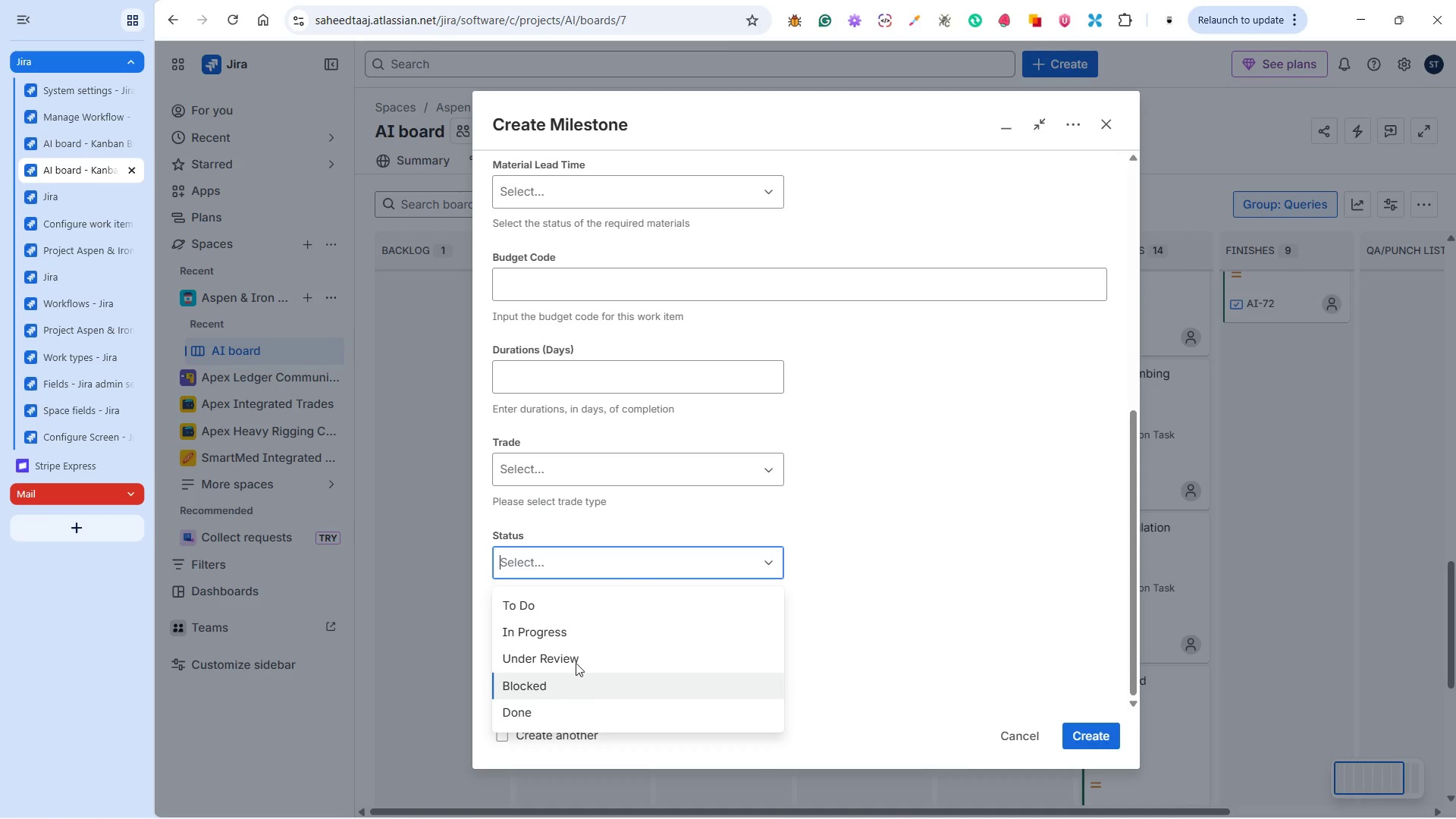 
left_click([572, 620])
 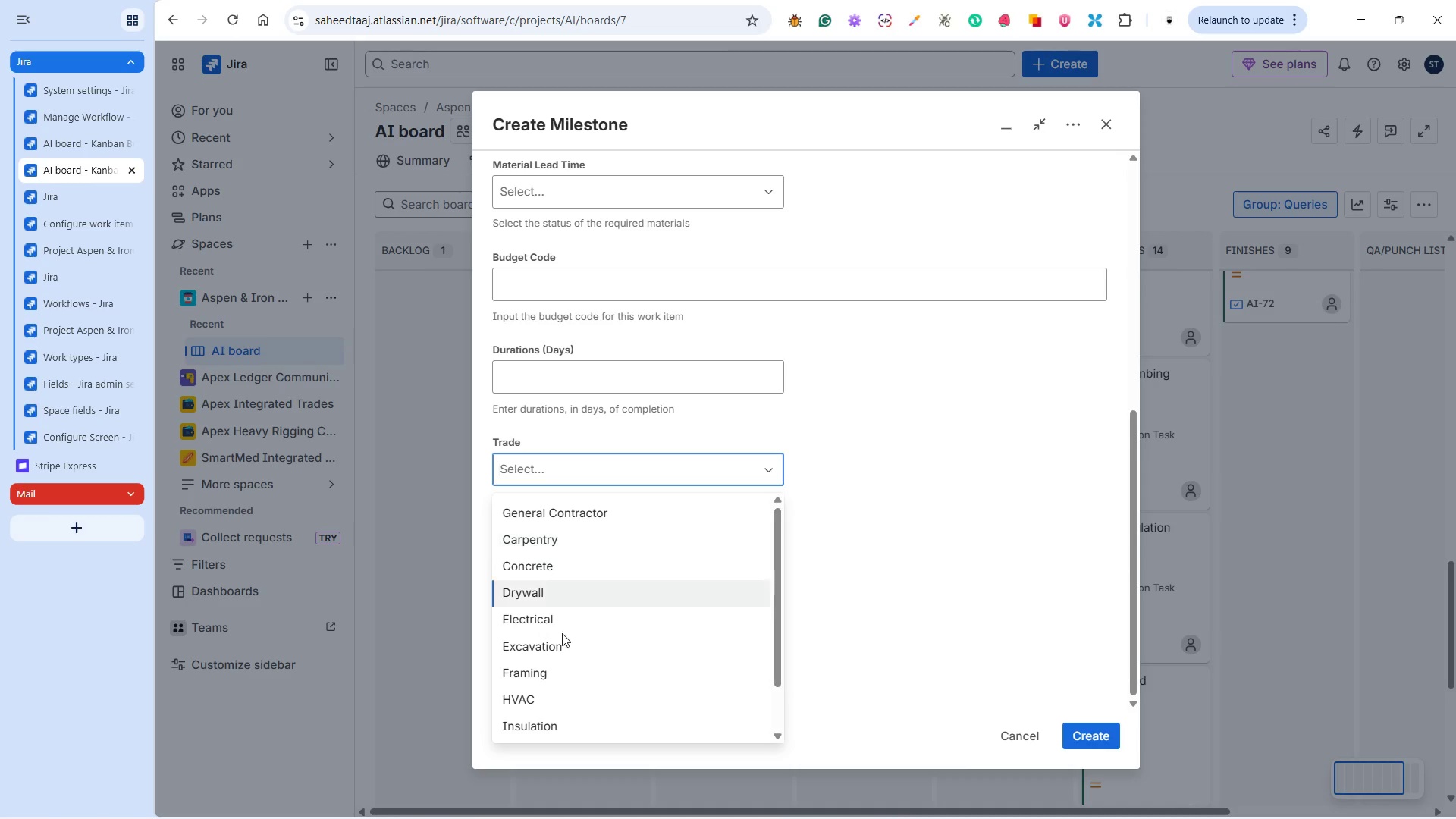 
scroll: coordinate [576, 732], scroll_direction: down, amount: 2.0
 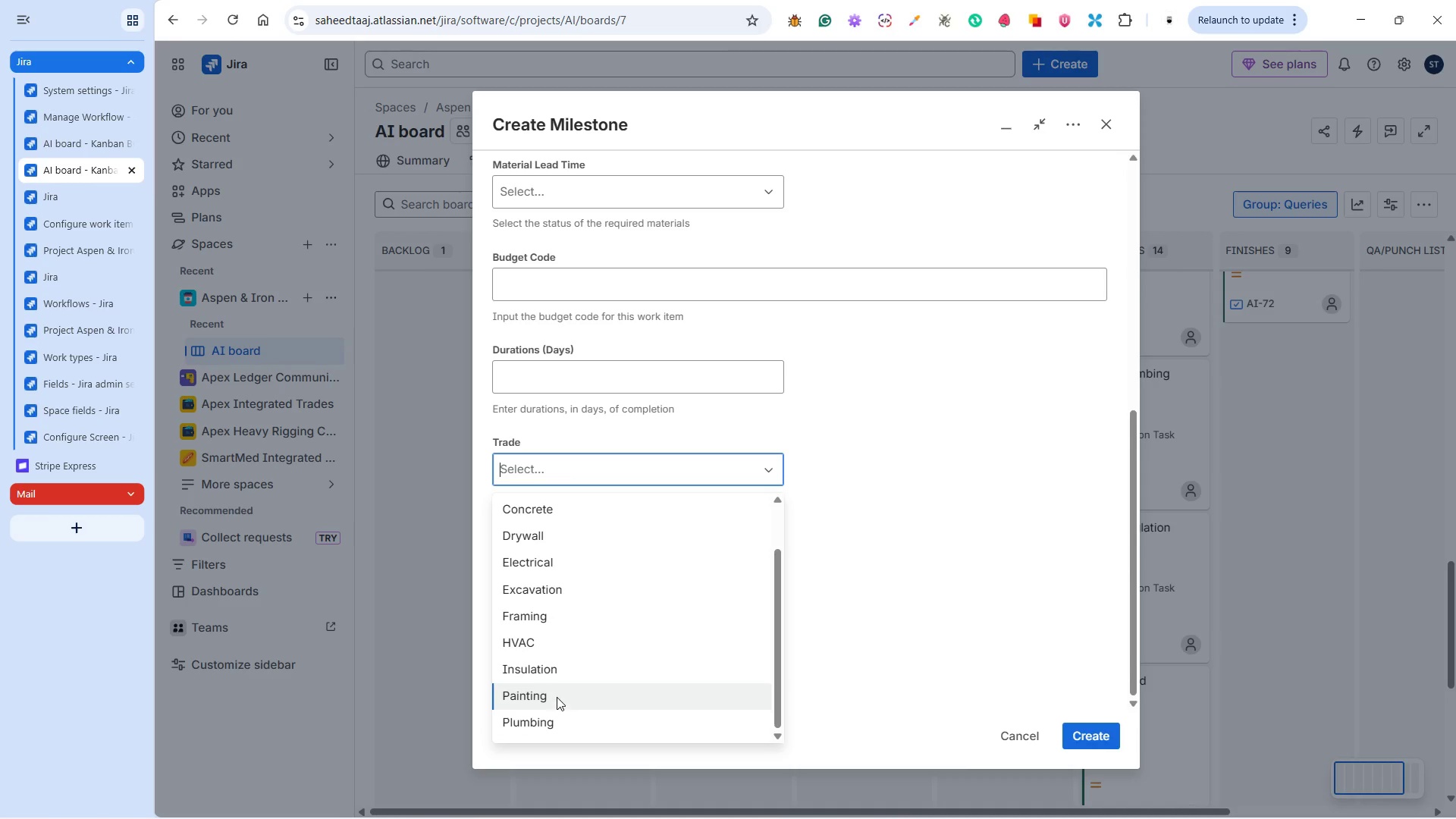 
left_click([554, 692])
 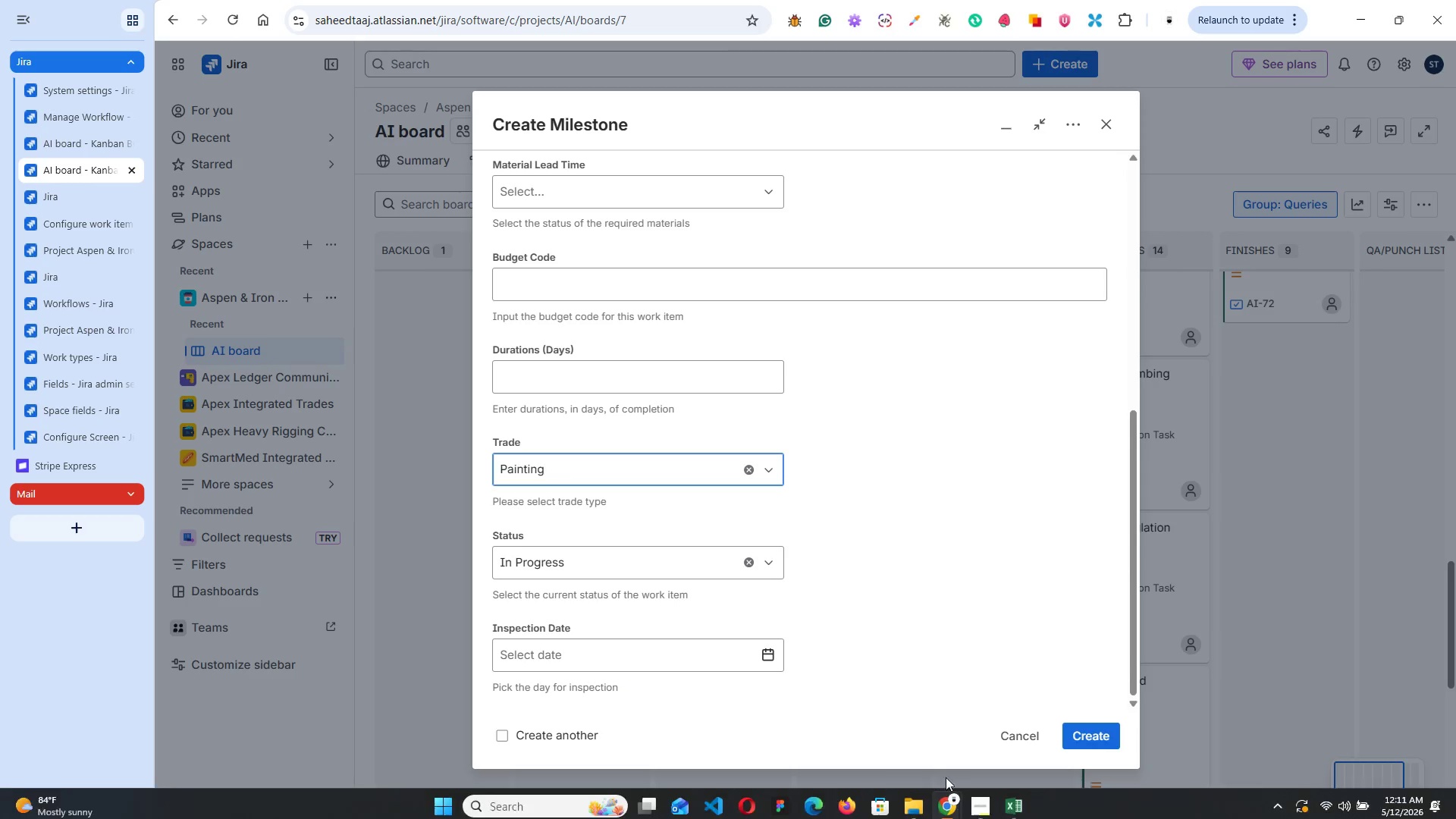 
left_click([1017, 803])
 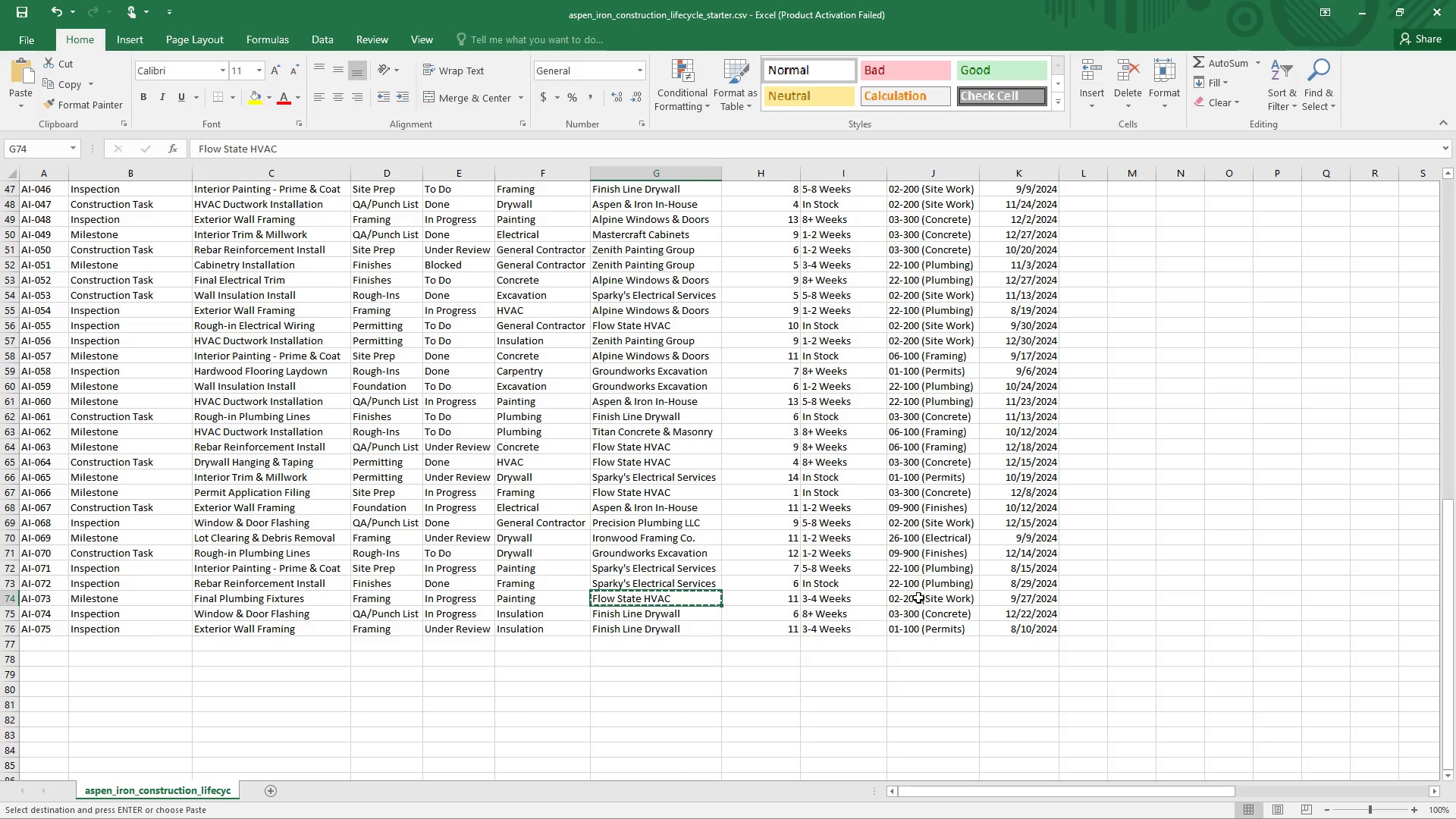 
left_click([924, 601])
 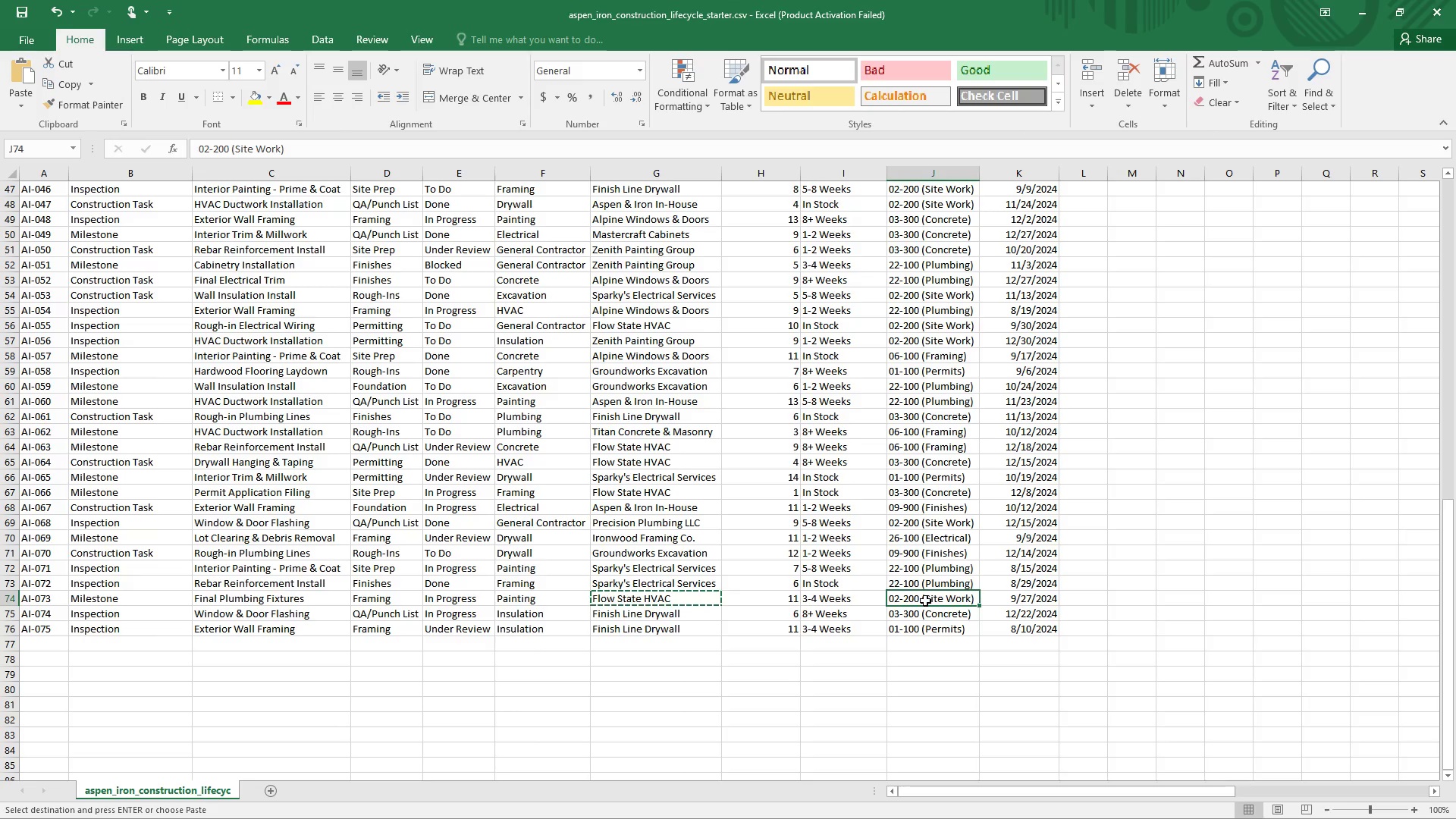 
key(Control+C)
 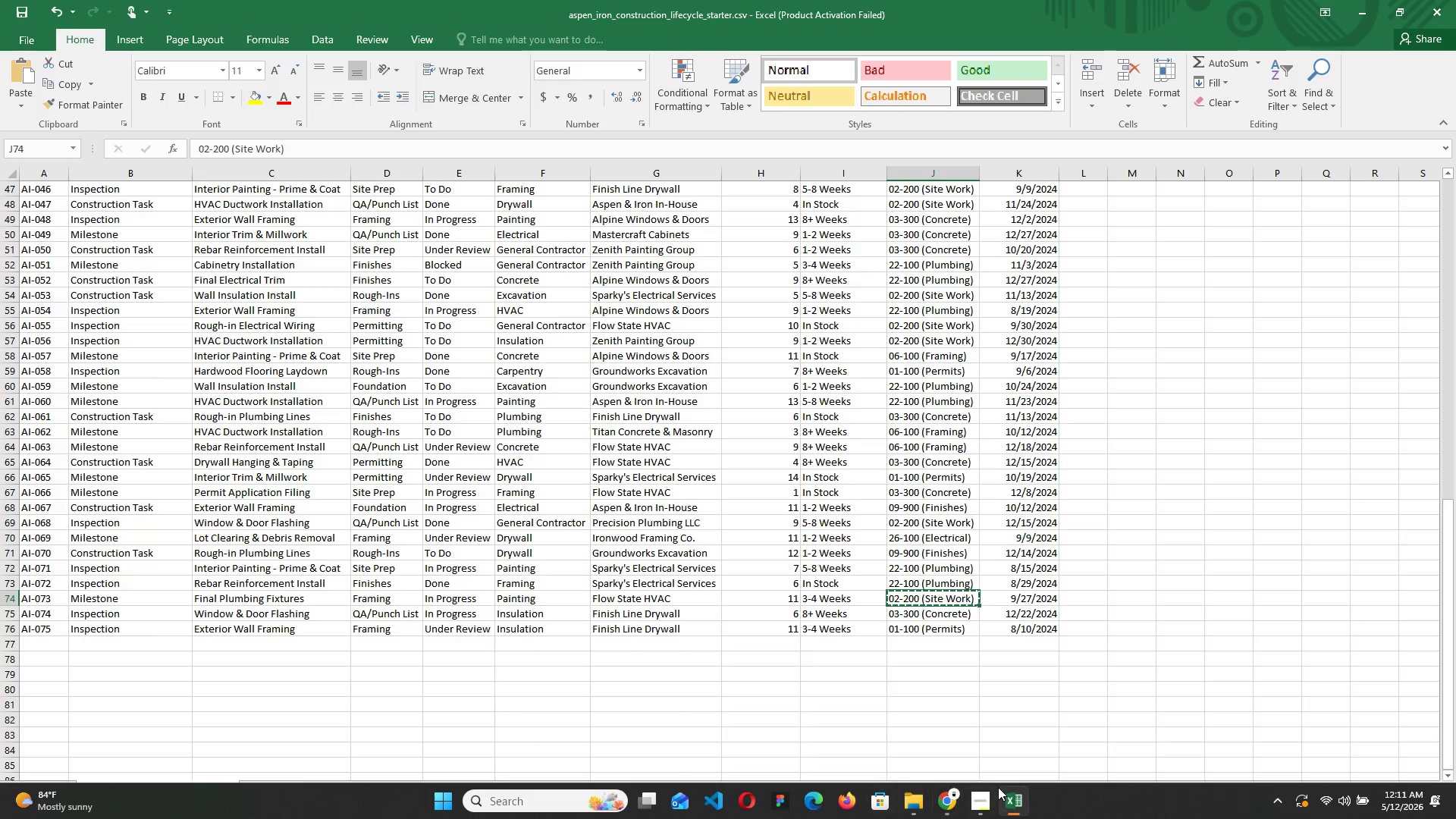 
left_click([1009, 800])
 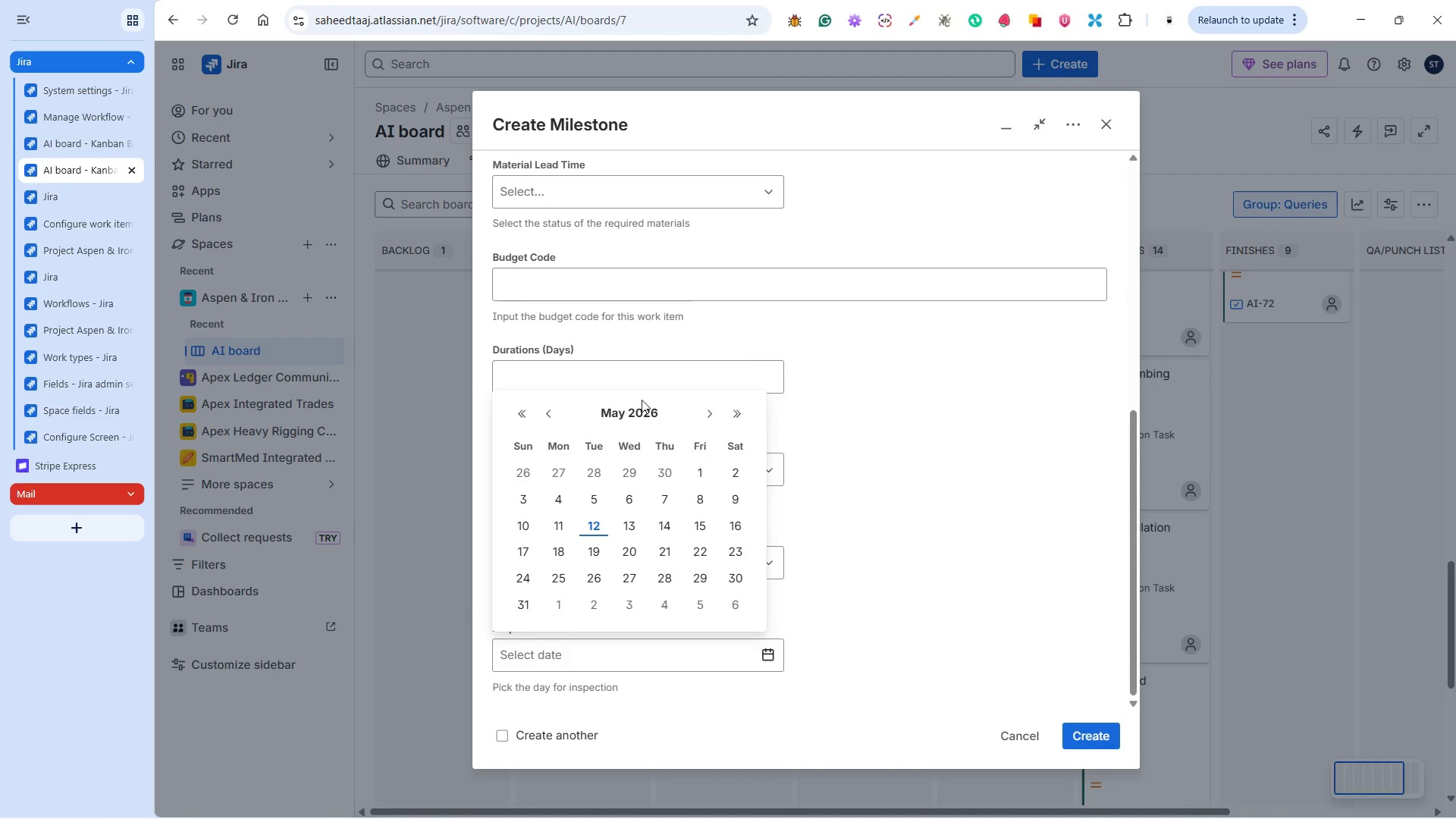 
left_click([528, 416])
 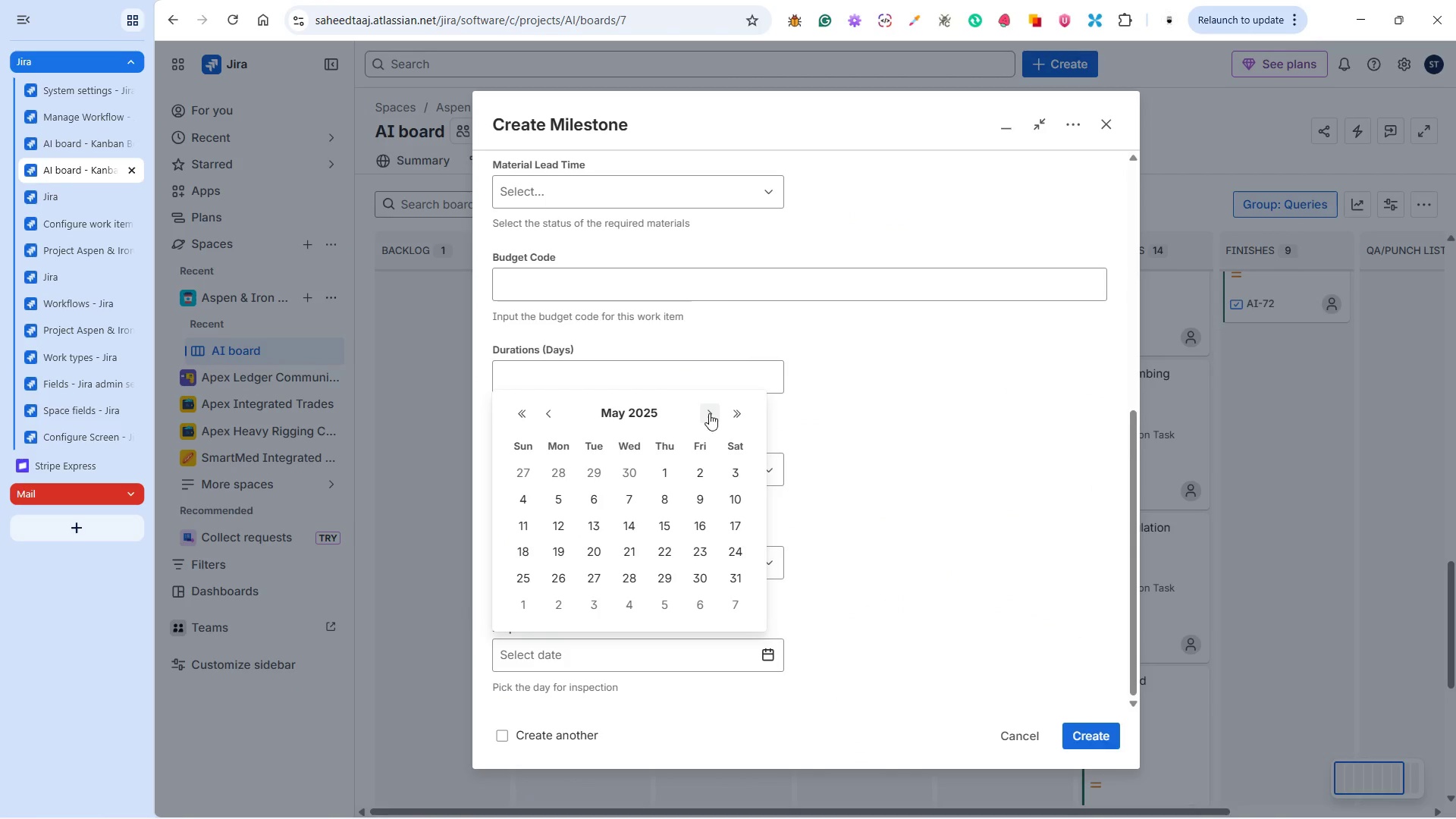 
double_click([708, 413])
 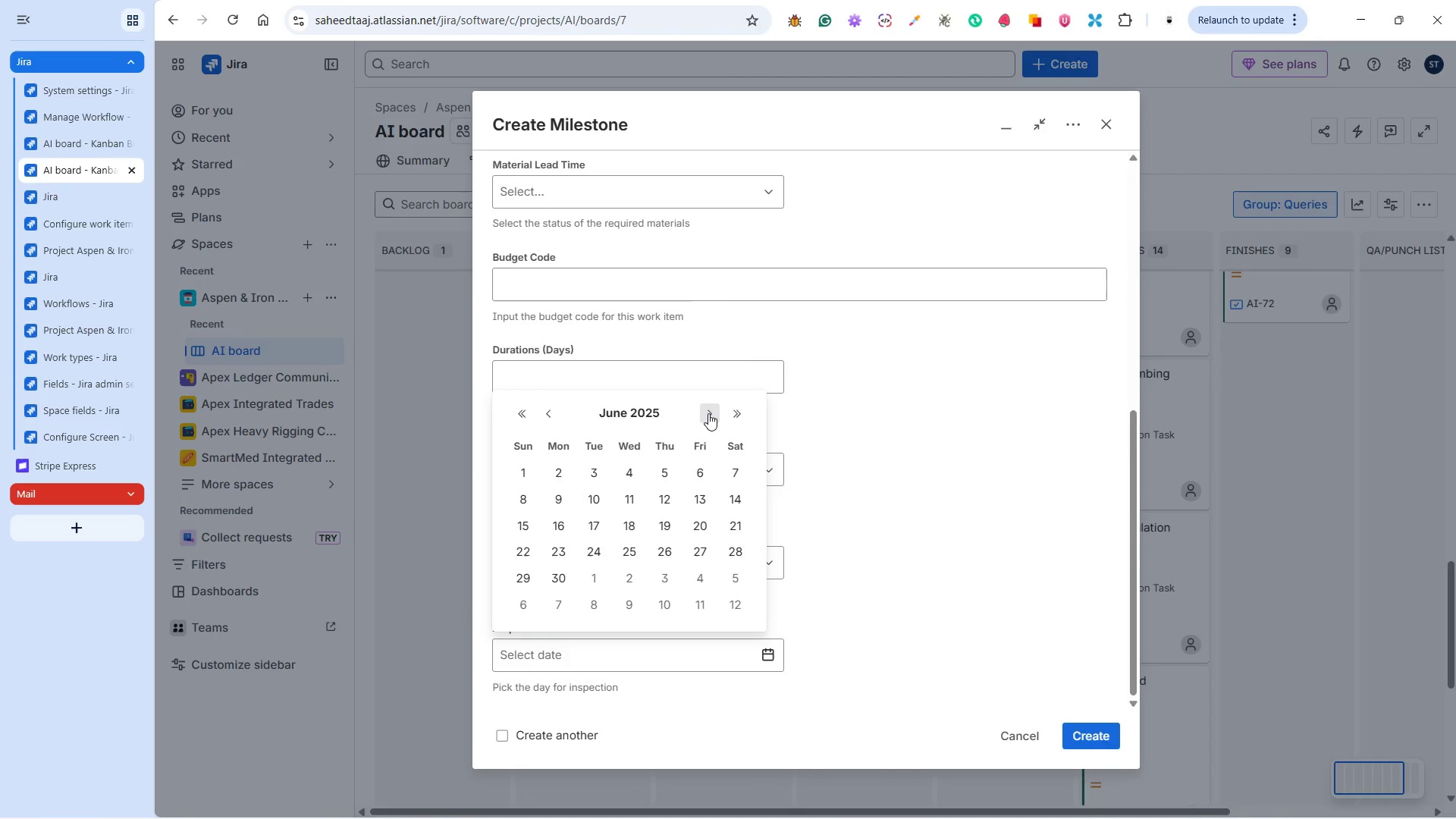 
triple_click([708, 413])
 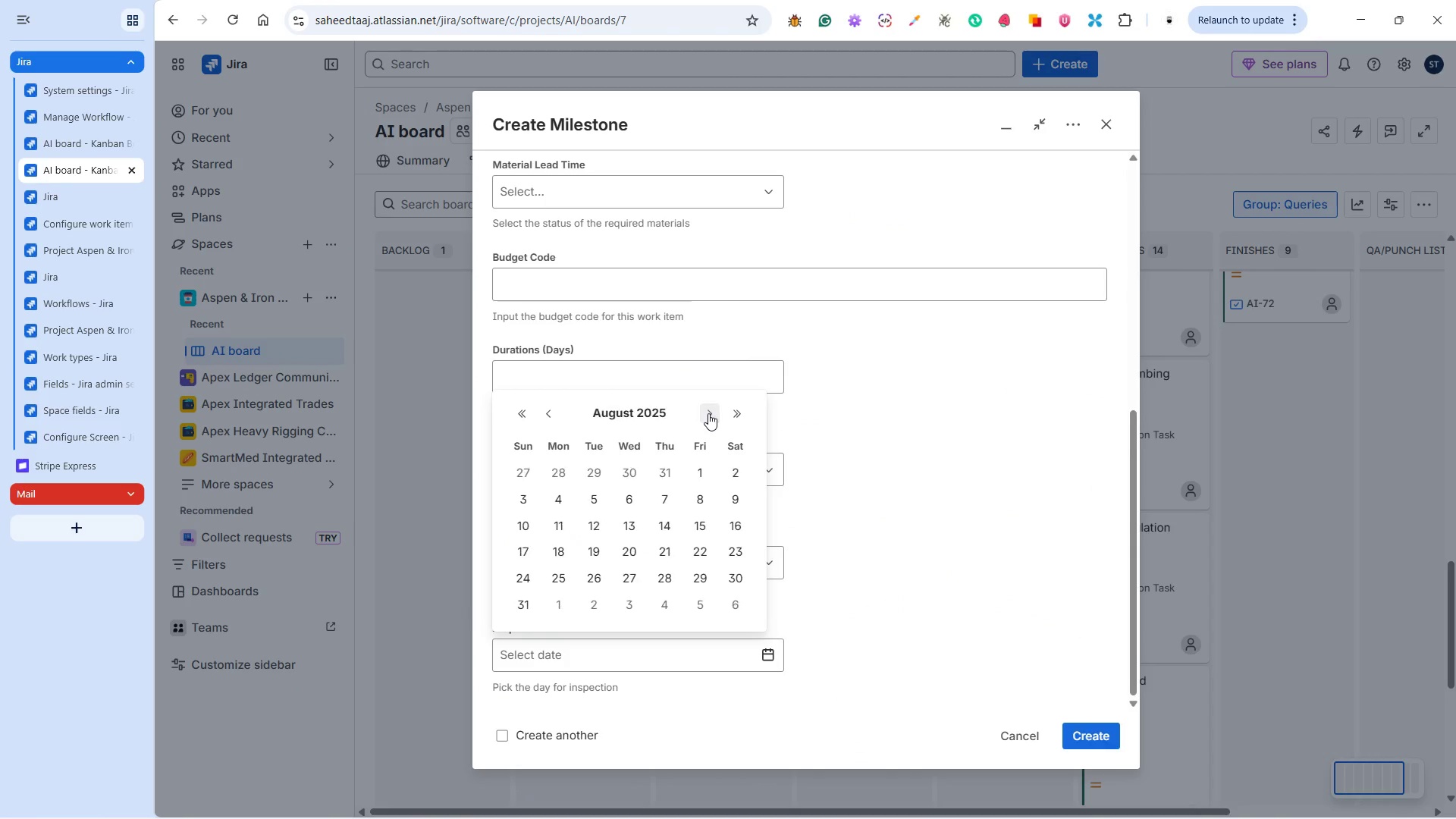 
triple_click([708, 413])
 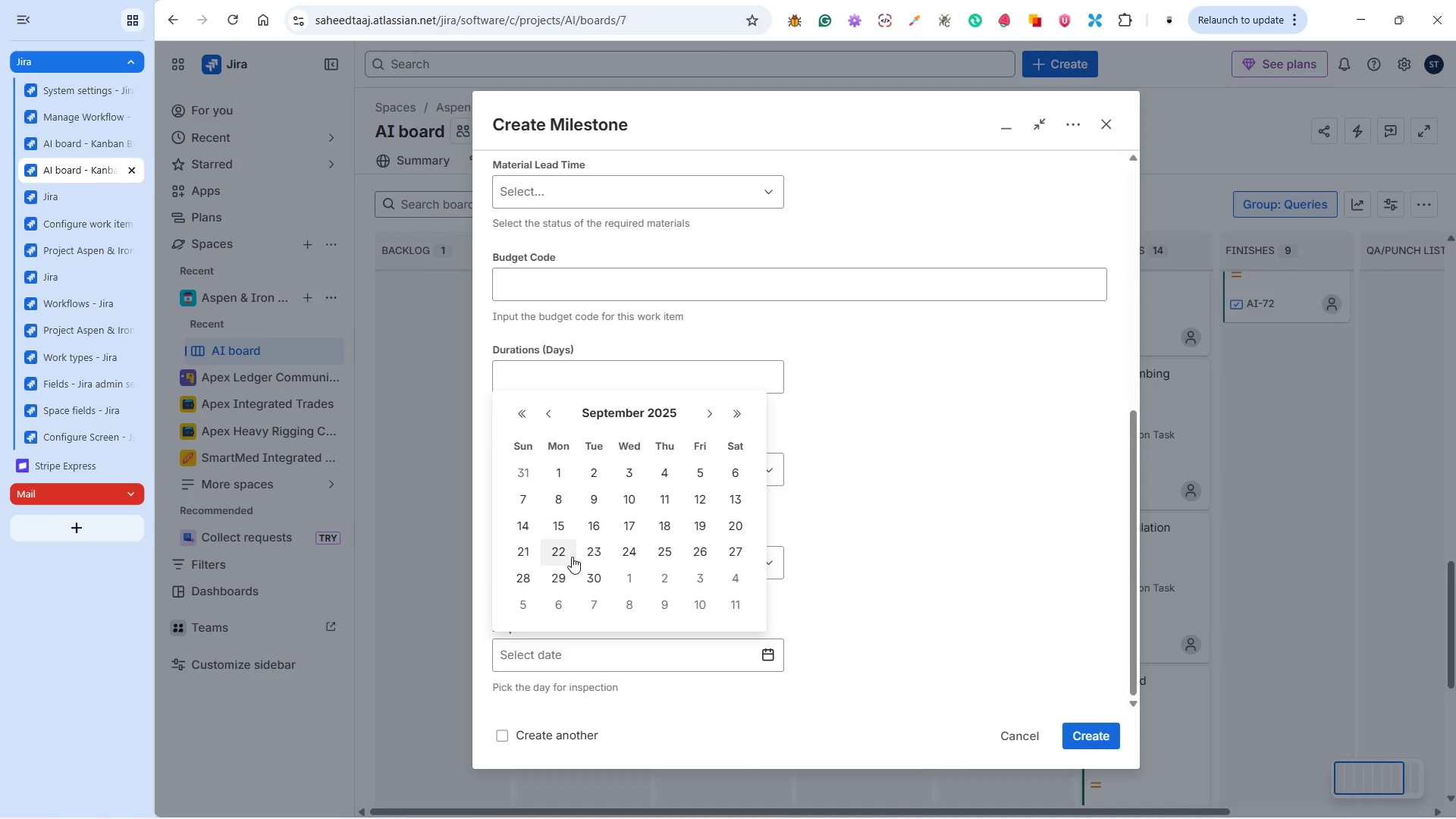 
left_click([735, 544])
 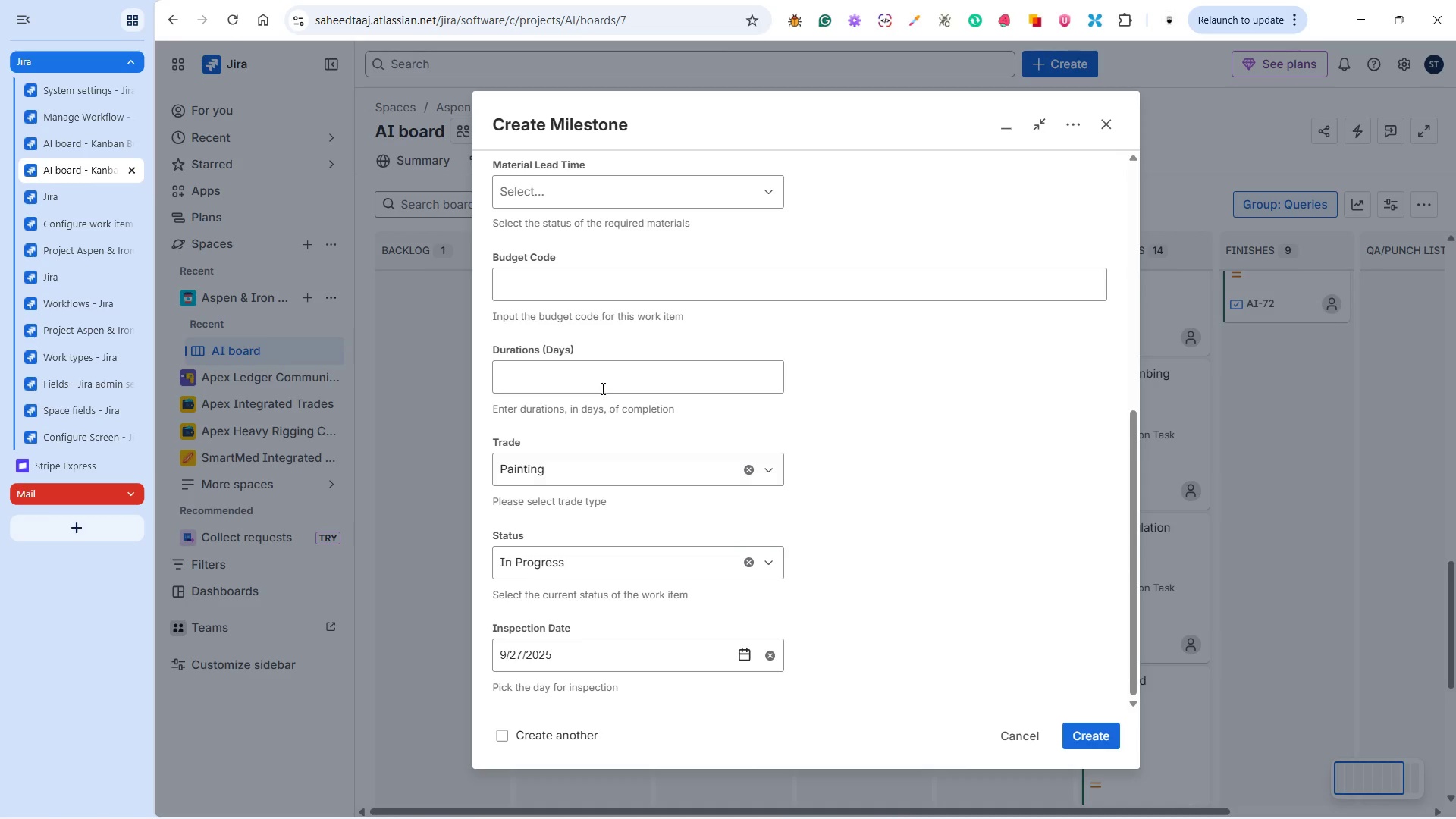 
left_click([587, 368])
 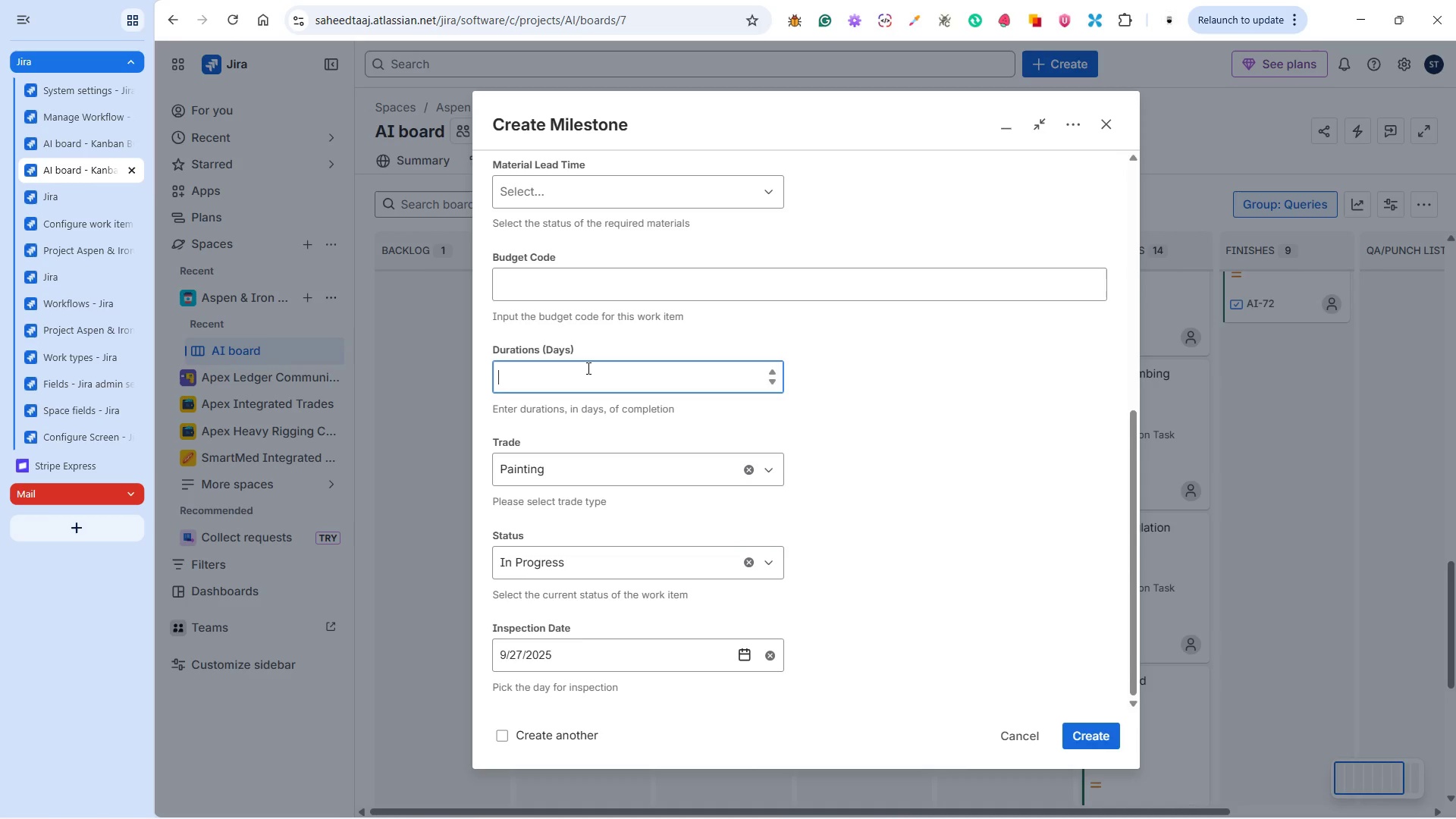 
type(11)
 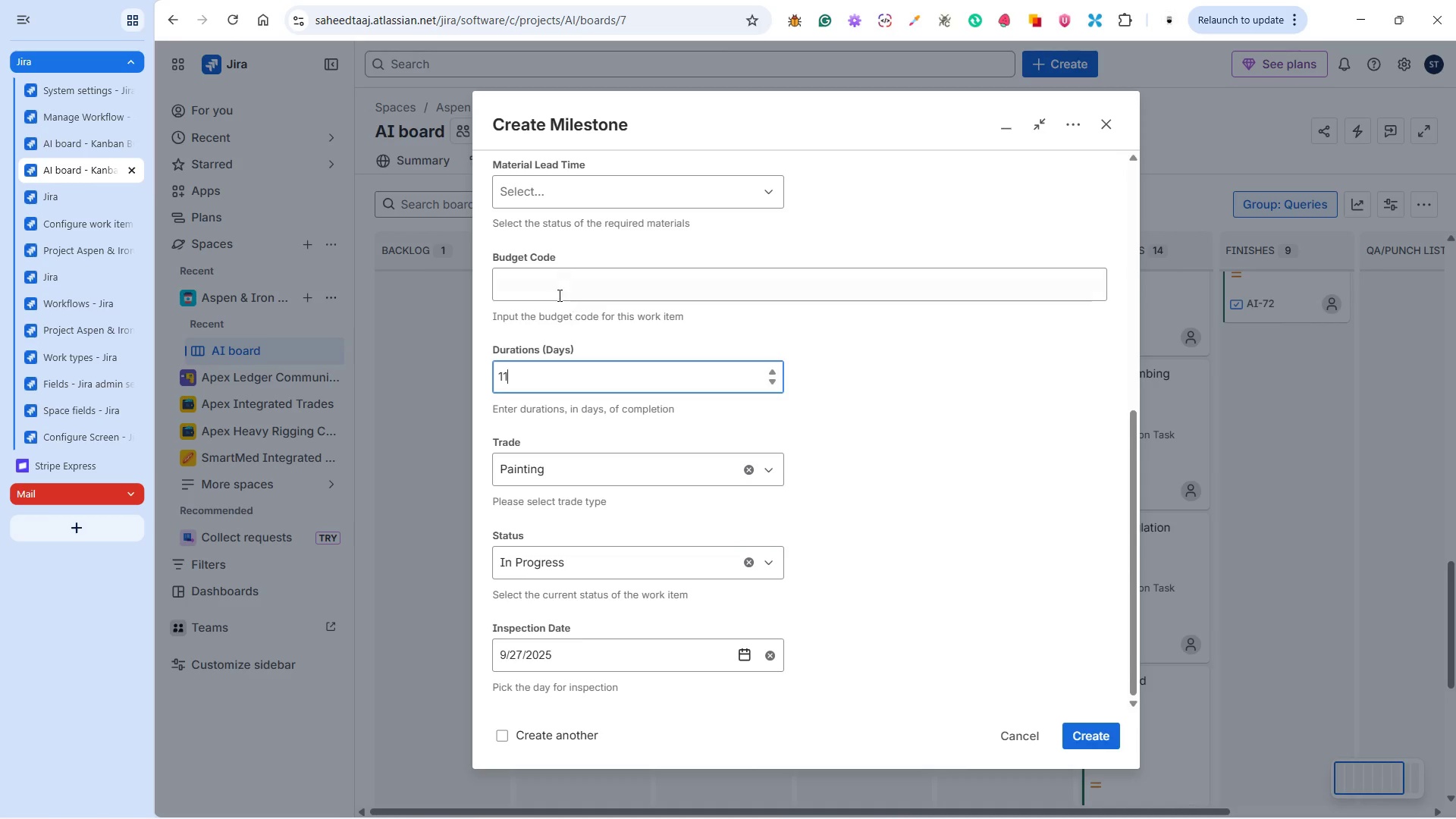 
left_click([568, 179])
 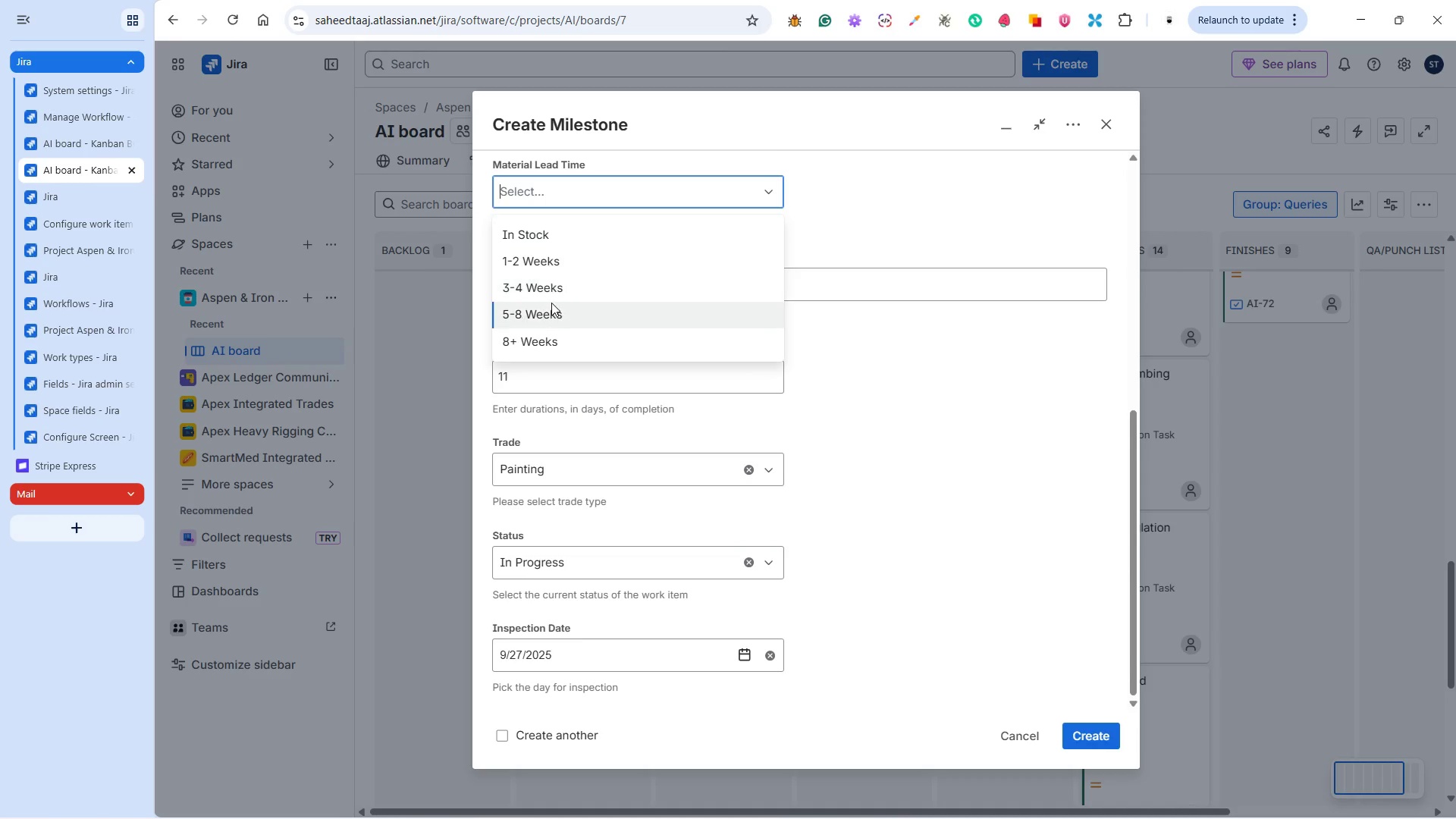 
left_click([551, 281])
 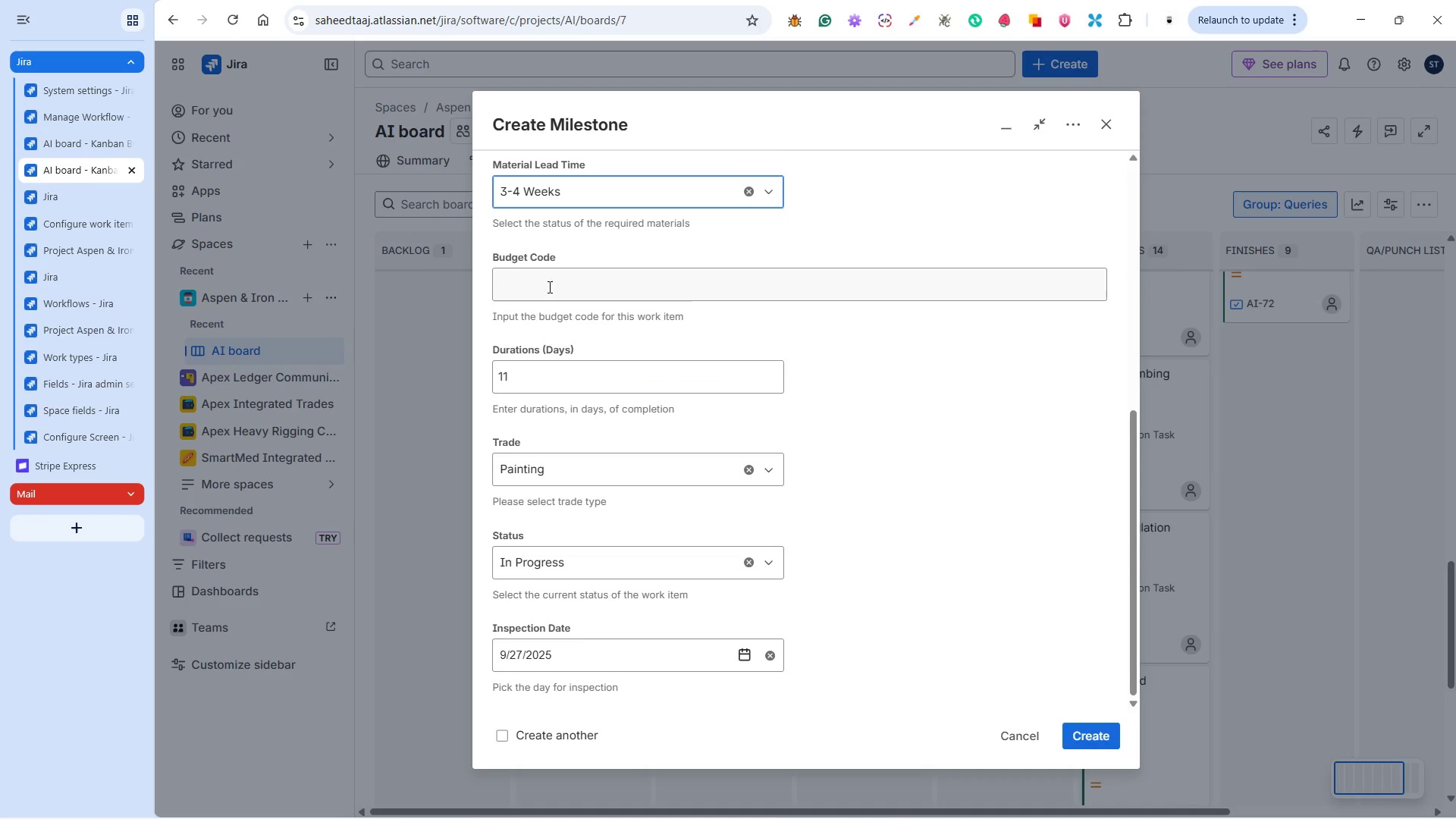 
double_click([547, 289])
 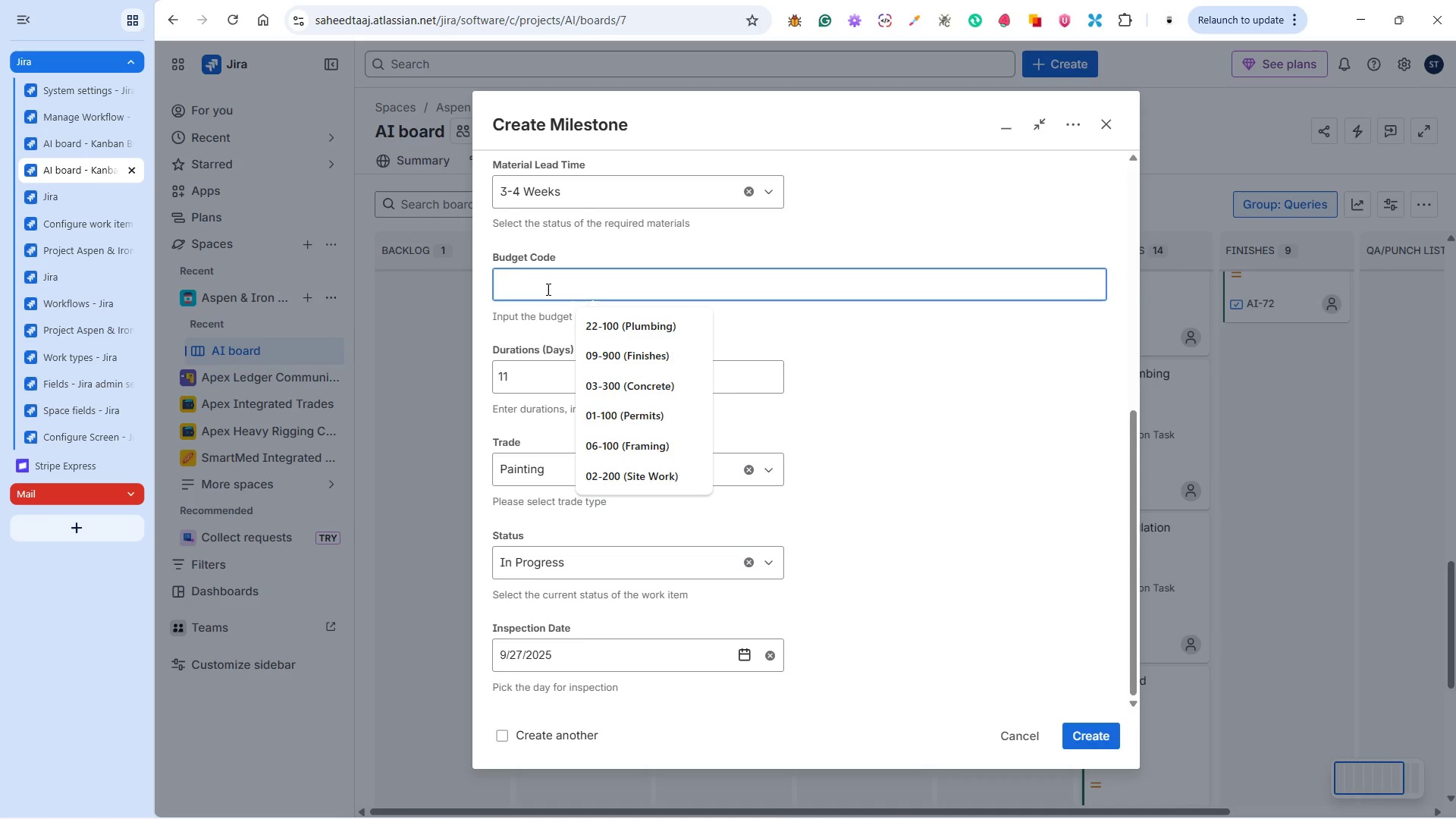 
key(Control+V)
 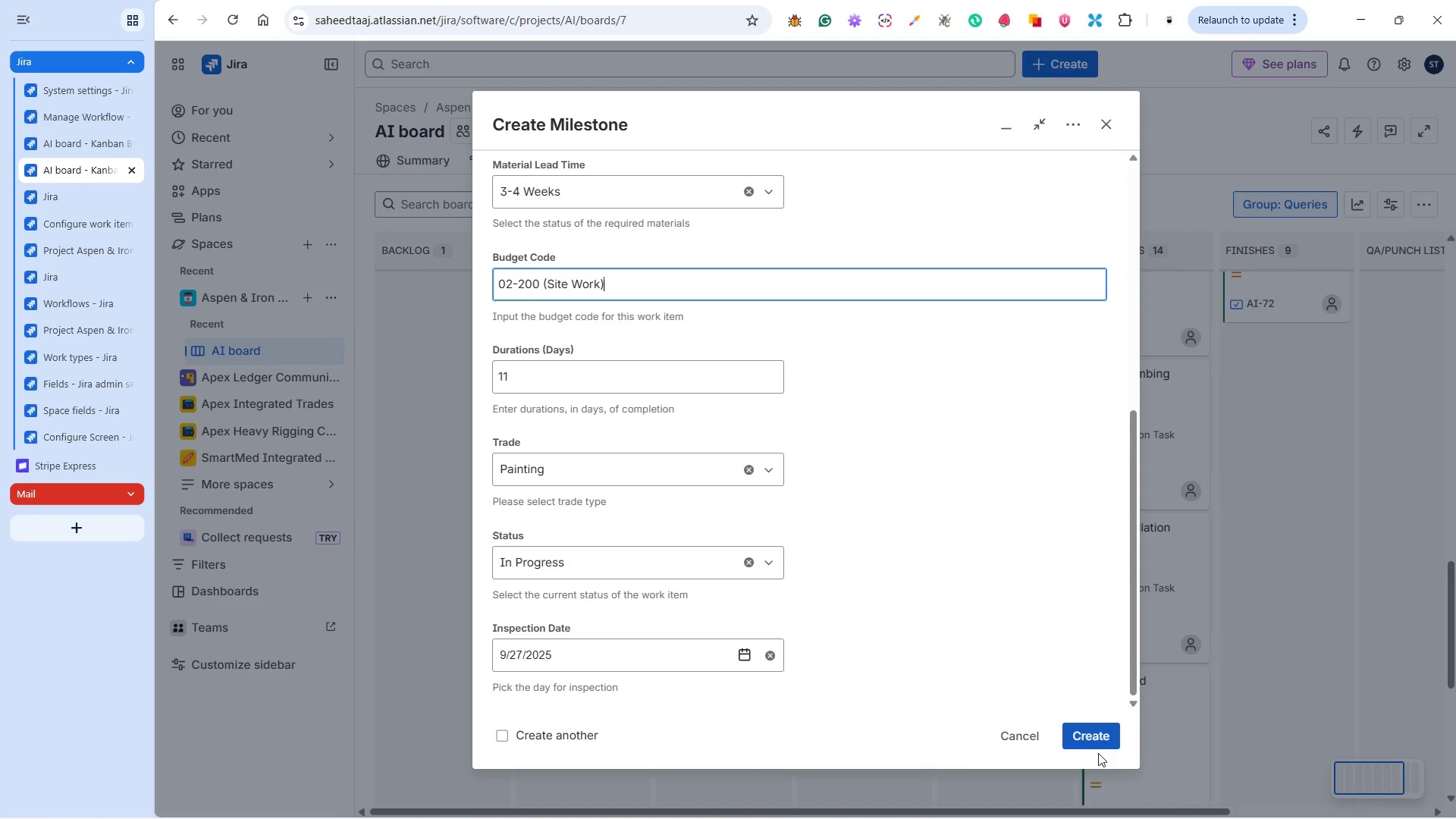 
left_click([1094, 736])
 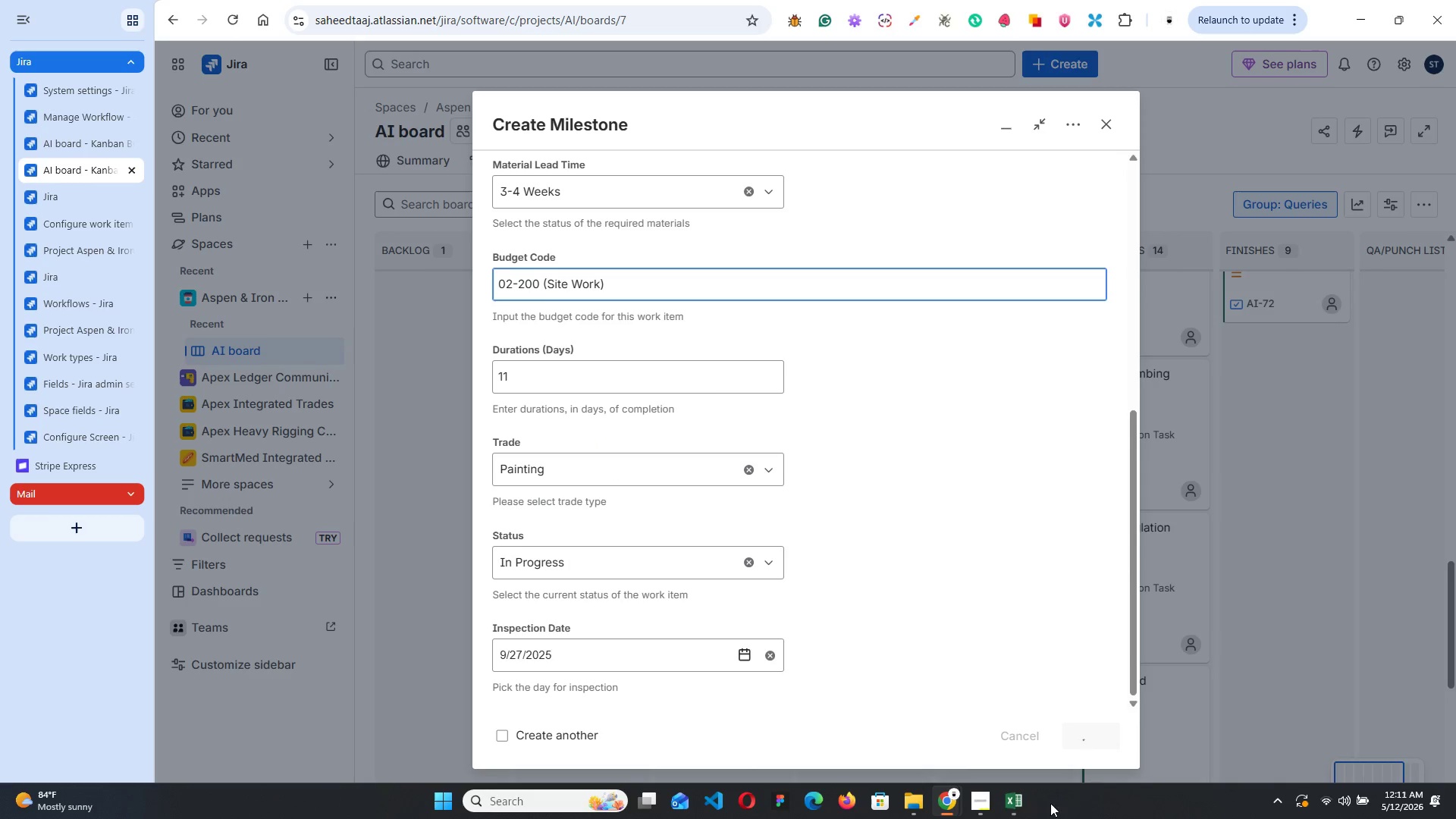 
left_click([1004, 806])
 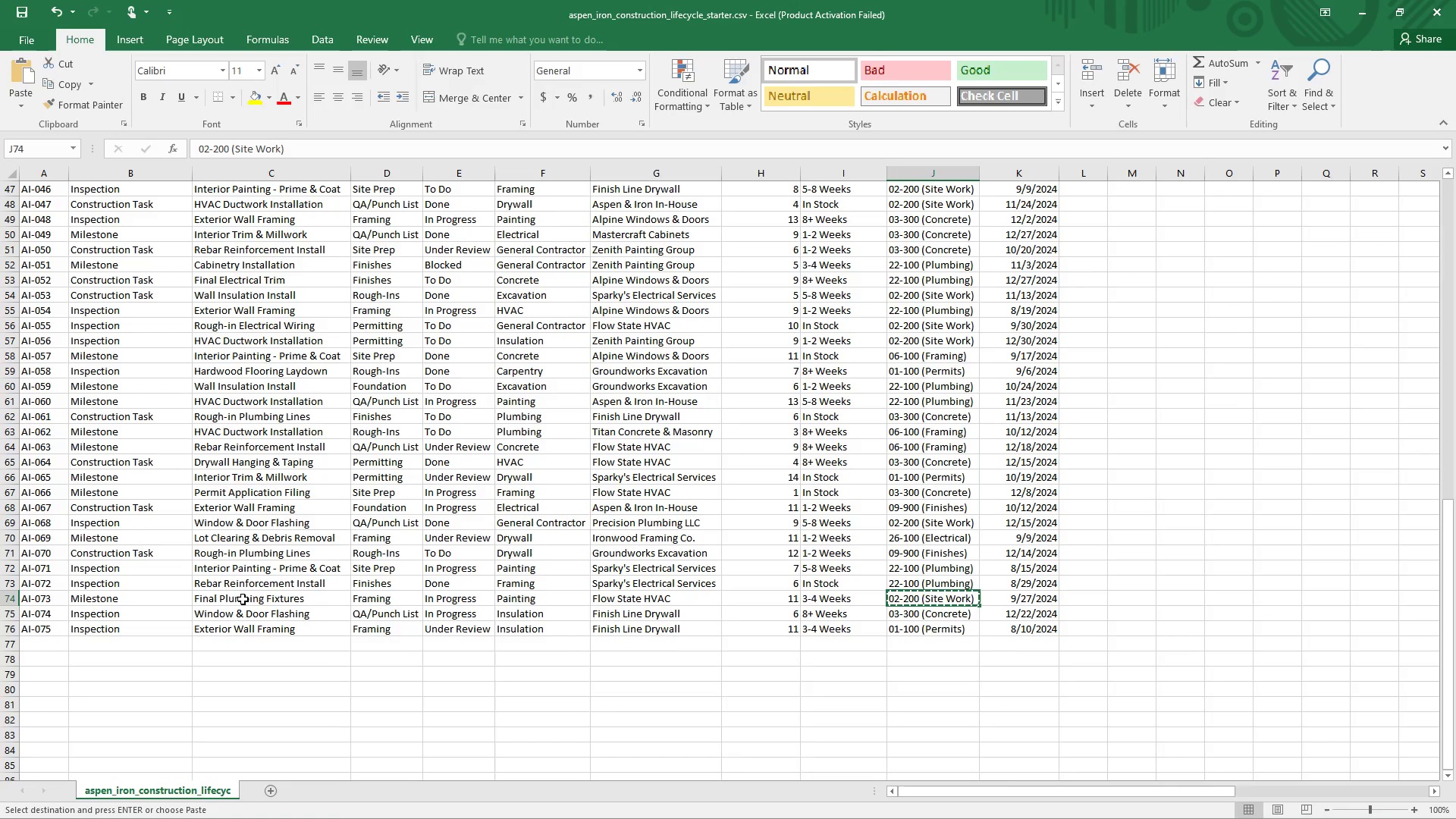 
left_click([233, 619])
 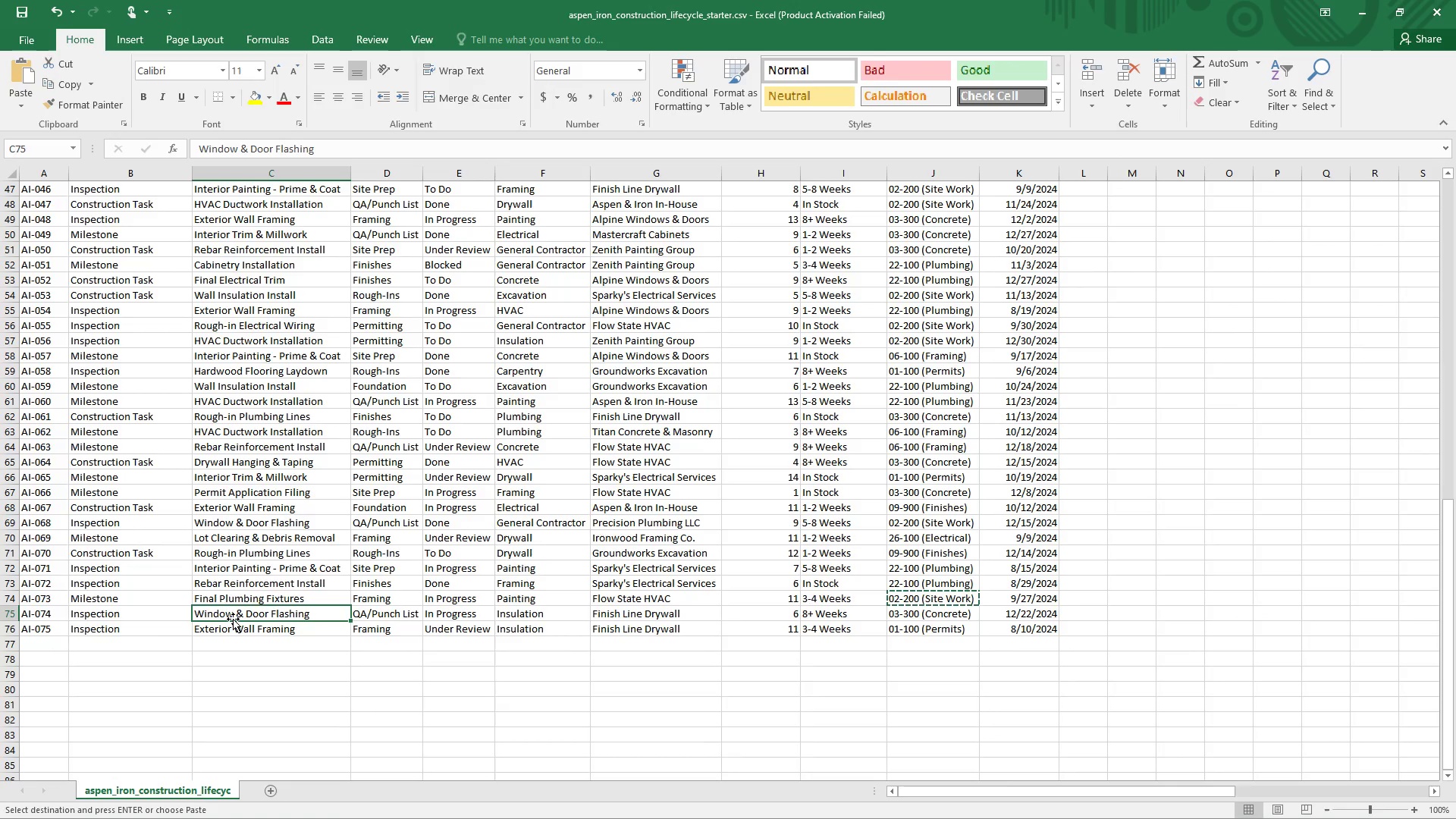 
key(Control+C)
 